 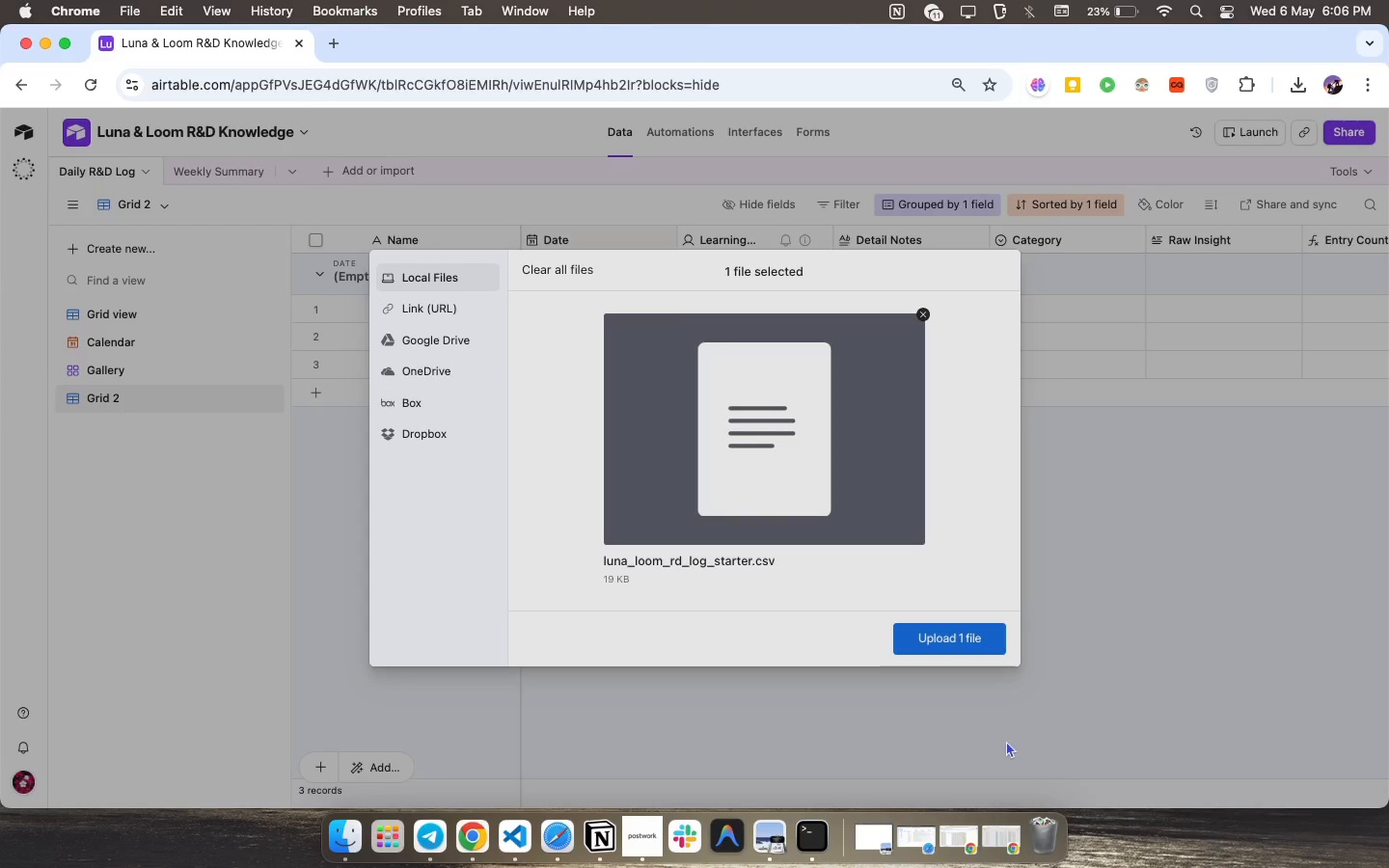 
left_click([957, 650])
 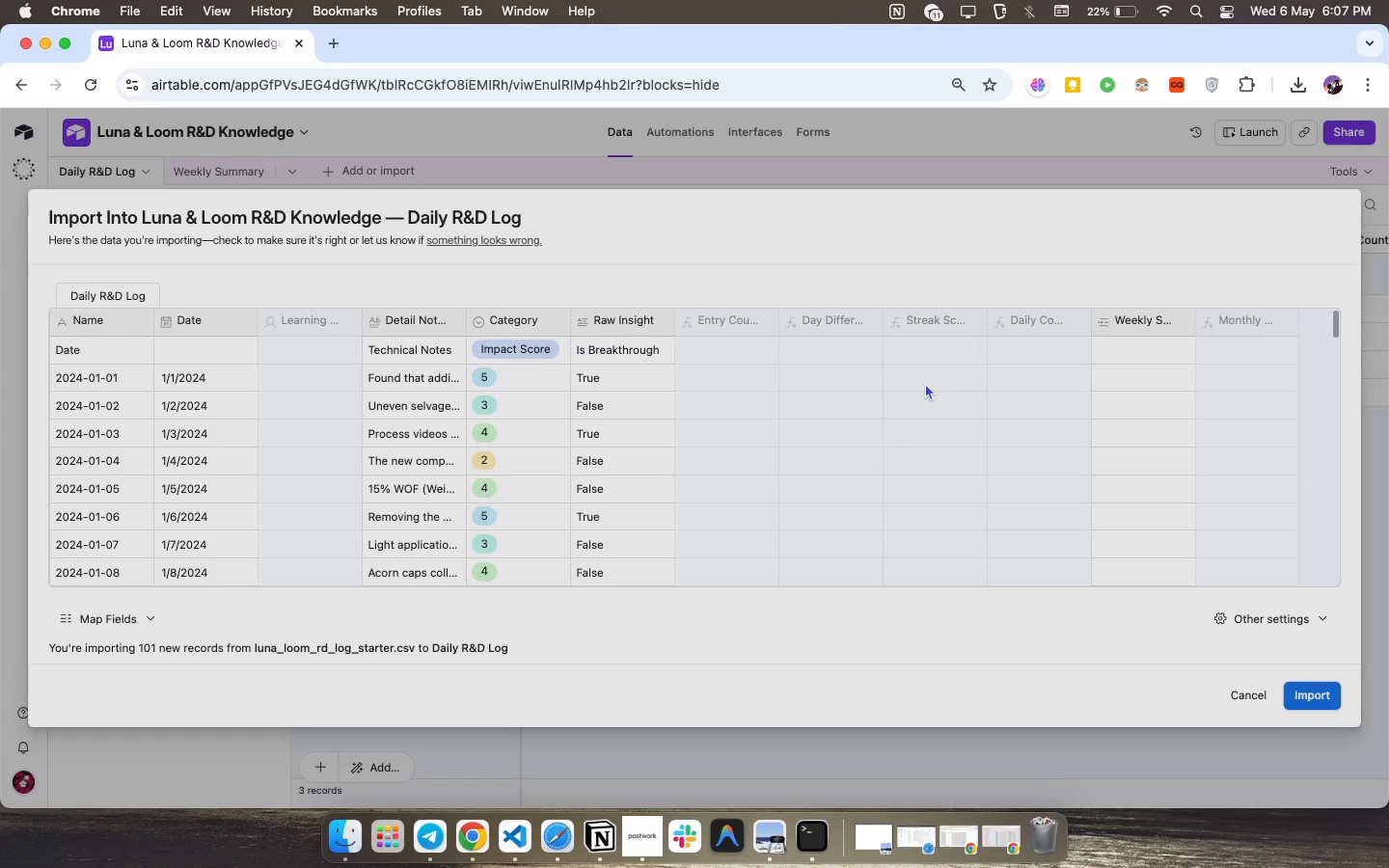 
wait(44.55)
 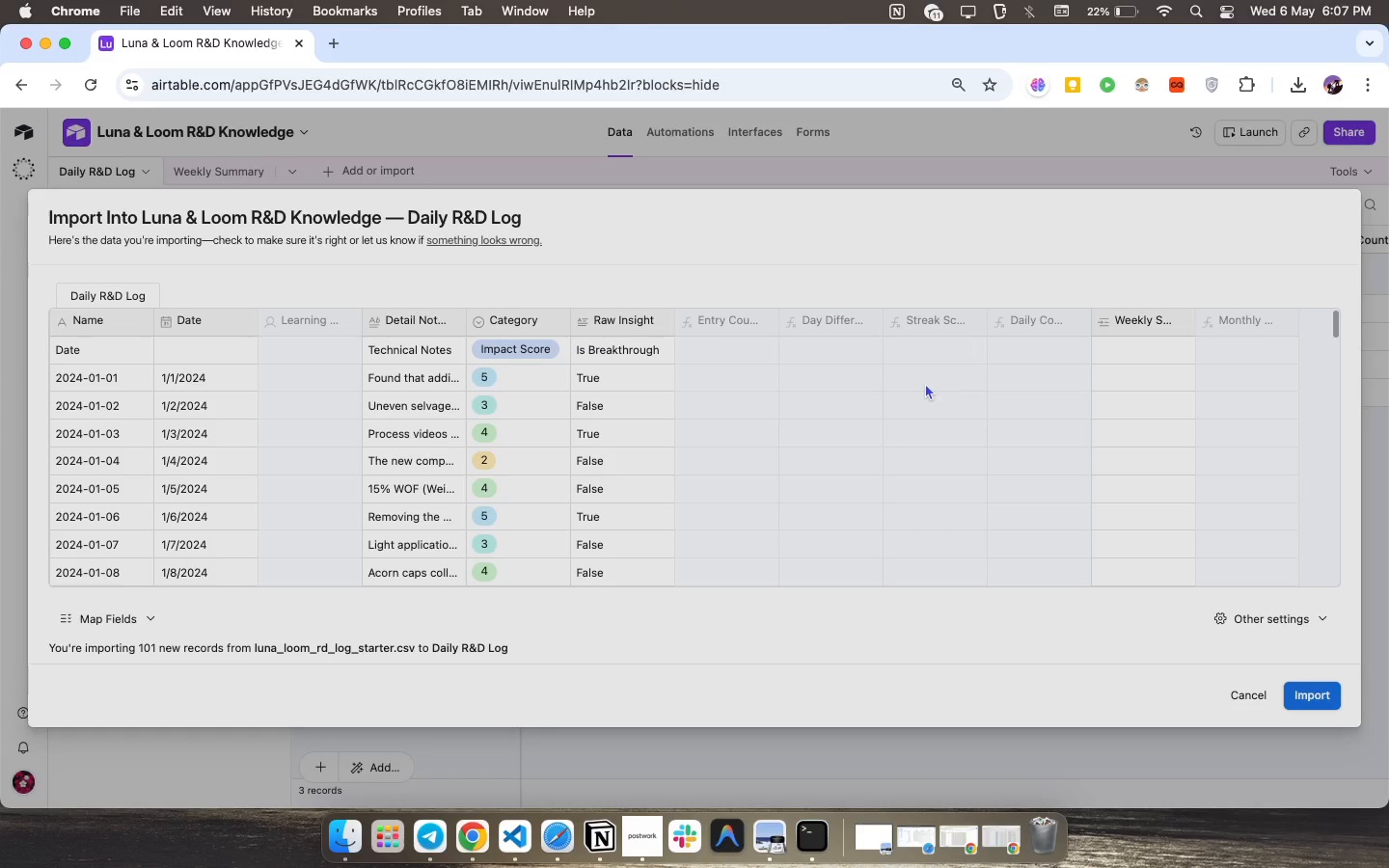 
left_click([103, 619])
 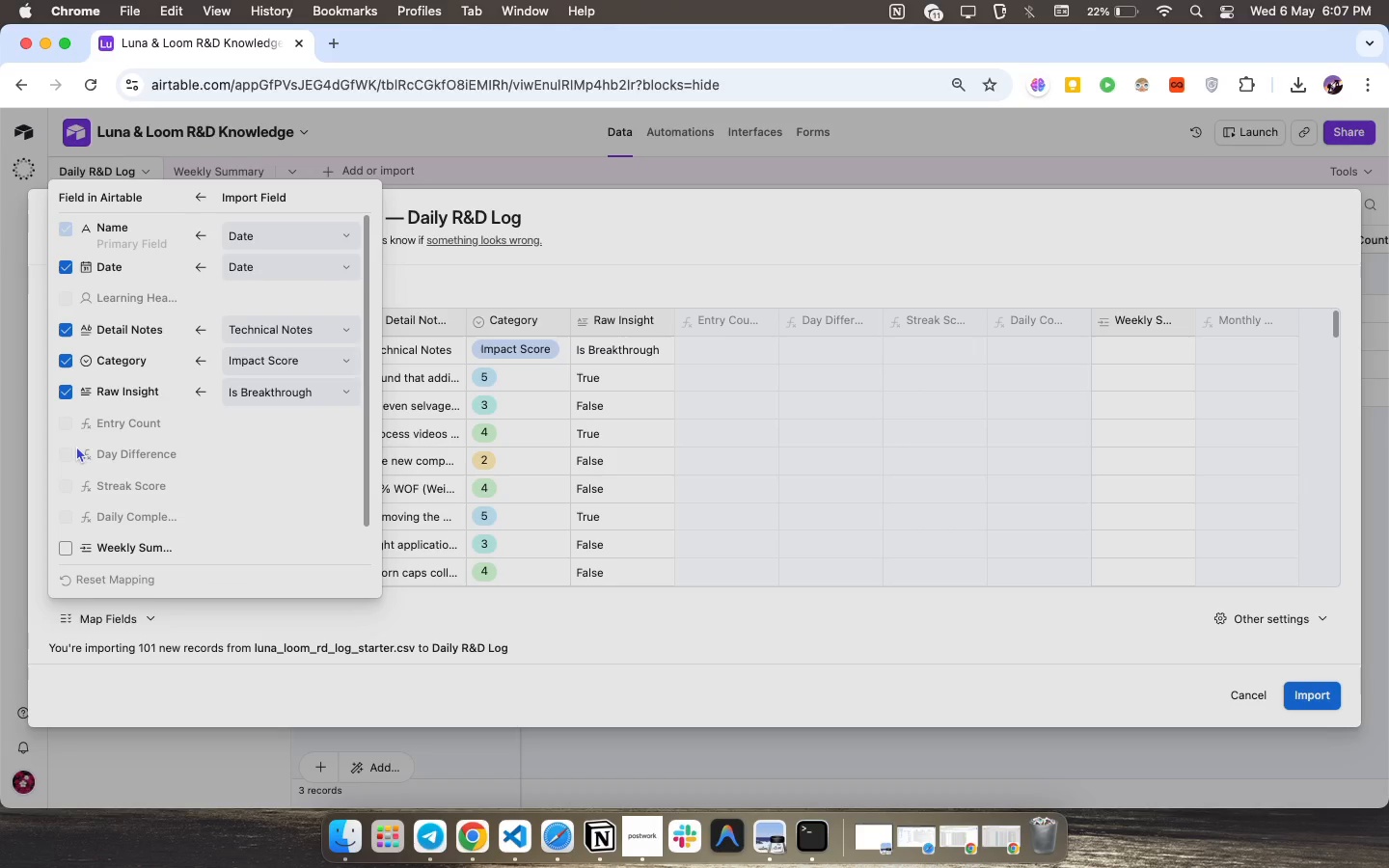 
left_click([76, 445])
 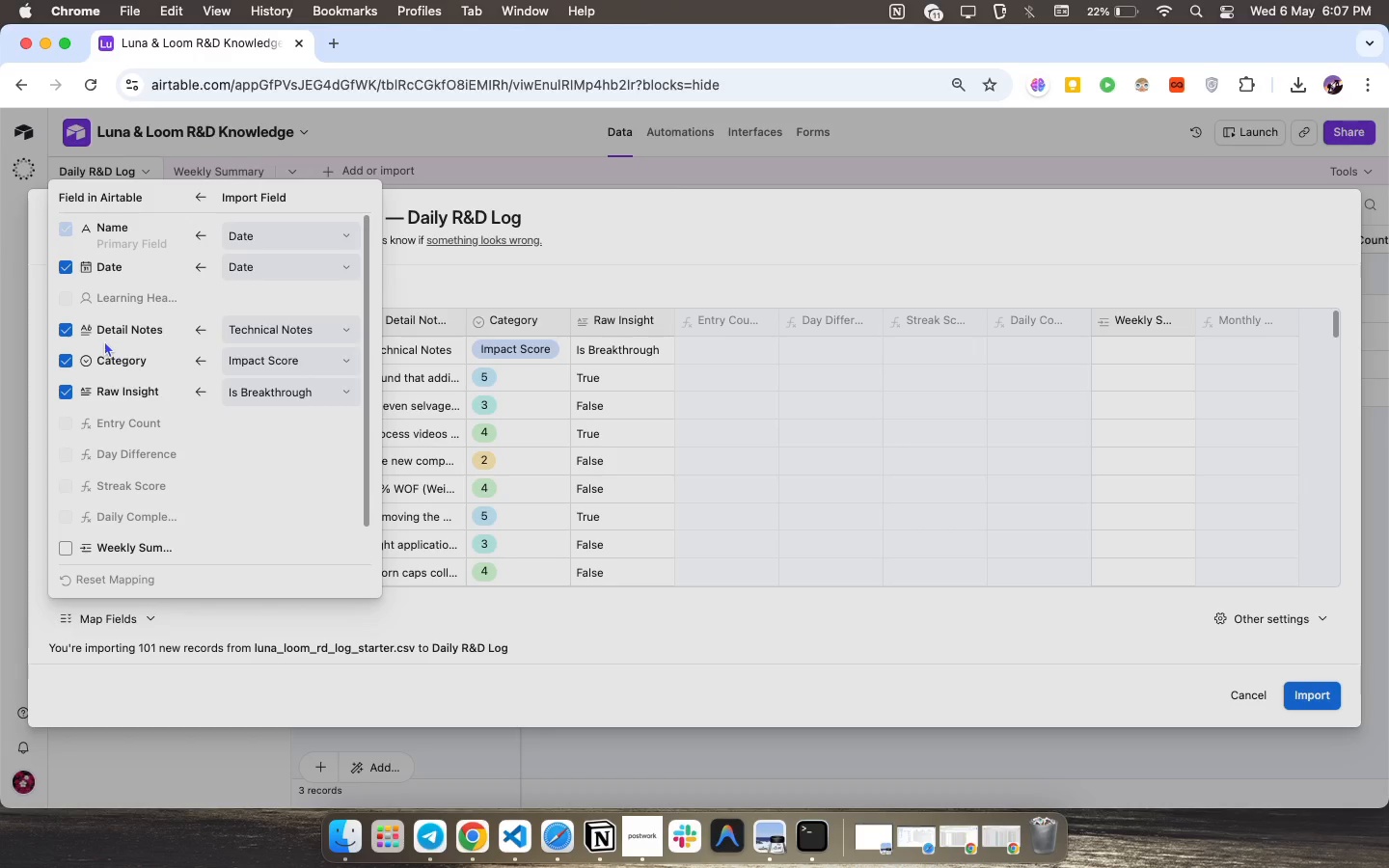 
scroll: coordinate [104, 340], scroll_direction: up, amount: 22.0
 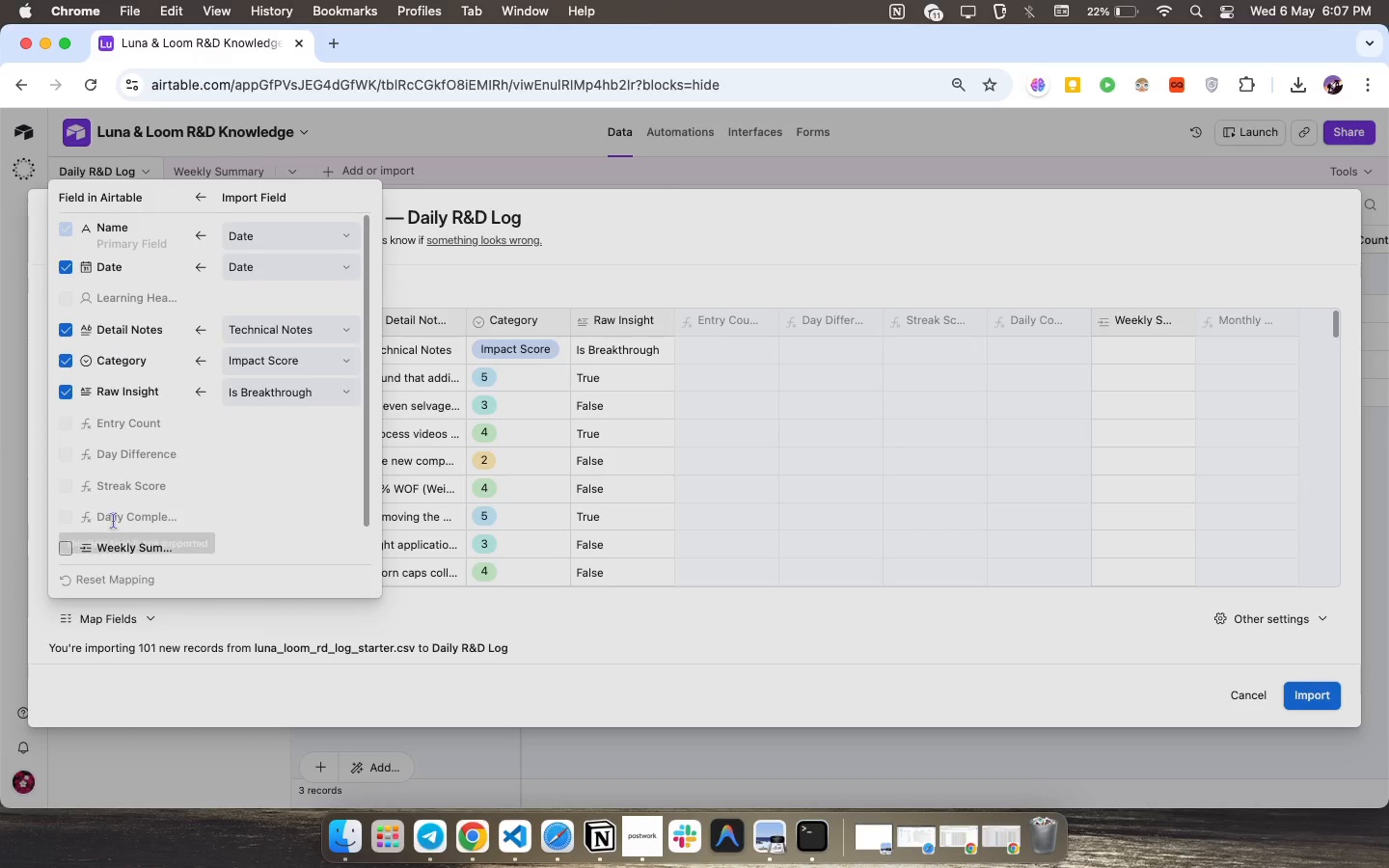 
scroll: coordinate [113, 517], scroll_direction: down, amount: 7.0
 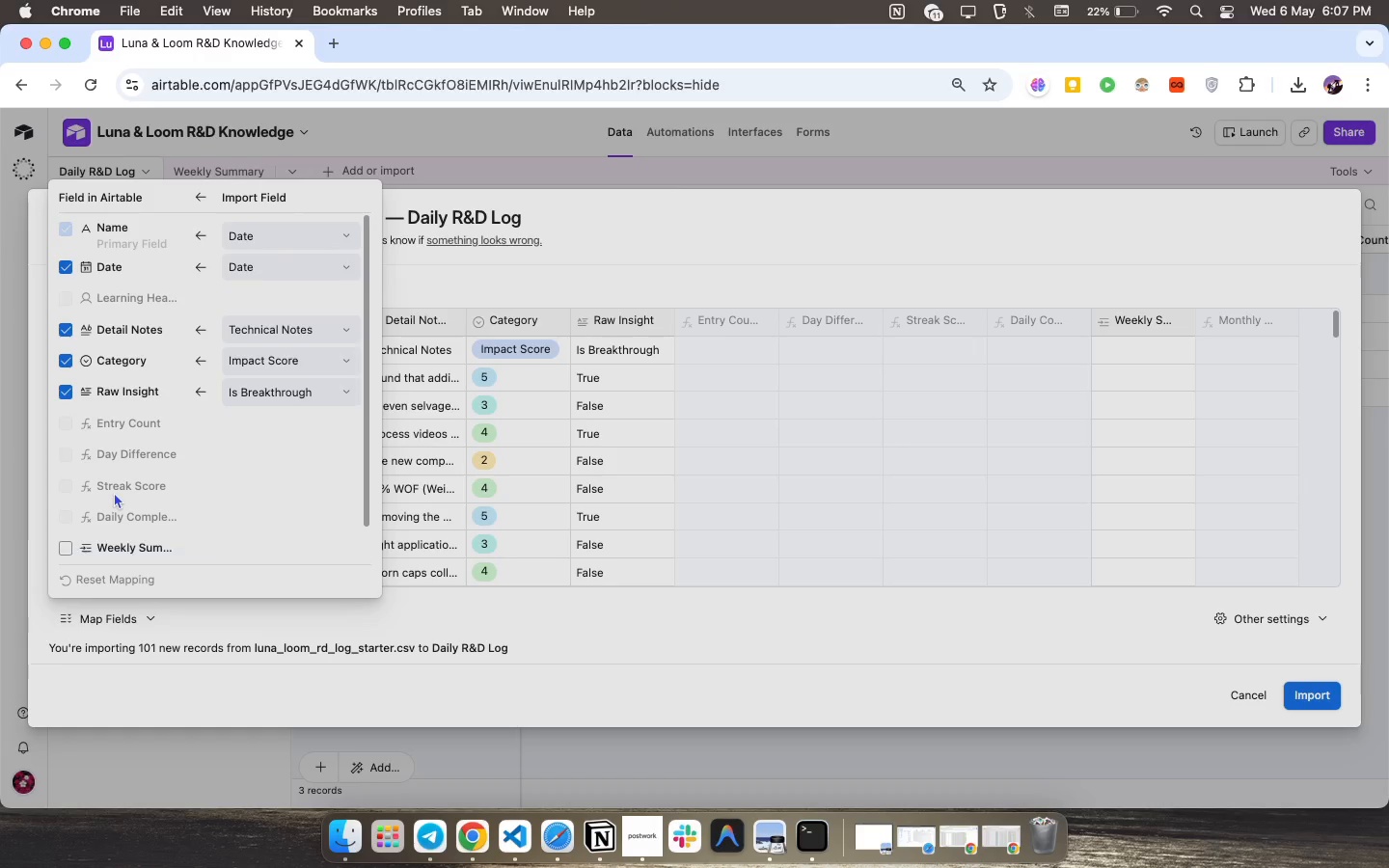 
scroll: coordinate [114, 492], scroll_direction: up, amount: 16.0
 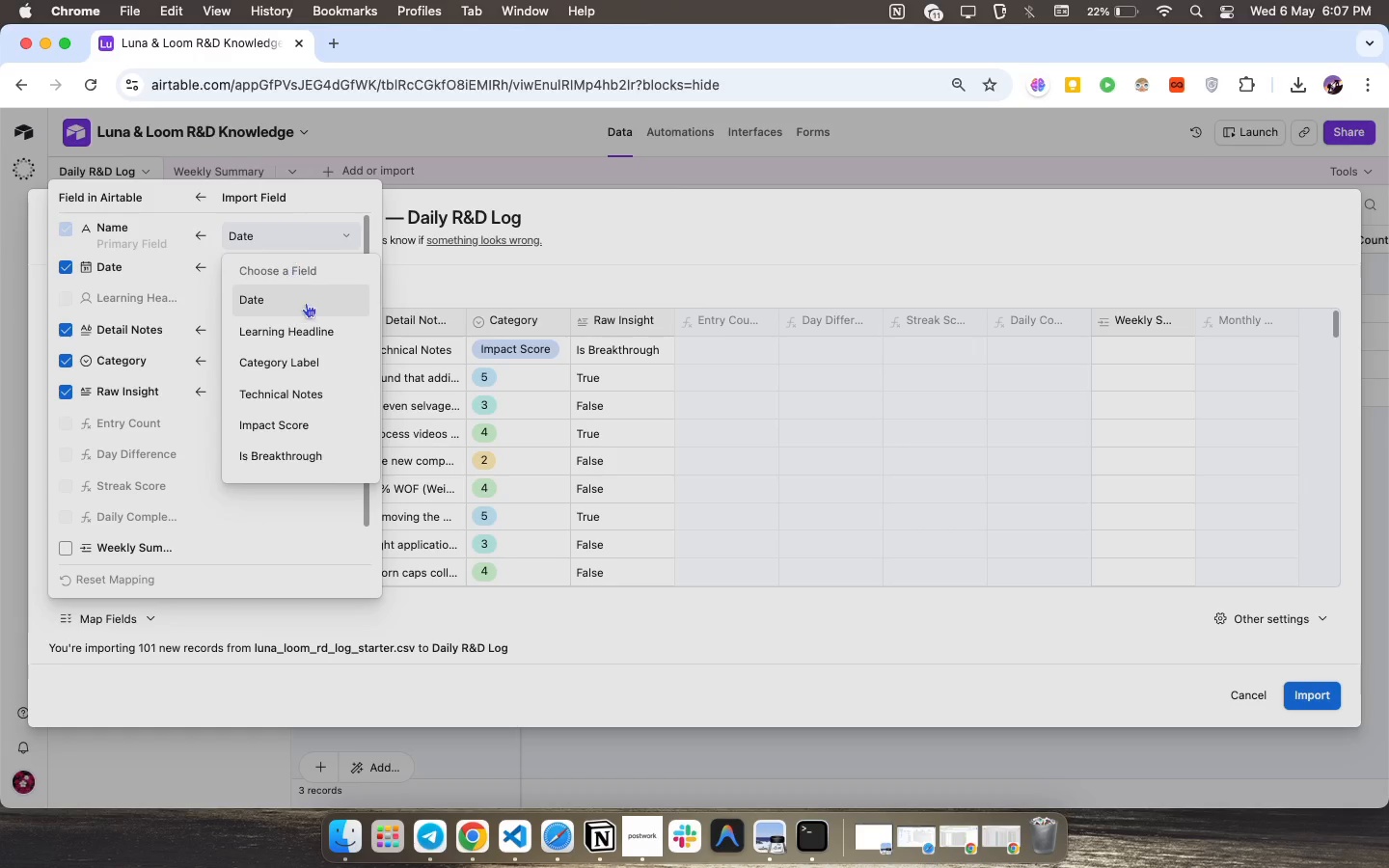 
wait(9.94)
 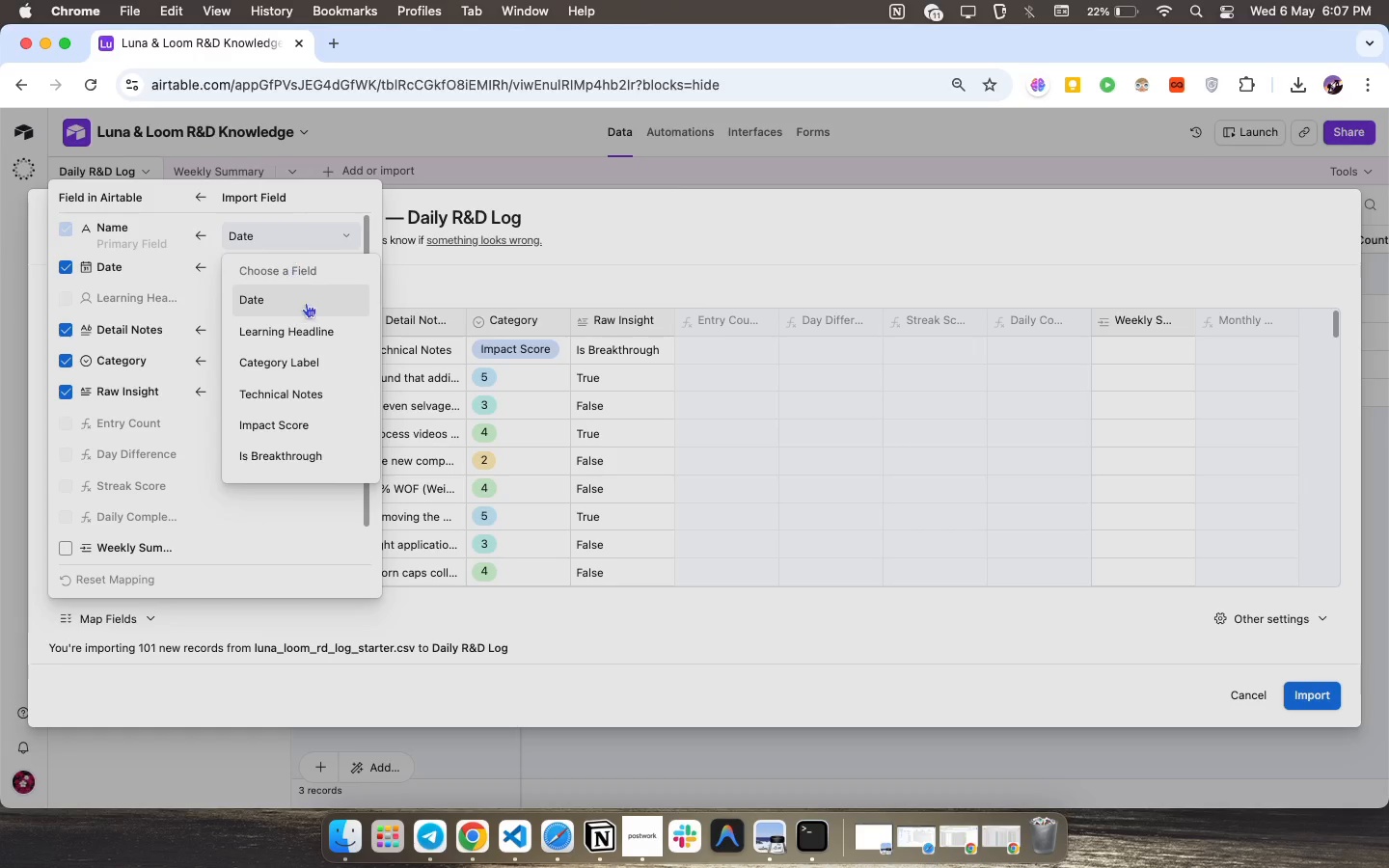 
left_click([176, 239])
 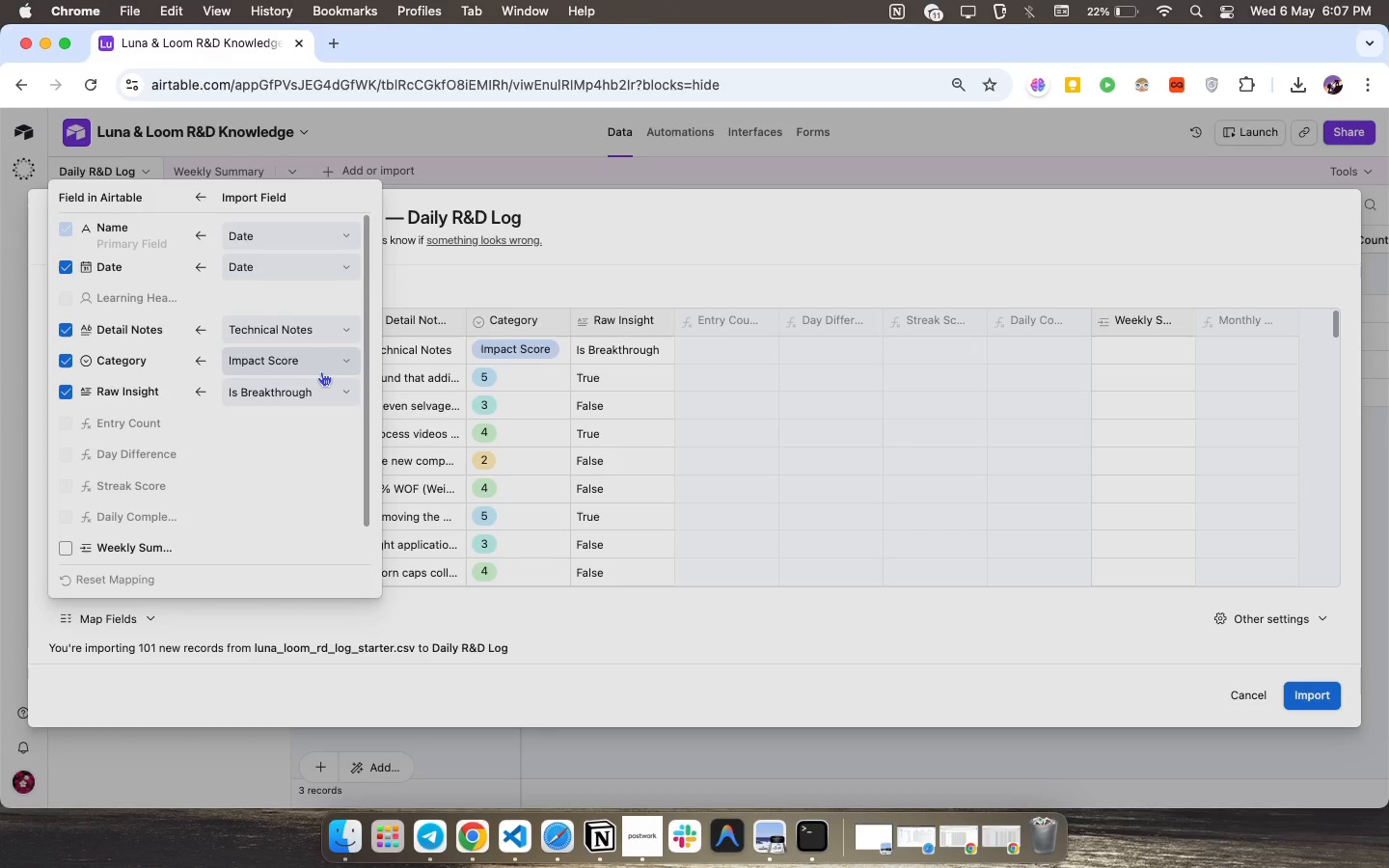 
left_click([321, 371])
 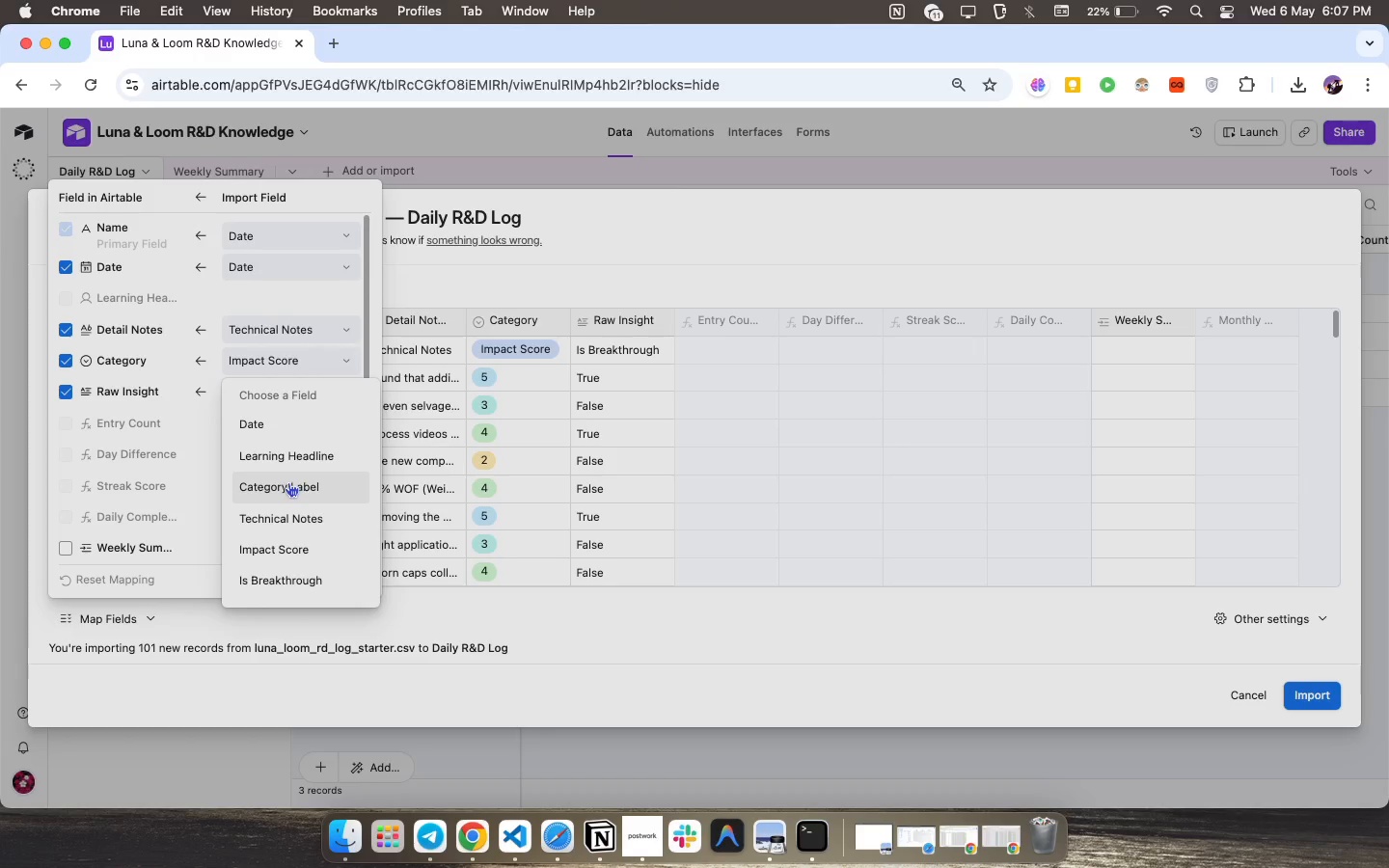 
left_click([288, 483])
 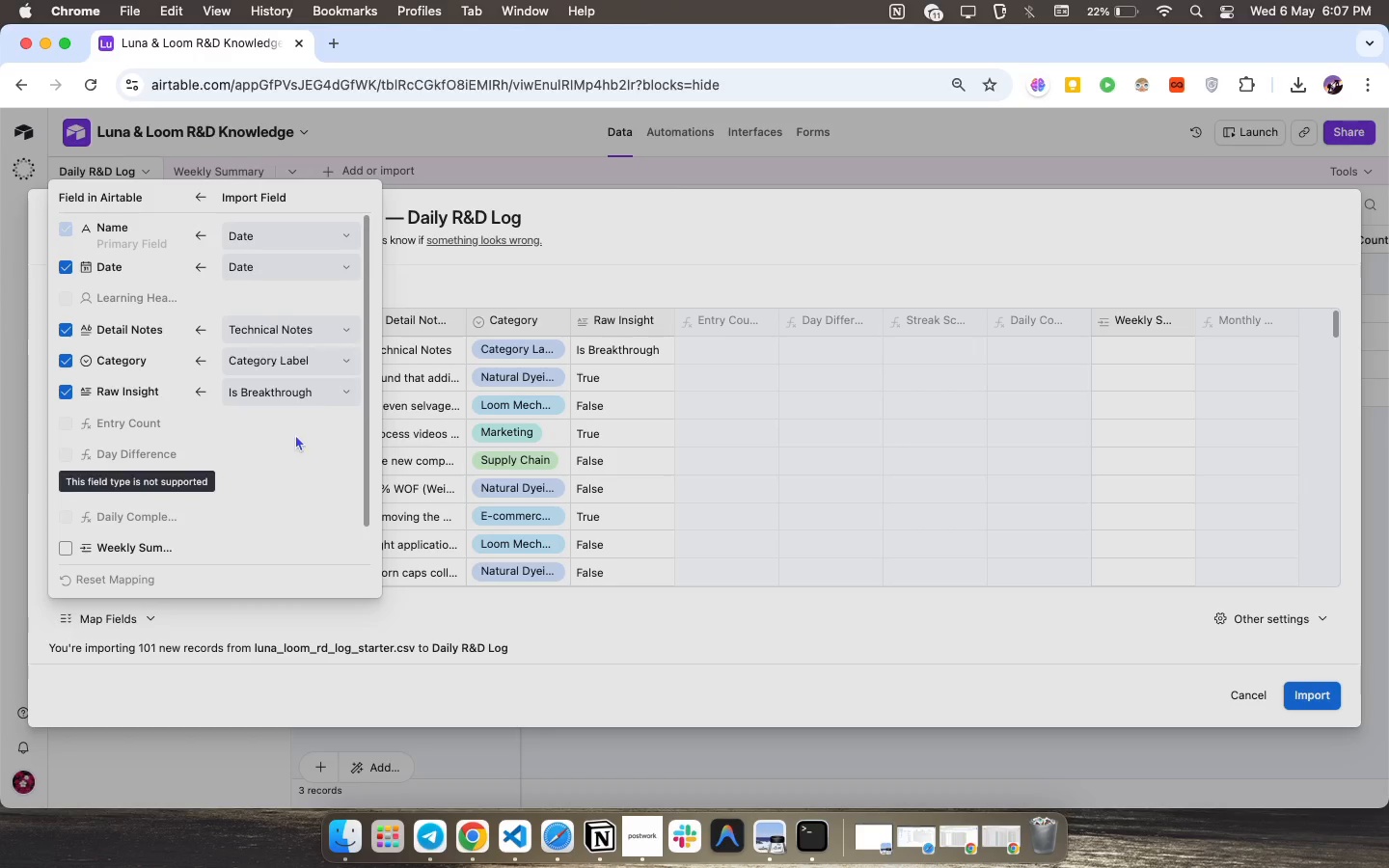 
mouse_move([329, 369])
 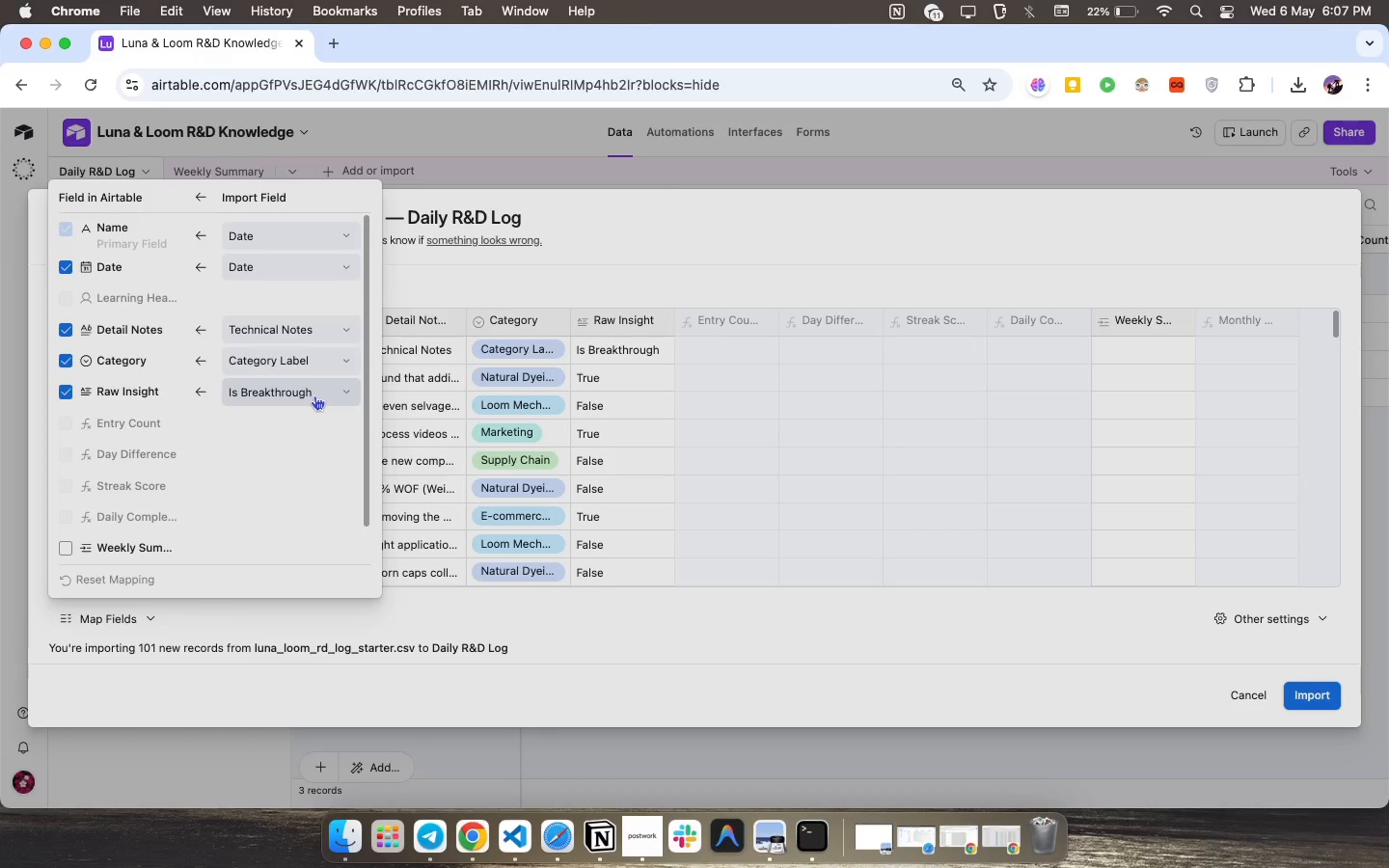 
left_click([314, 395])
 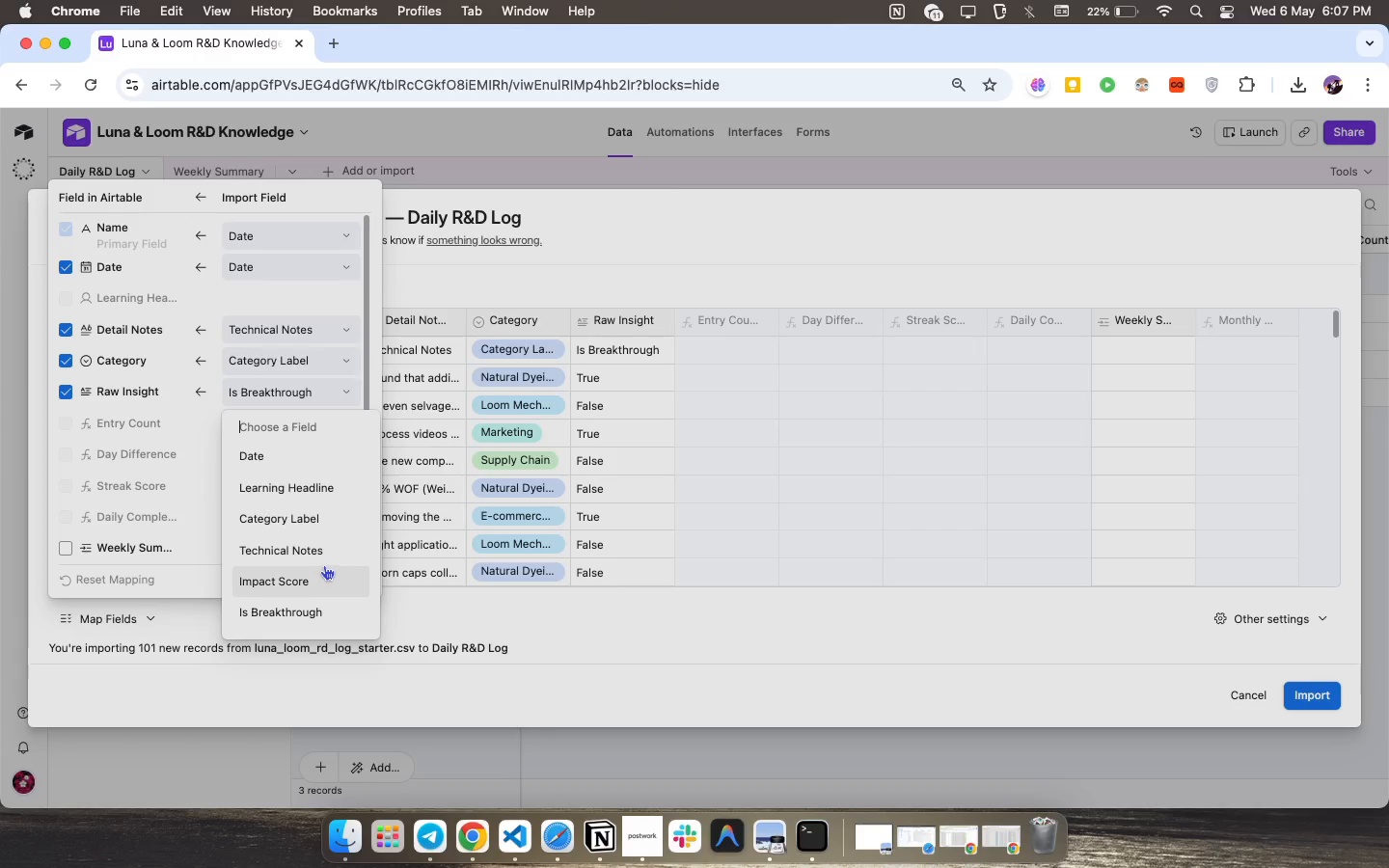 
scroll: coordinate [269, 516], scroll_direction: up, amount: 28.0
 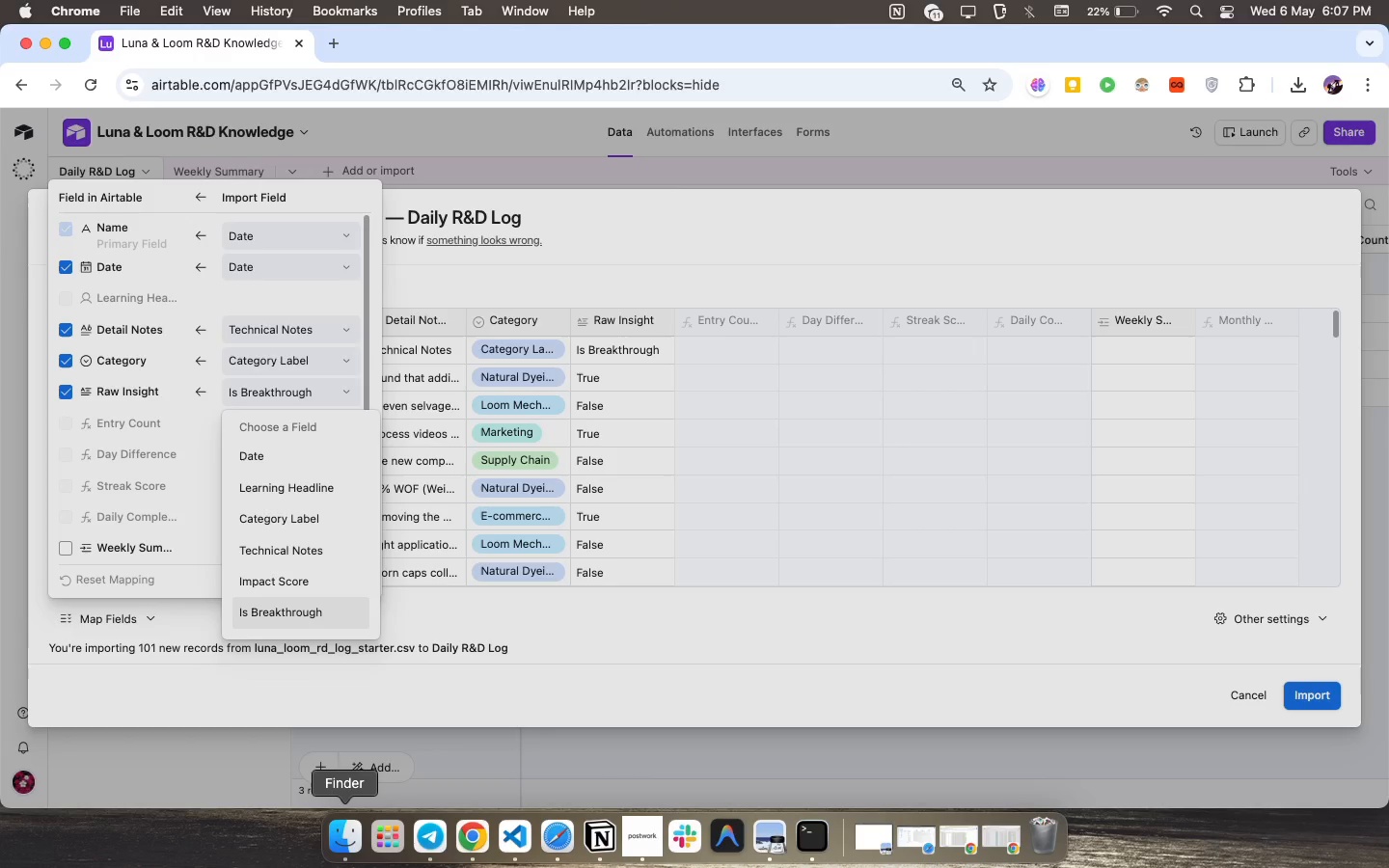 
wait(6.12)
 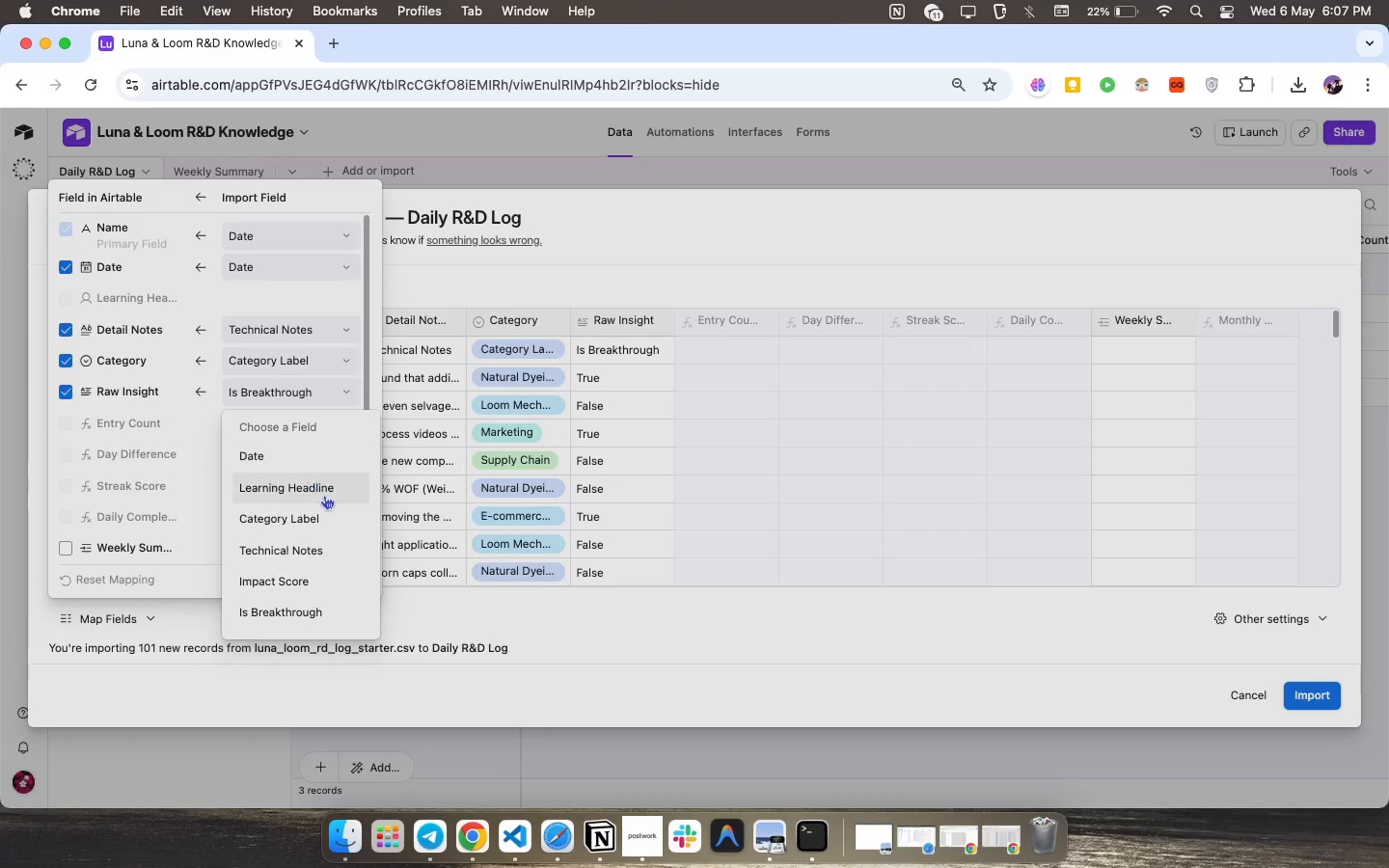 
left_click([347, 848])
 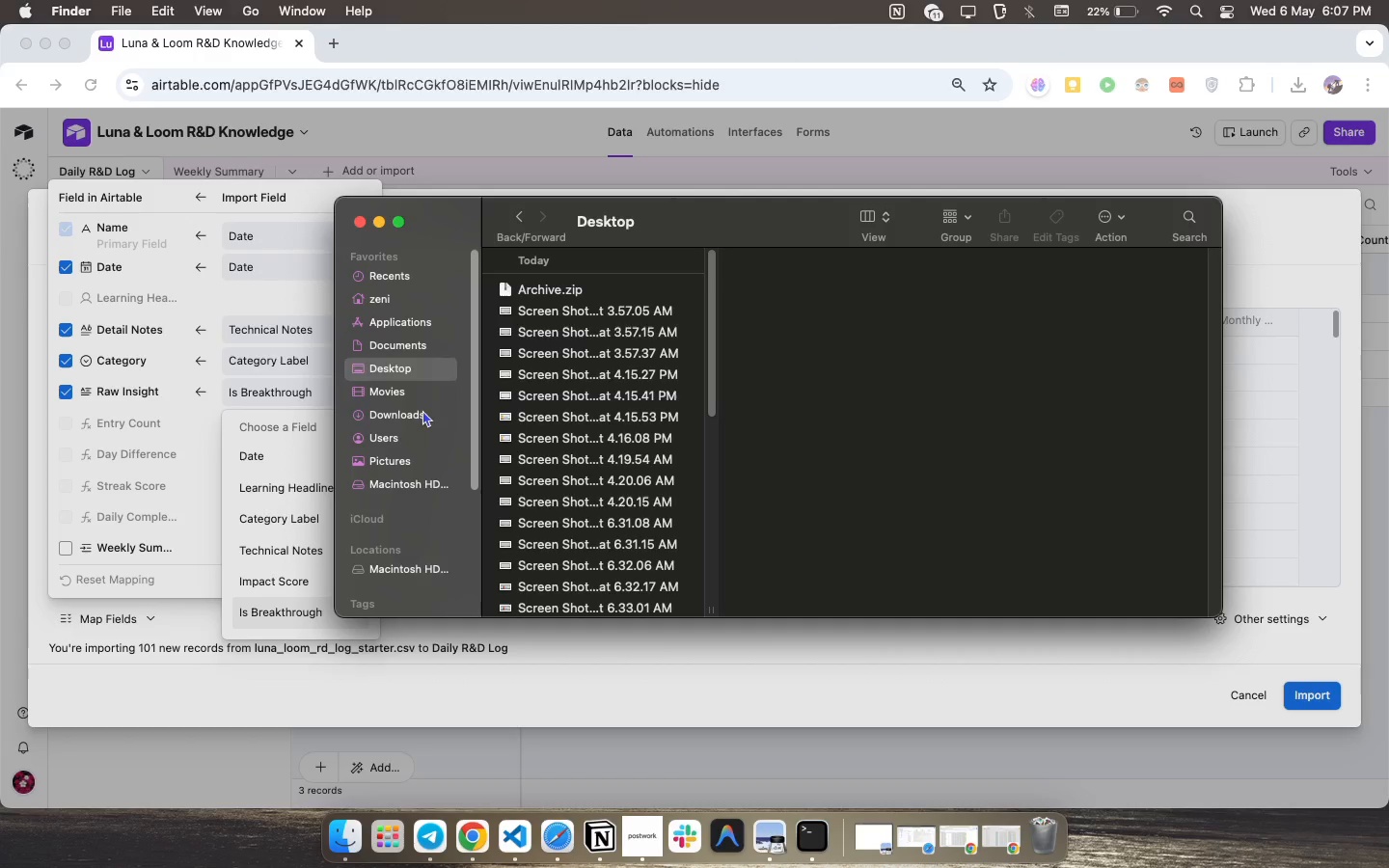 
left_click([422, 410])
 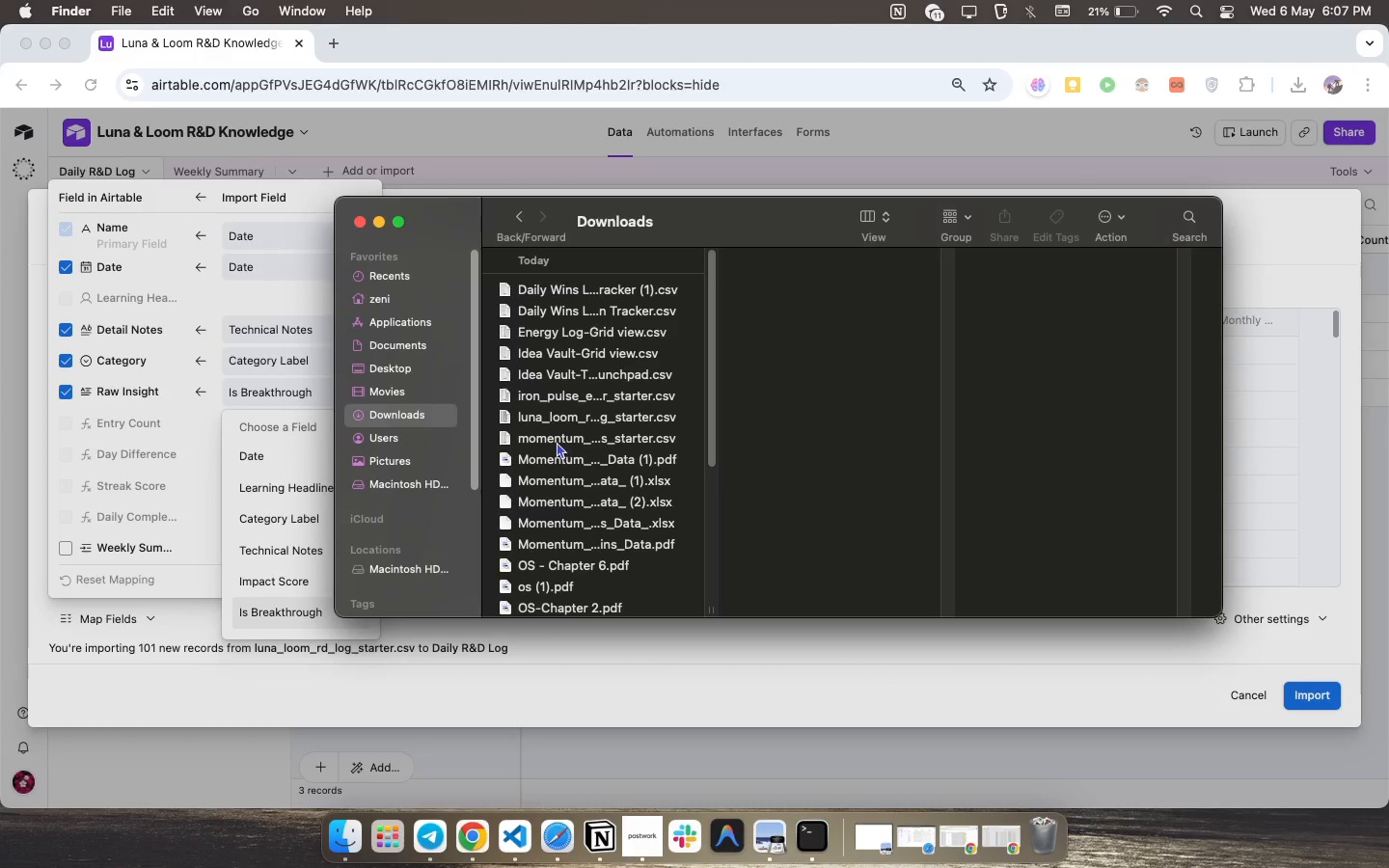 
left_click([566, 419])
 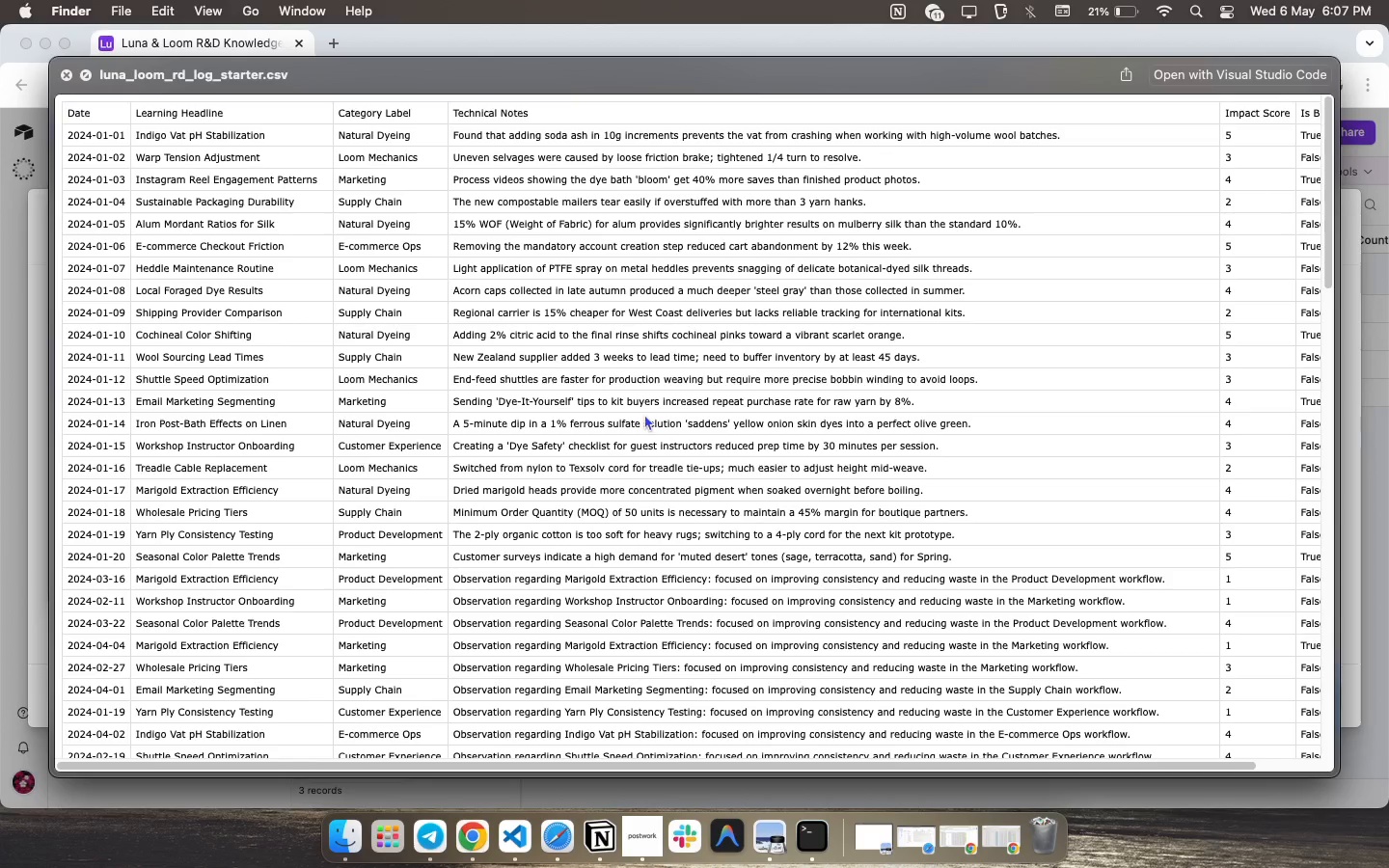 
wait(5.75)
 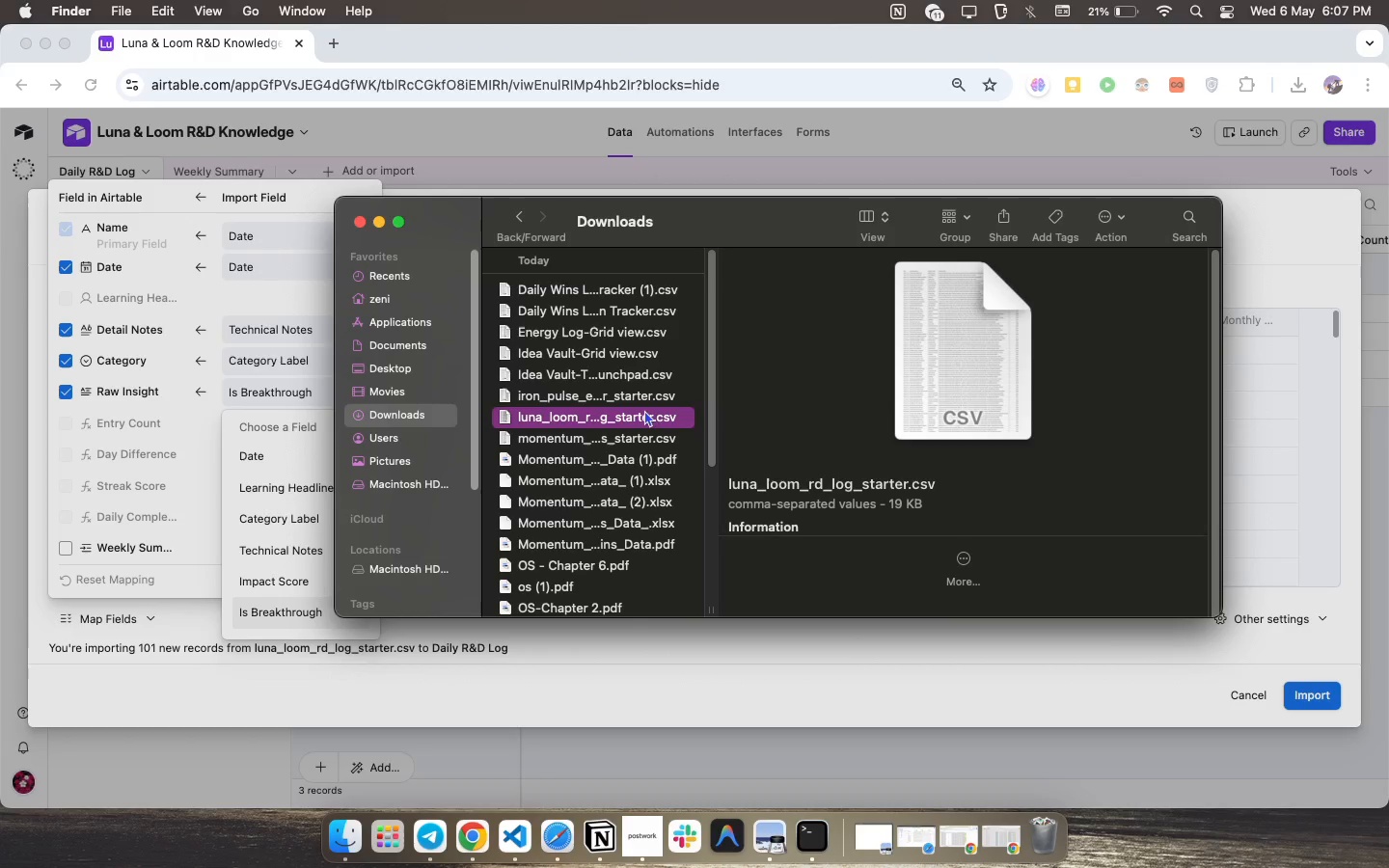 
scroll: coordinate [644, 414], scroll_direction: up, amount: 7.0
 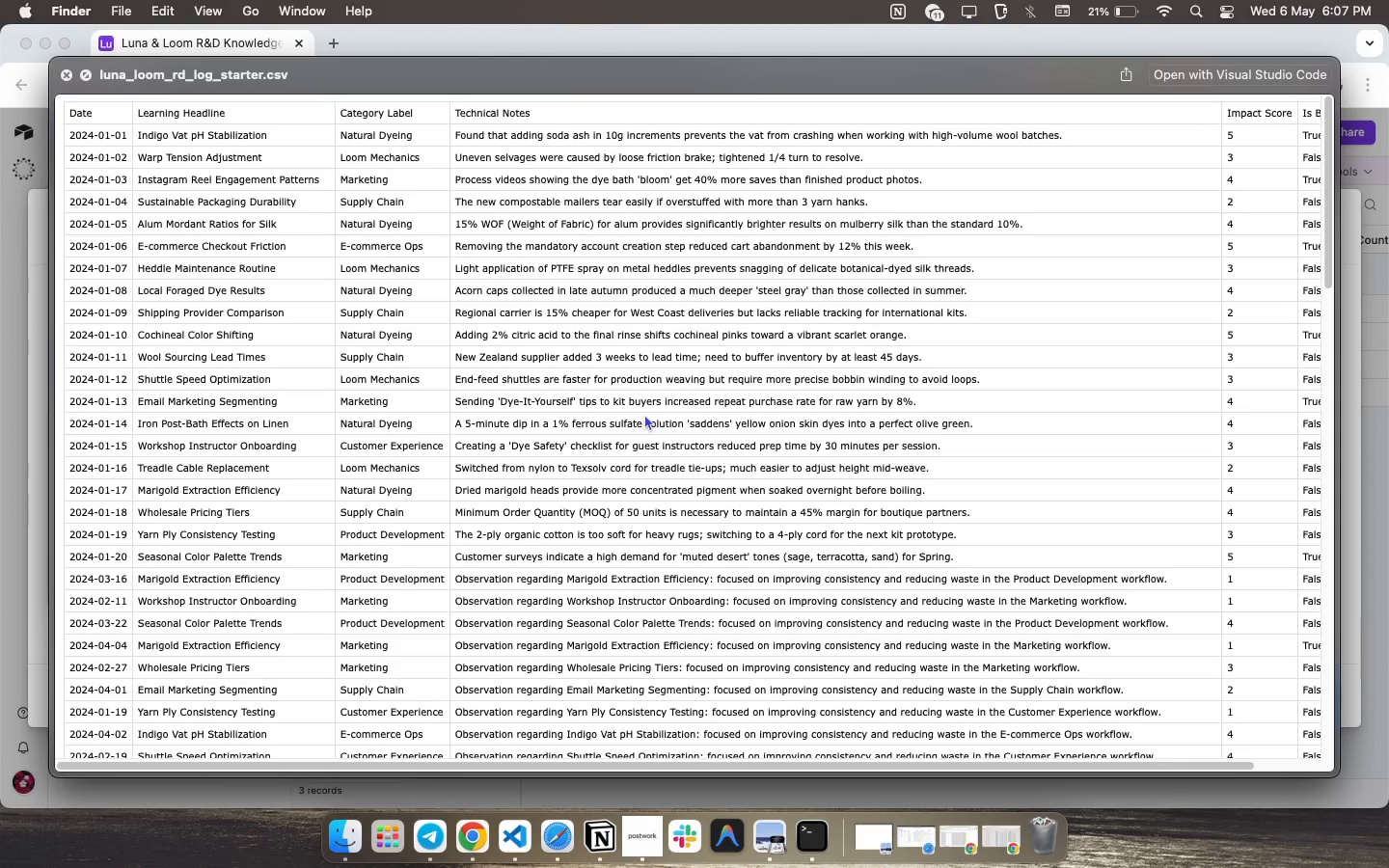 
scroll: coordinate [644, 414], scroll_direction: down, amount: 7.0
 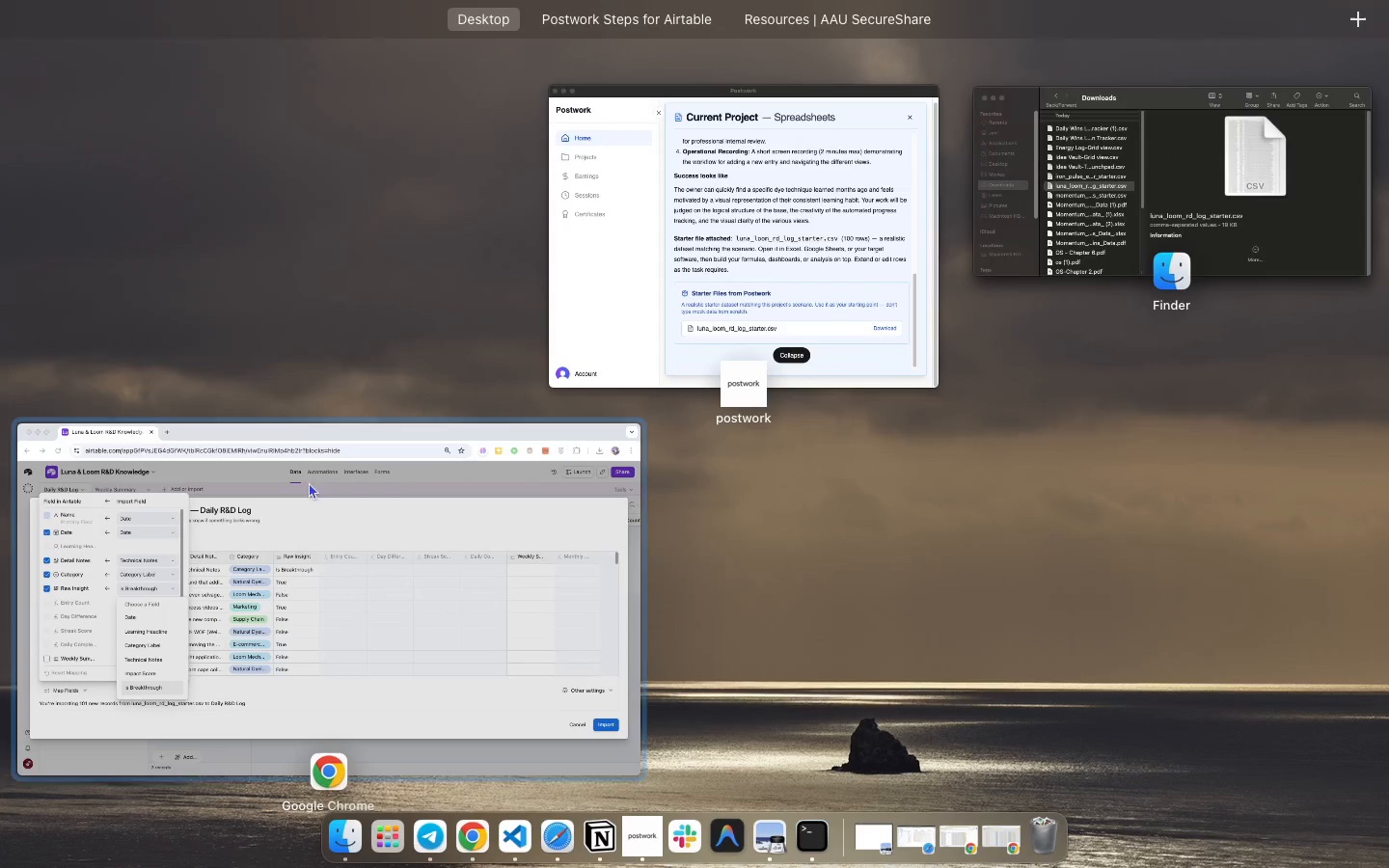 
left_click([237, 526])
 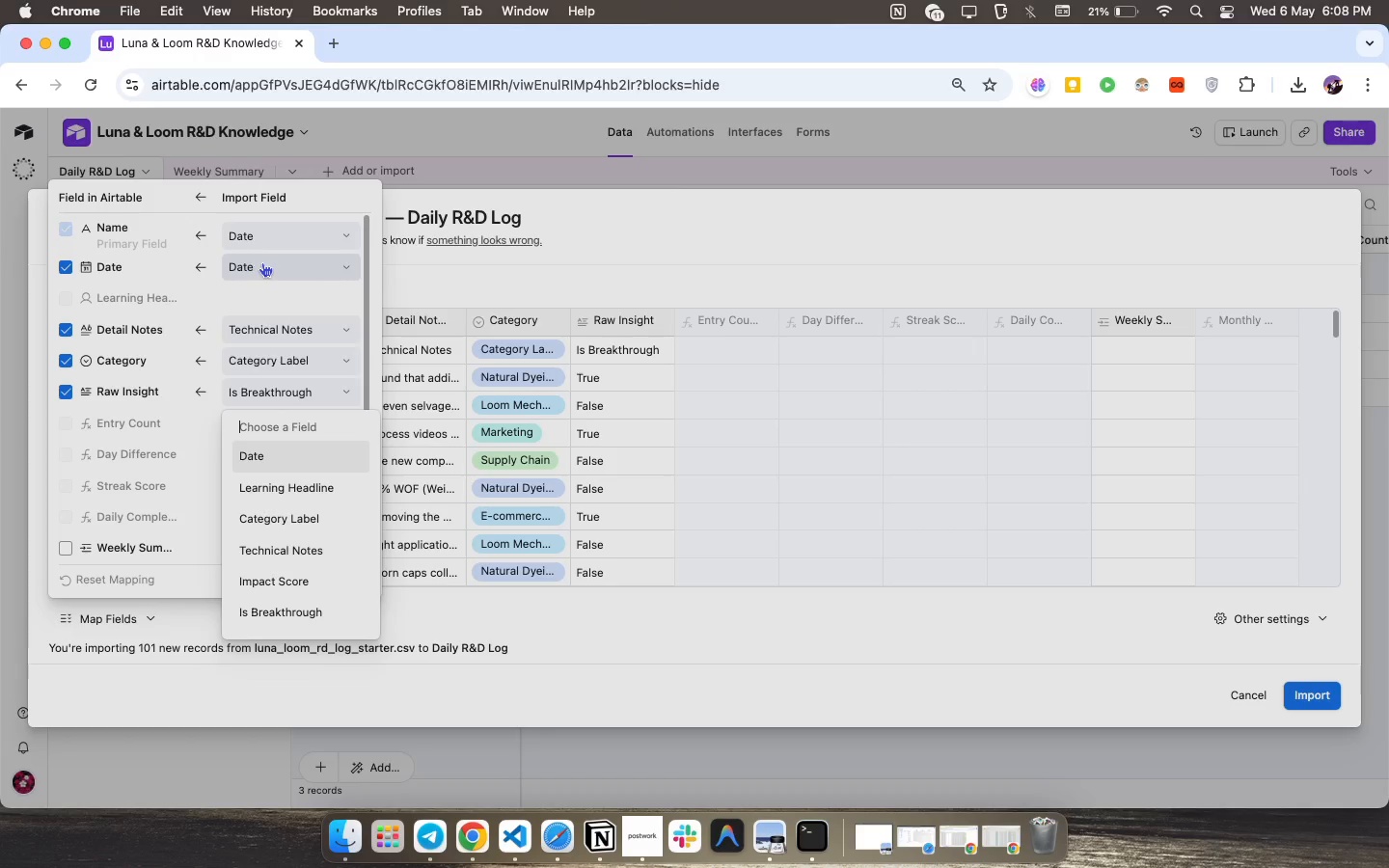 
left_click([288, 241])
 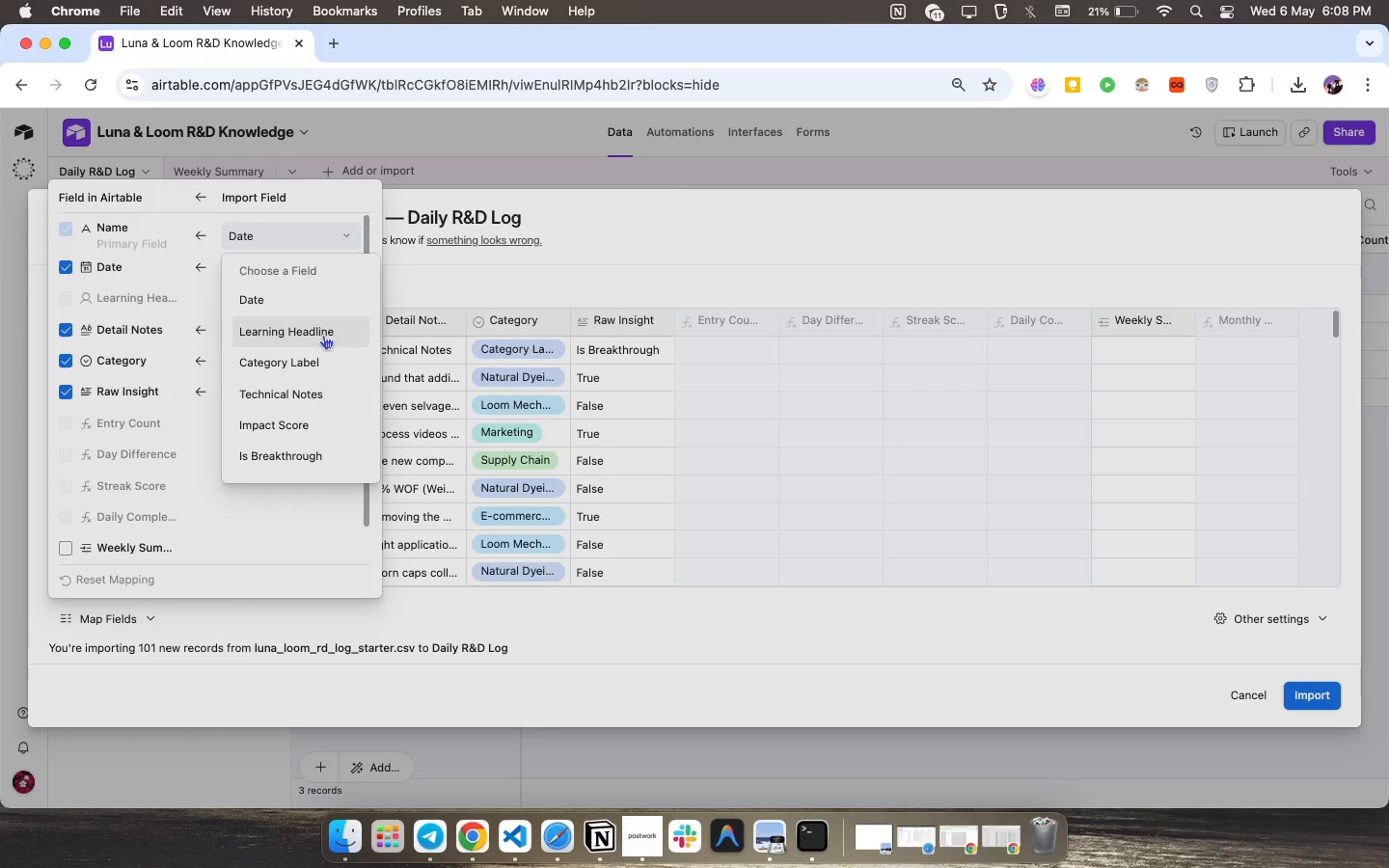 
left_click([323, 335])
 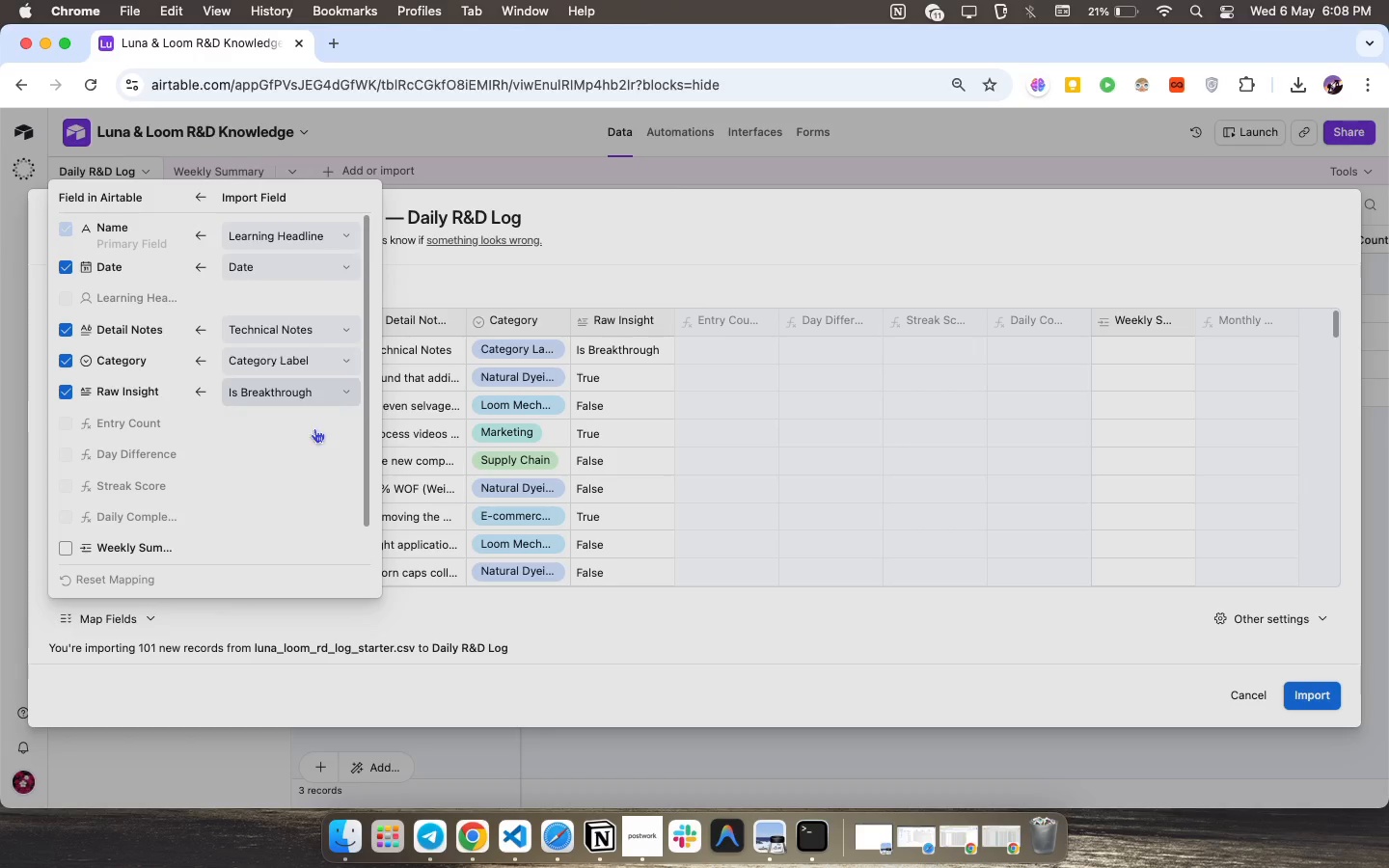 
wait(5.94)
 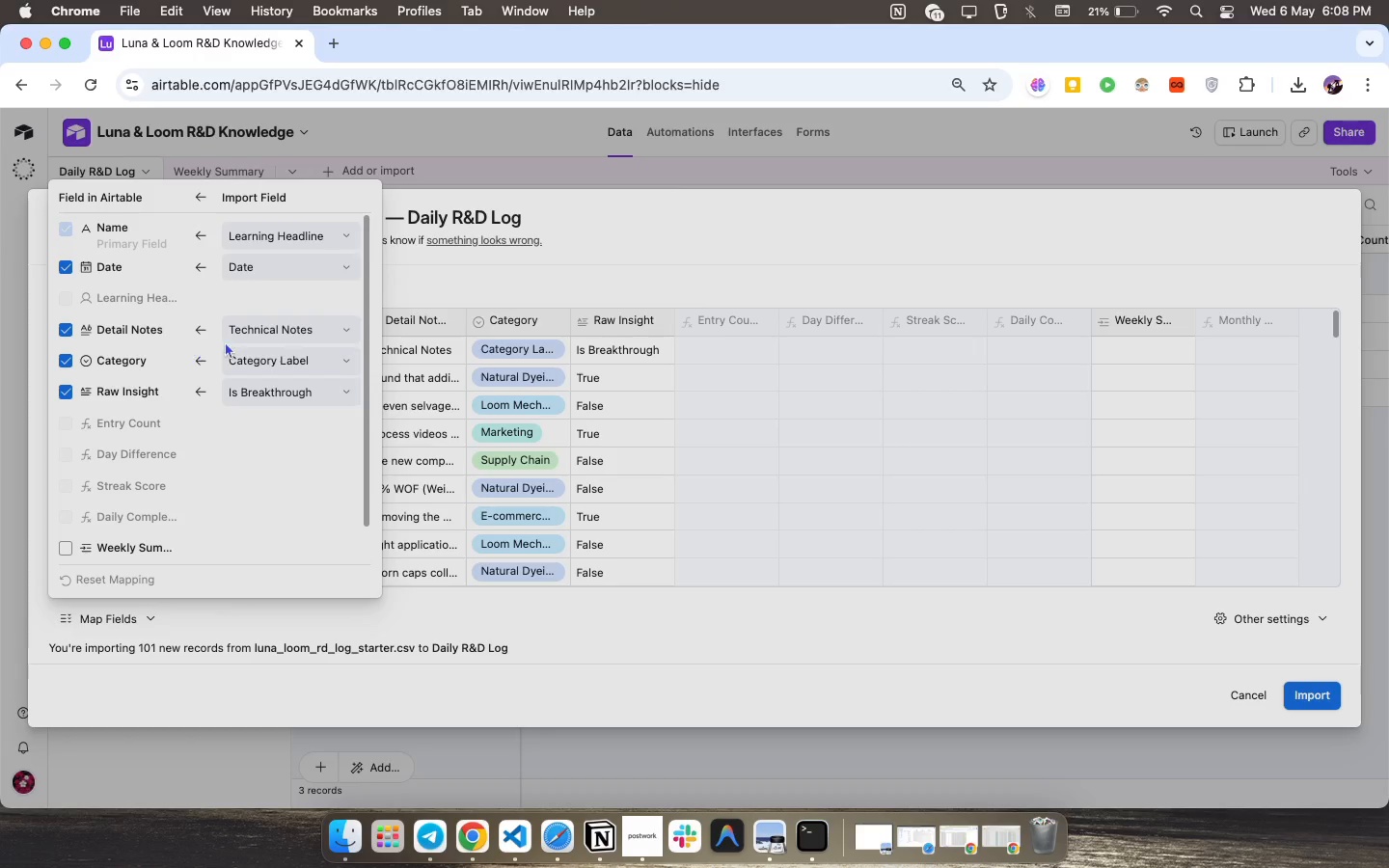 
scroll: coordinate [80, 515], scroll_direction: down, amount: 21.0
 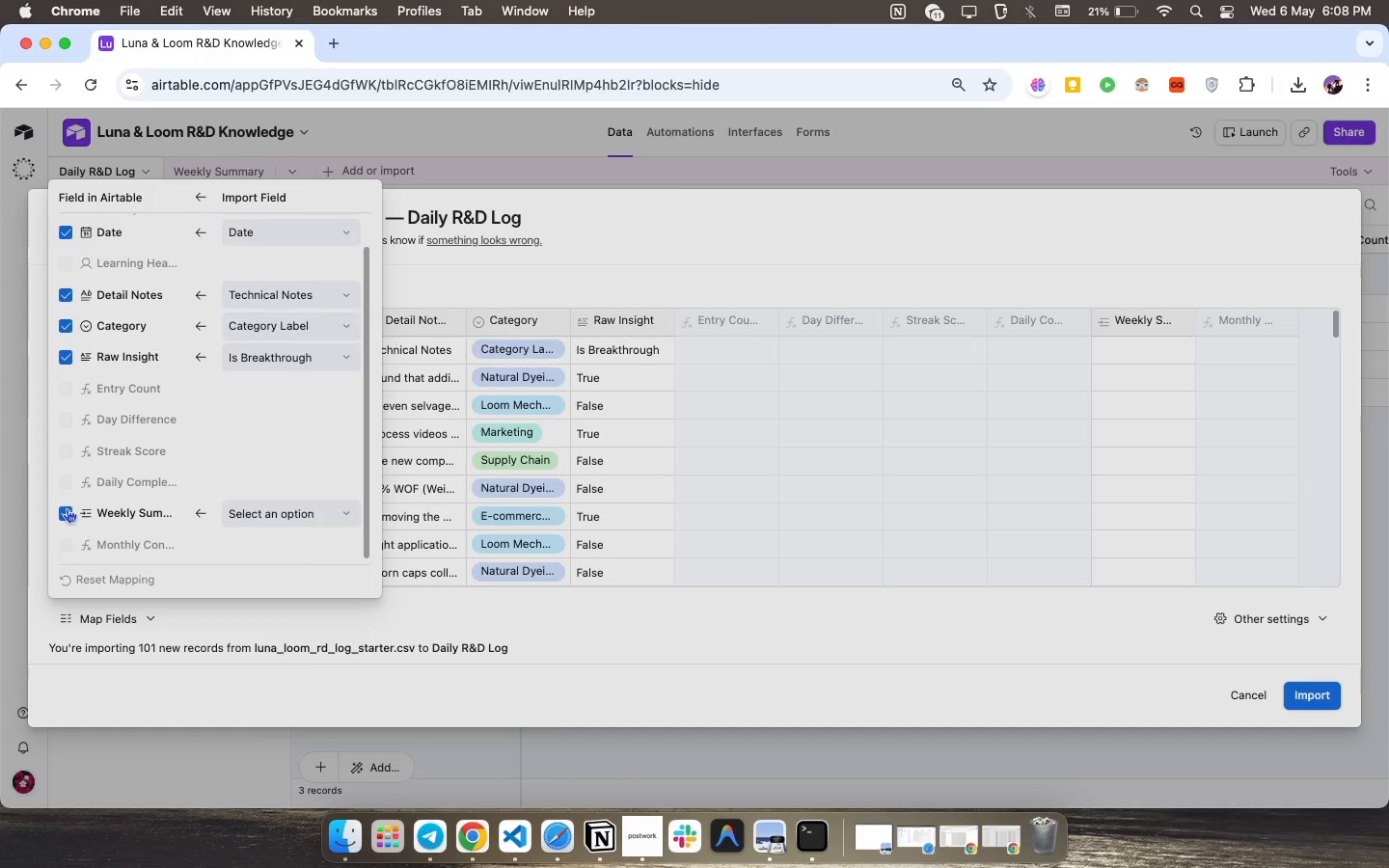 
left_click([67, 508])
 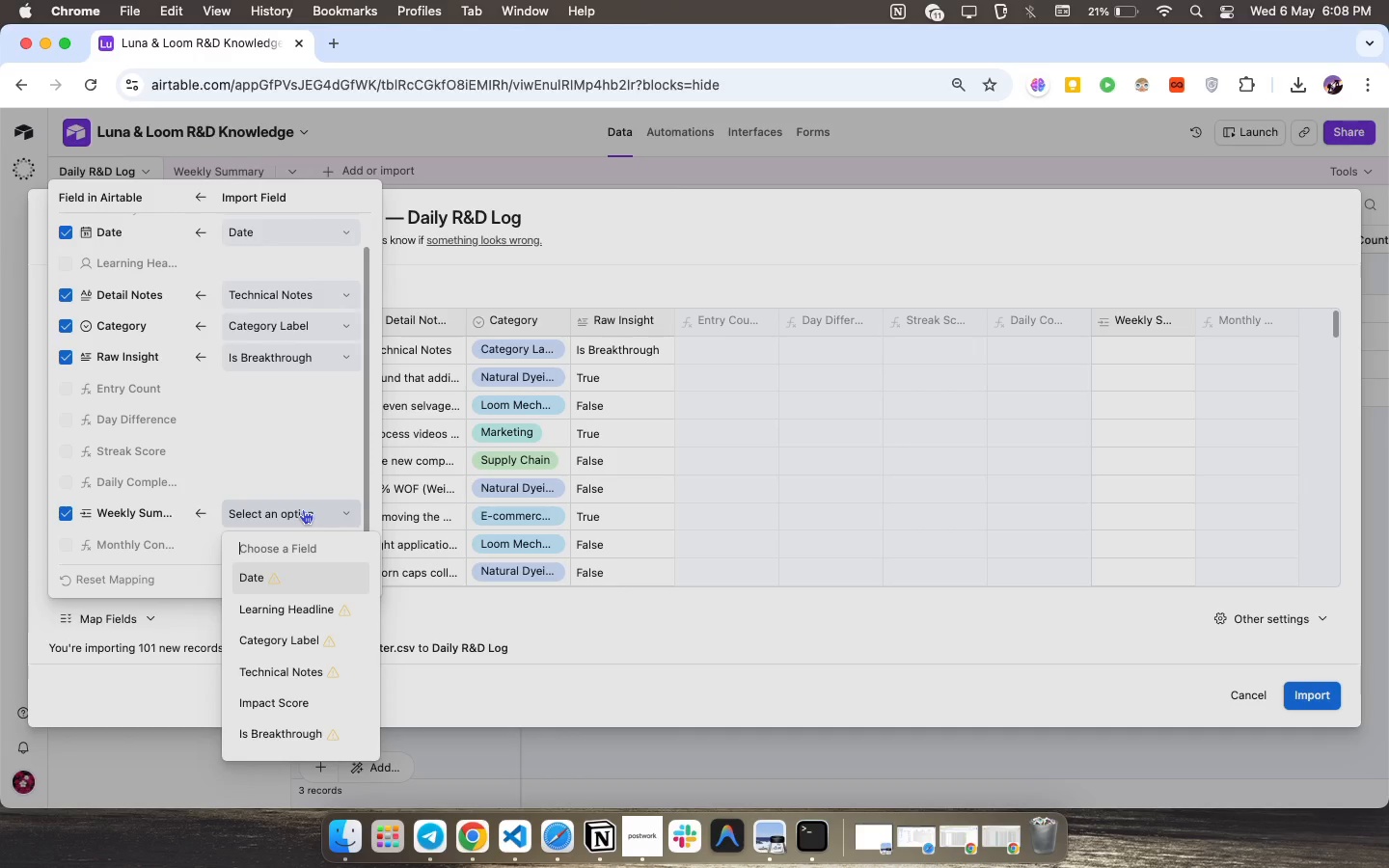 
left_click([303, 509])
 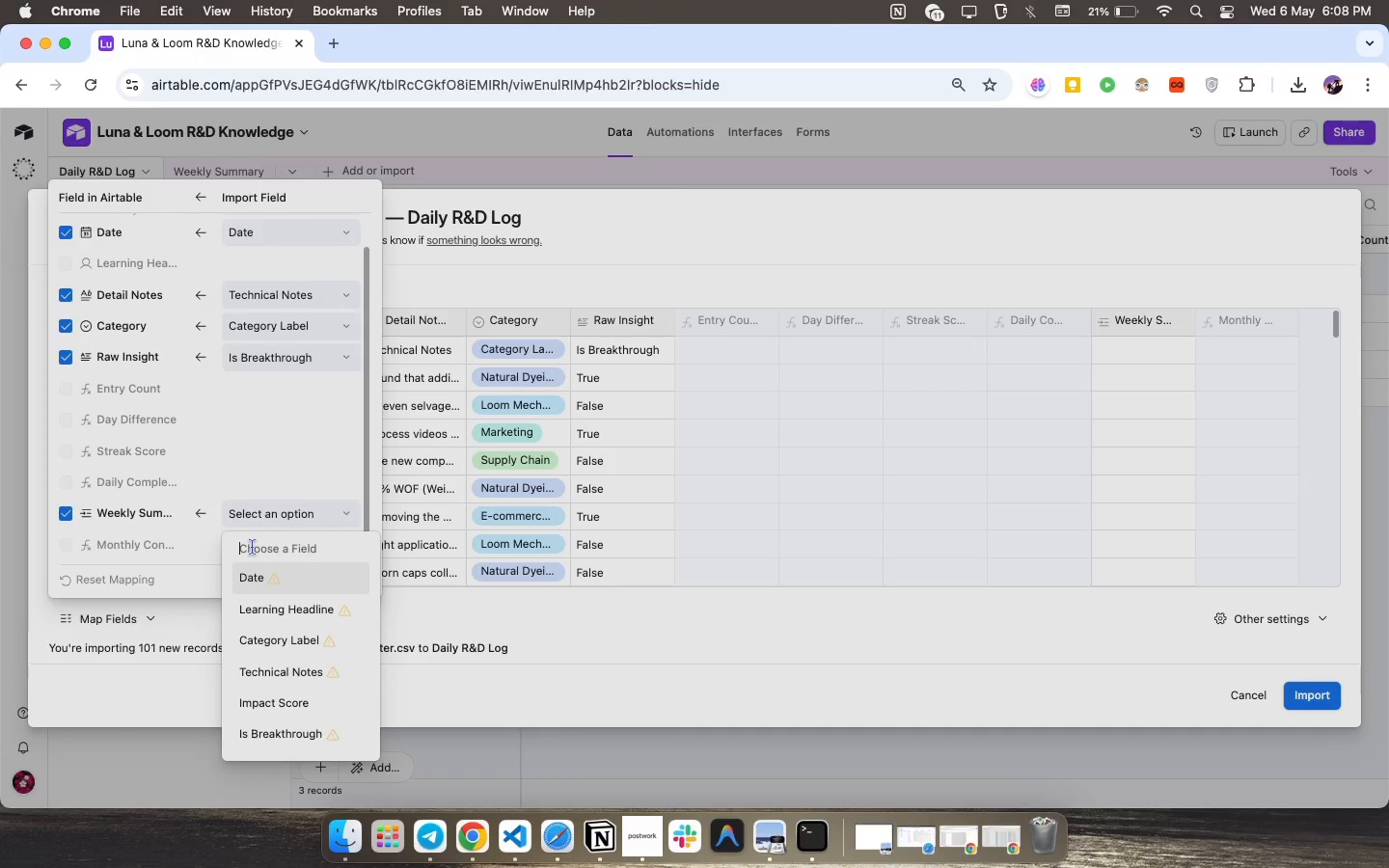 
wait(7.7)
 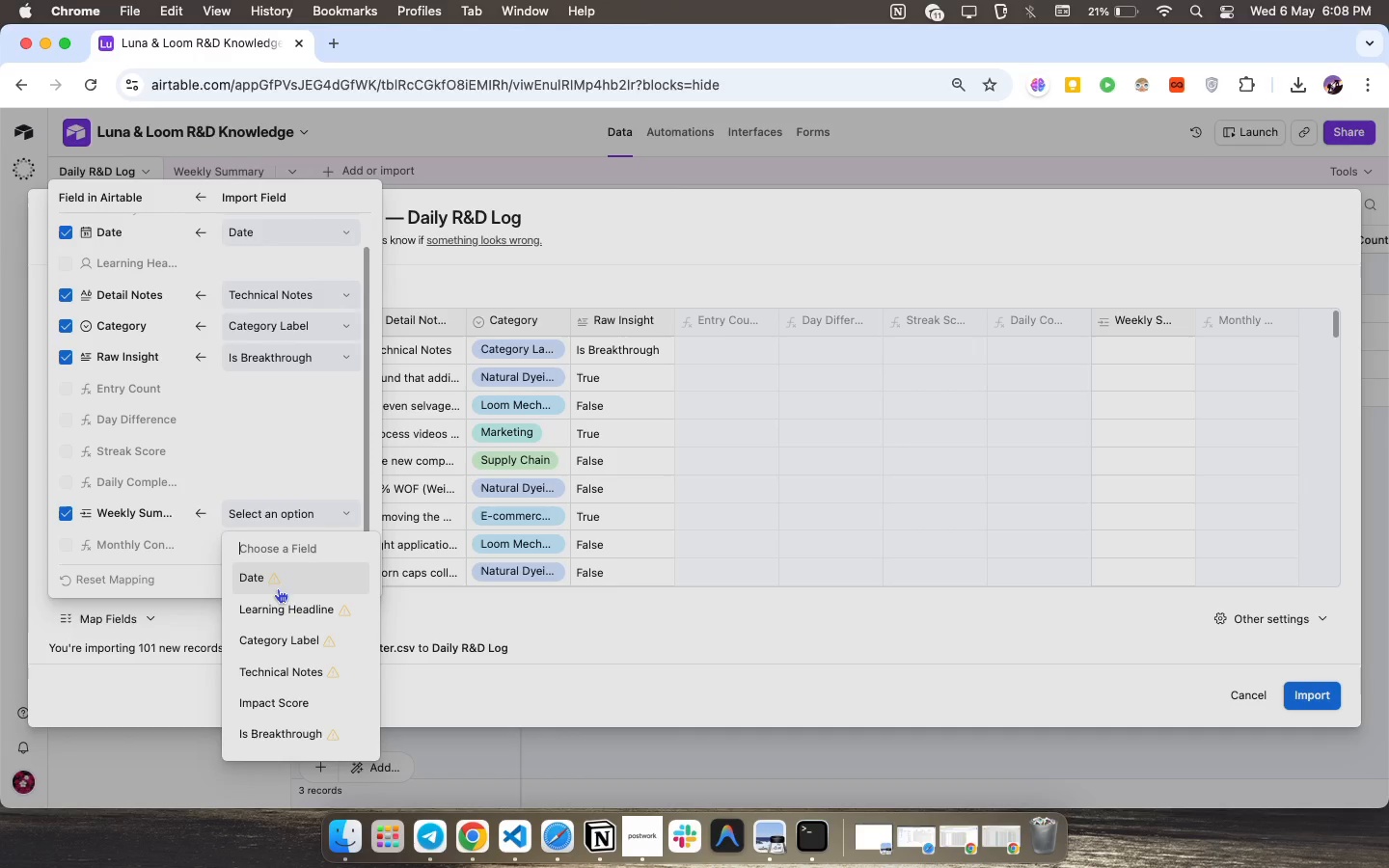 
scroll: coordinate [270, 679], scroll_direction: up, amount: 5.0
 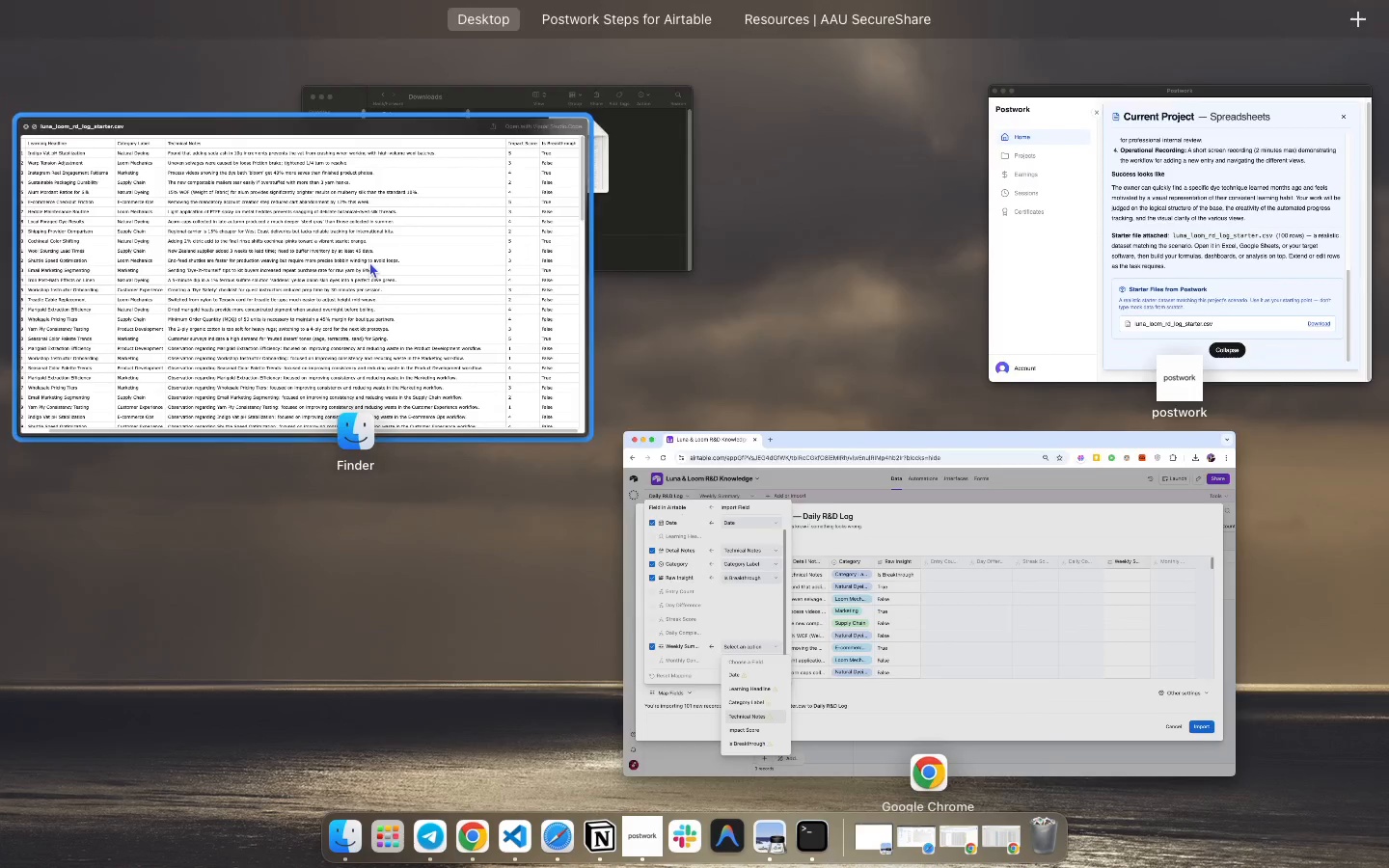 
left_click([369, 261])
 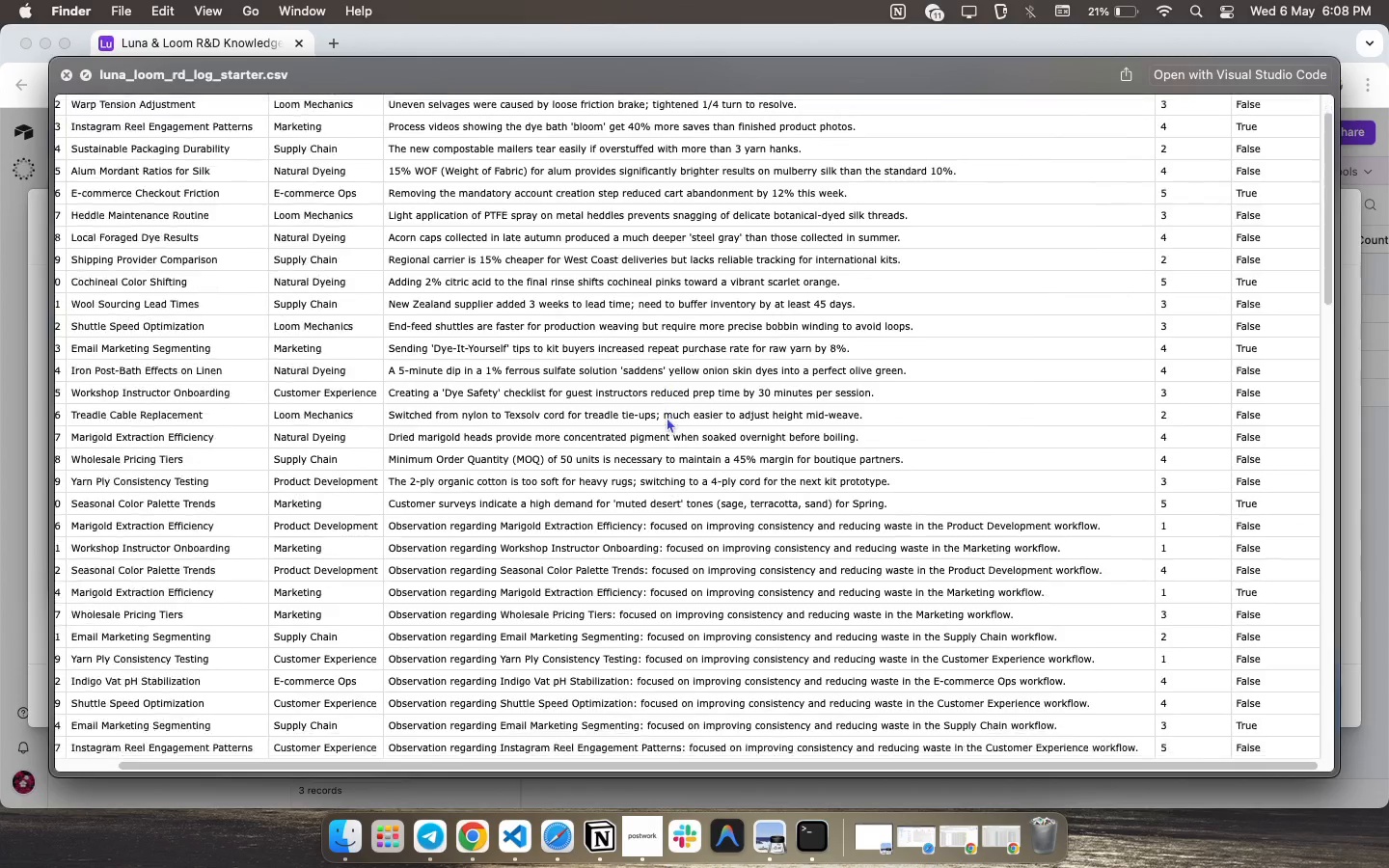 
scroll: coordinate [667, 417], scroll_direction: up, amount: 83.0
 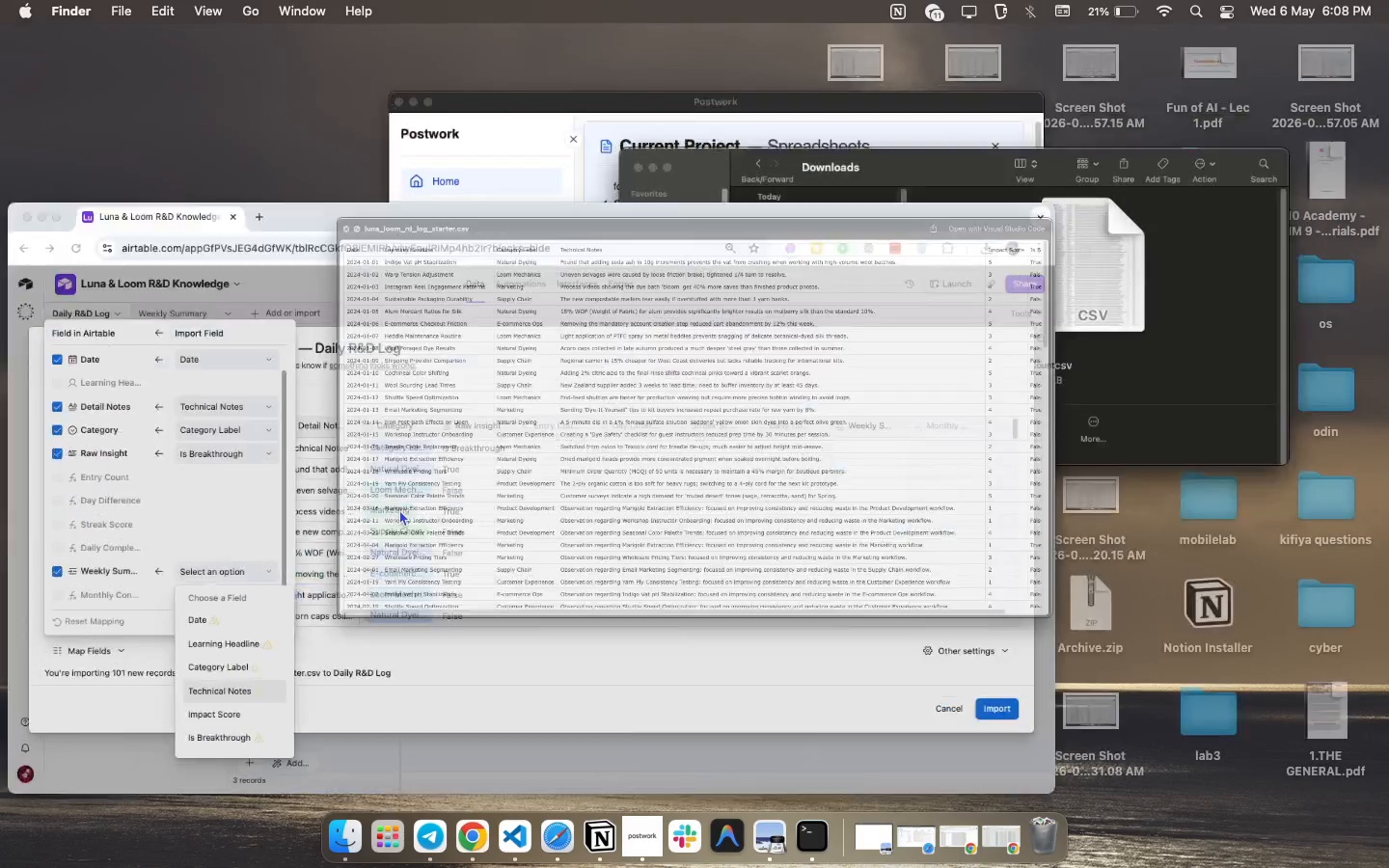 
left_click([399, 509])
 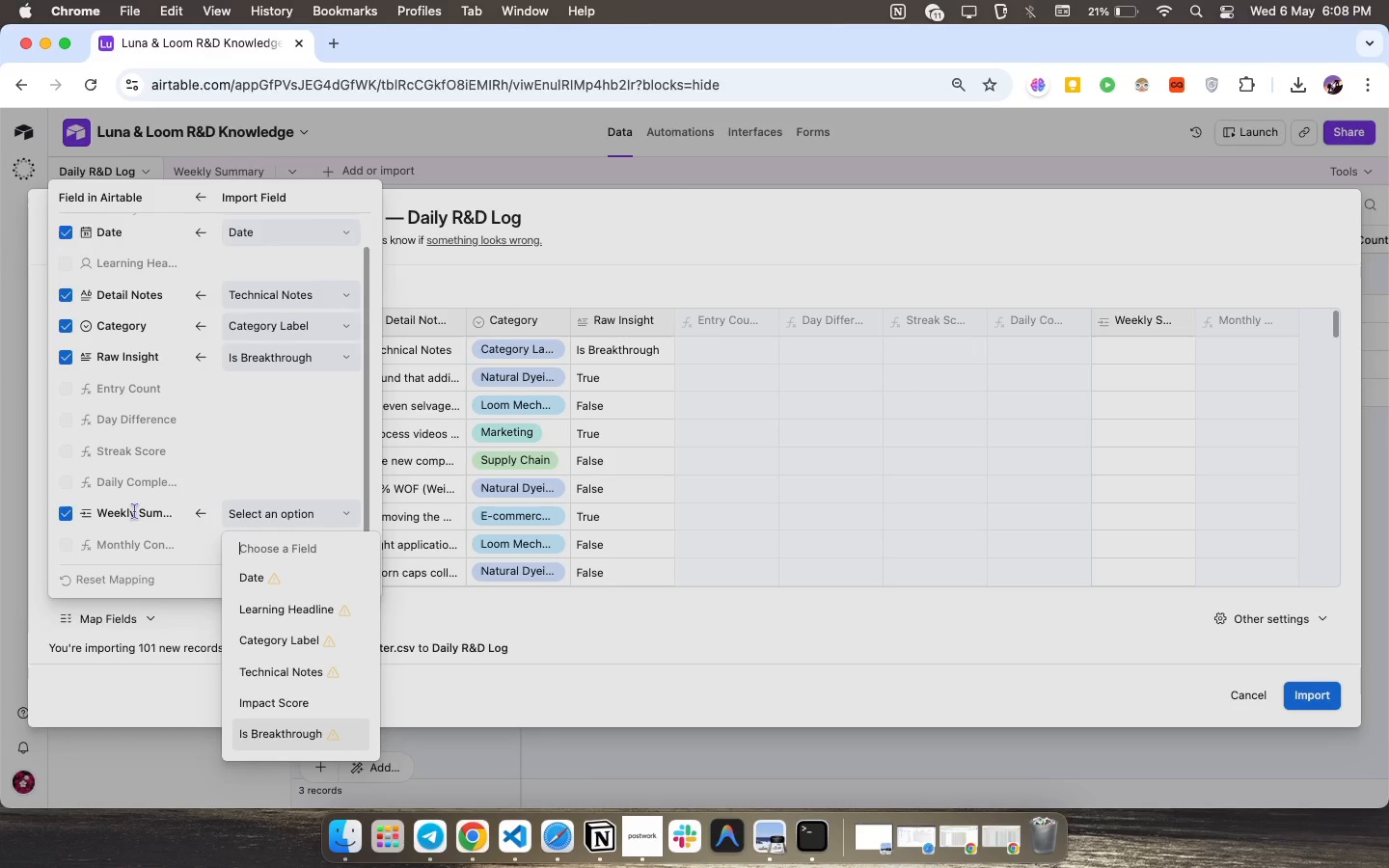 
wait(11.0)
 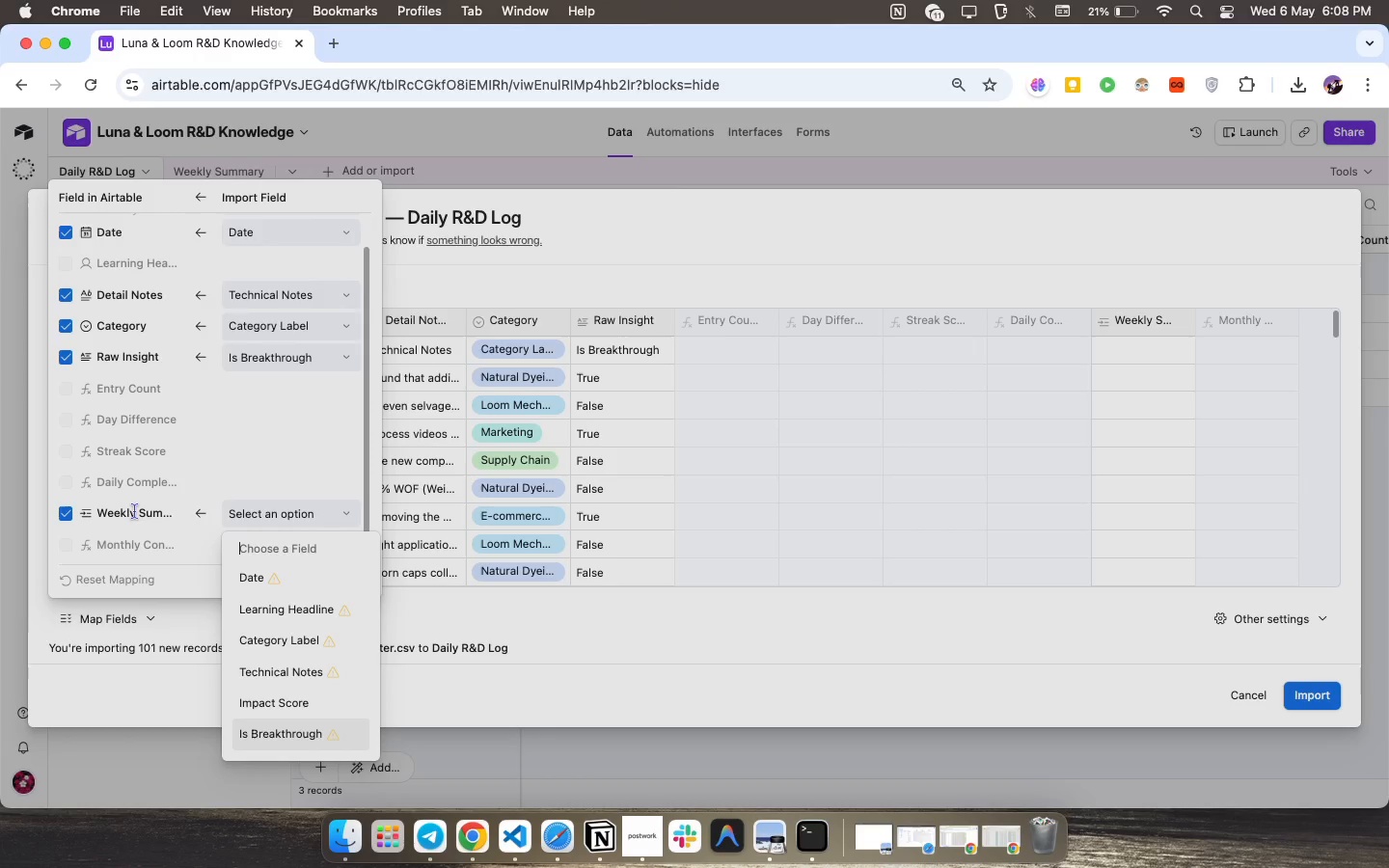 
left_click([68, 513])
 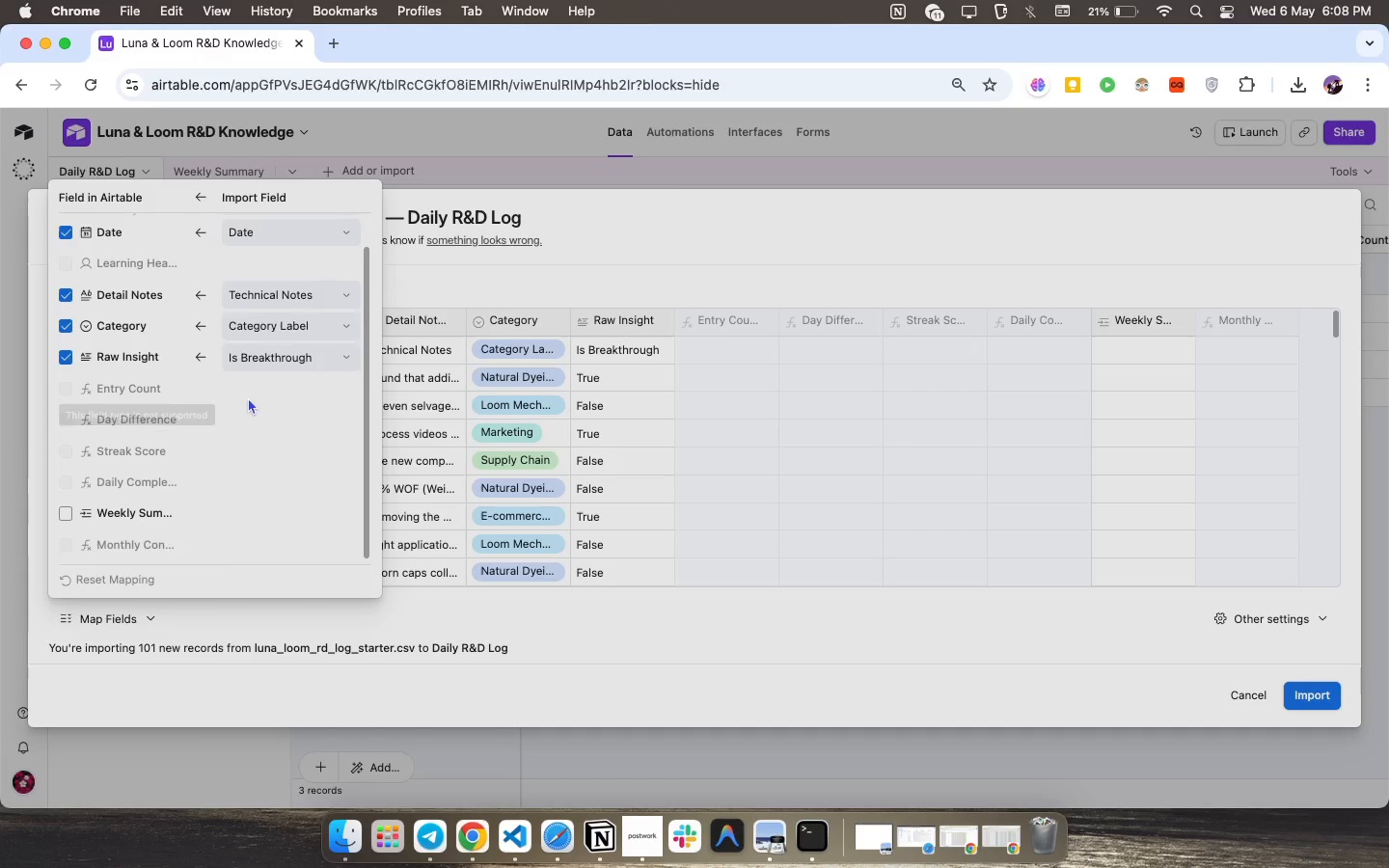 
scroll: coordinate [248, 397], scroll_direction: up, amount: 9.0
 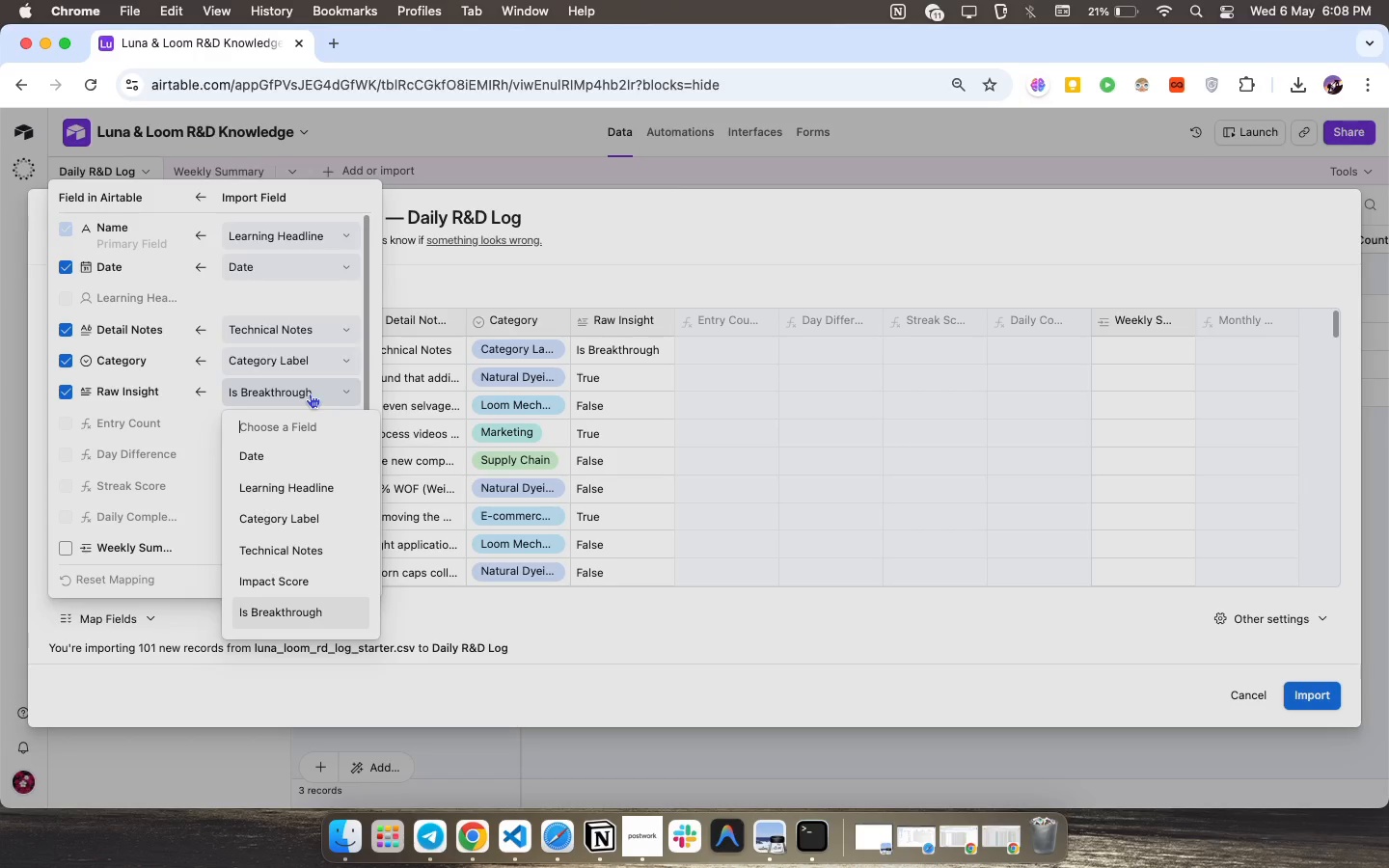 
left_click([310, 393])
 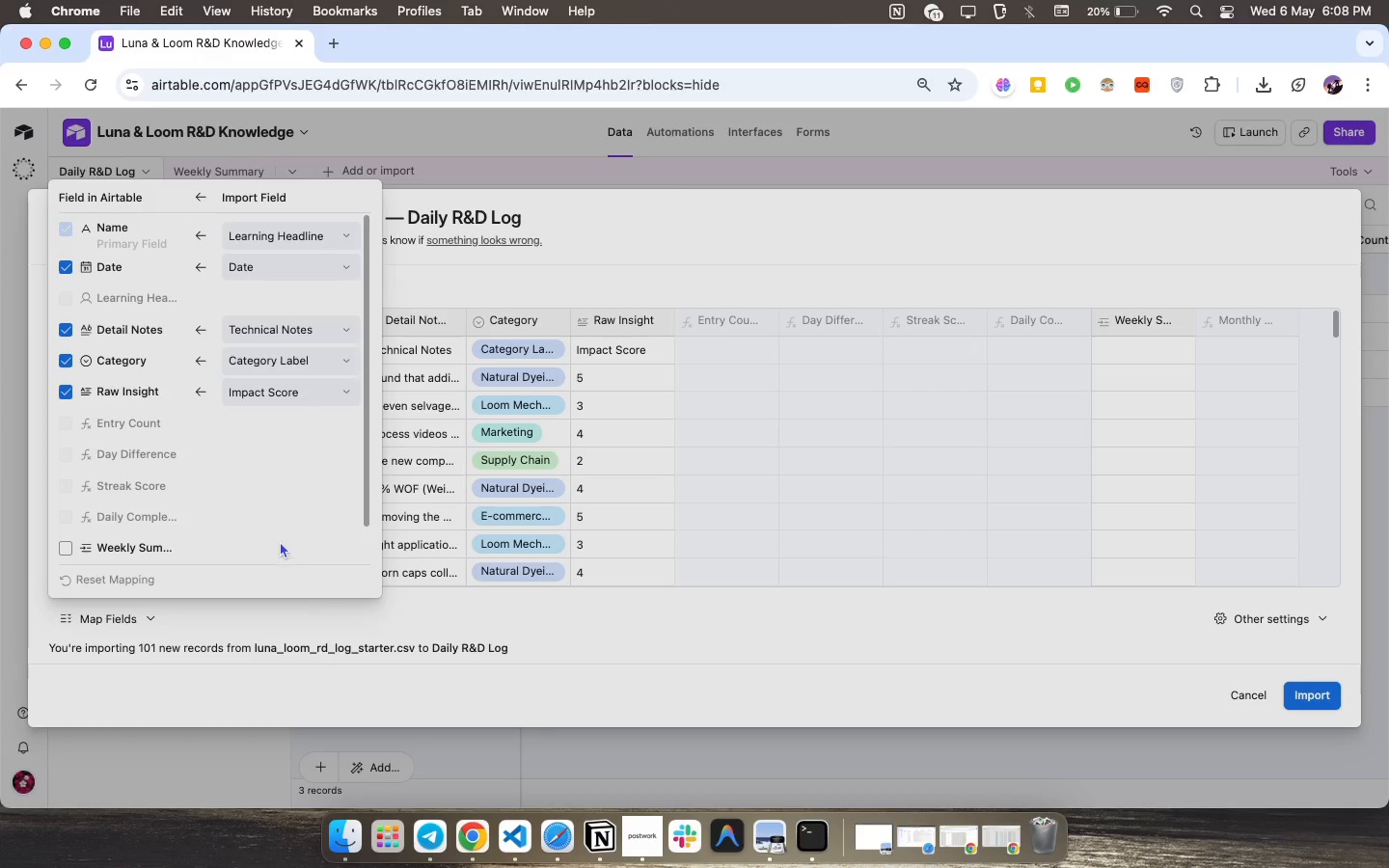 
wait(5.14)
 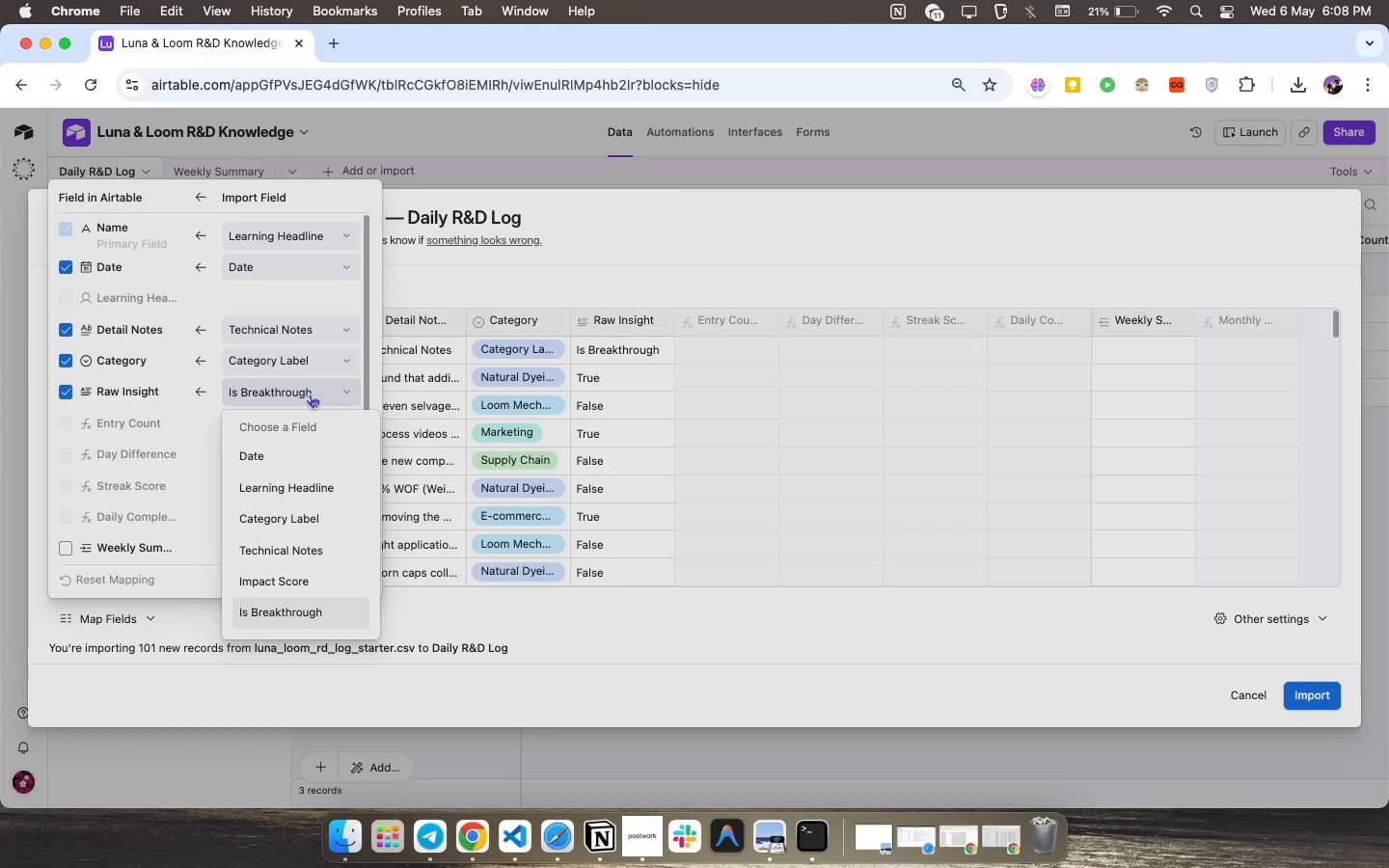 
scroll: coordinate [271, 415], scroll_direction: up, amount: 20.0
 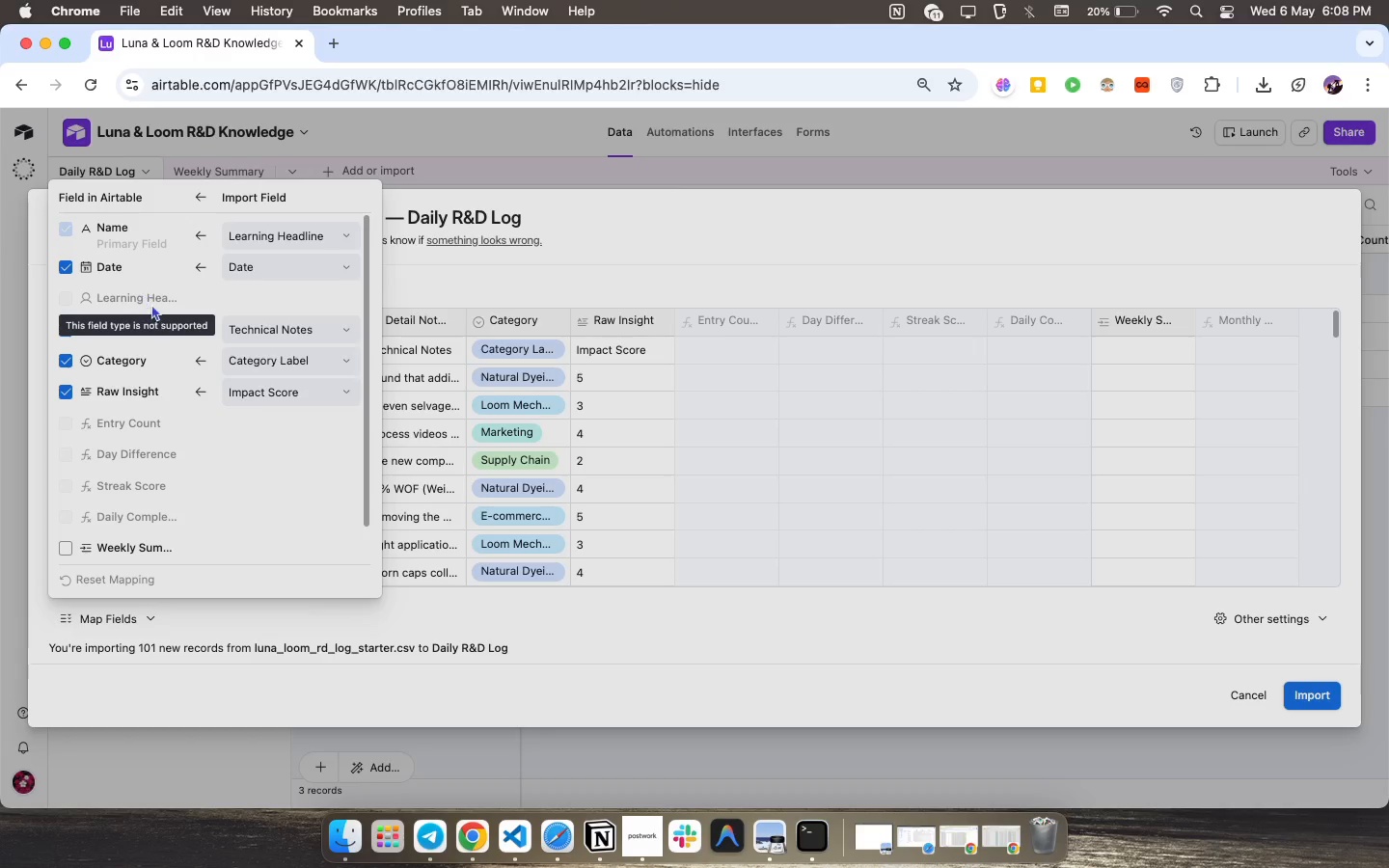 
mouse_move([310, 311])
 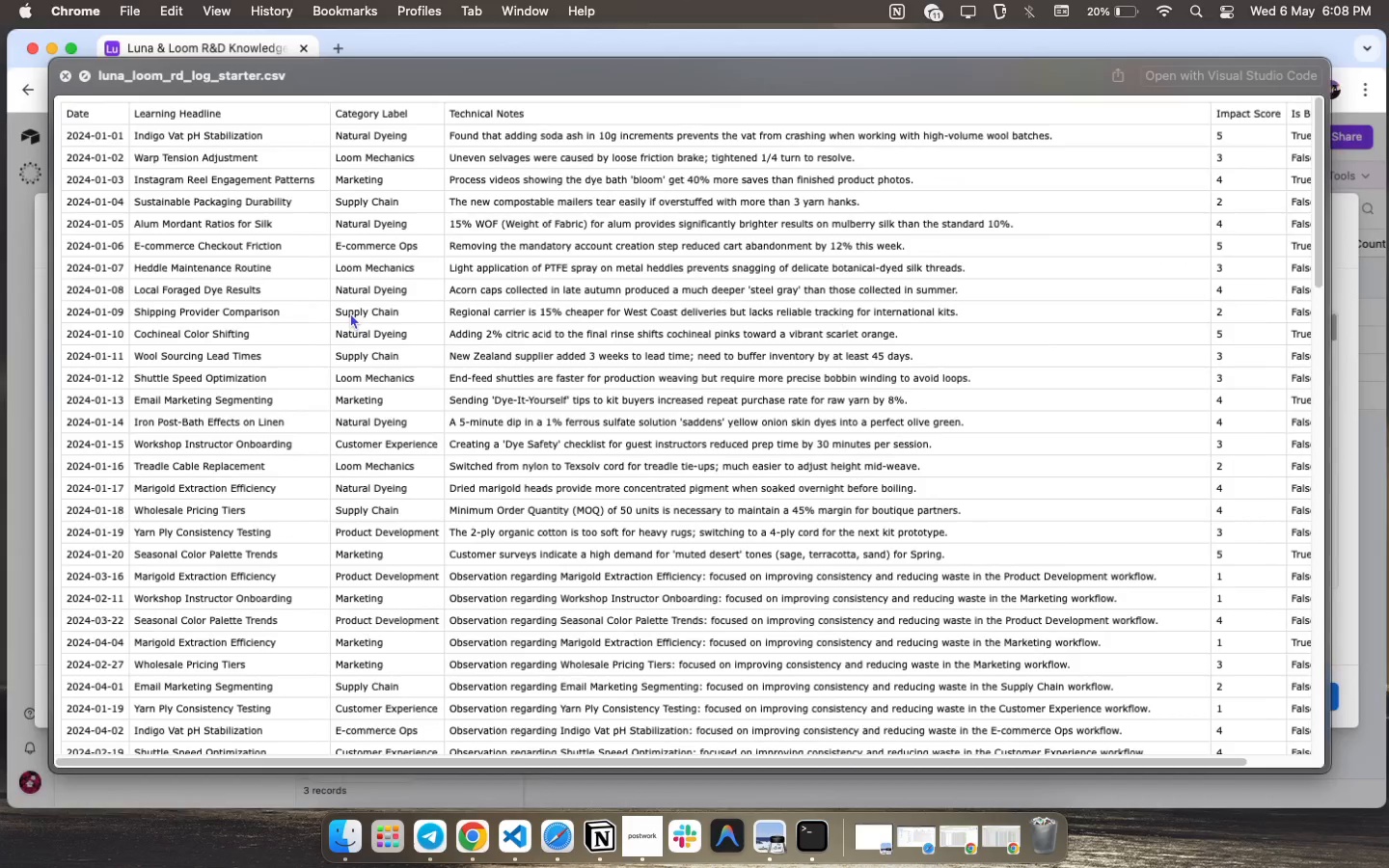 
left_click([350, 312])
 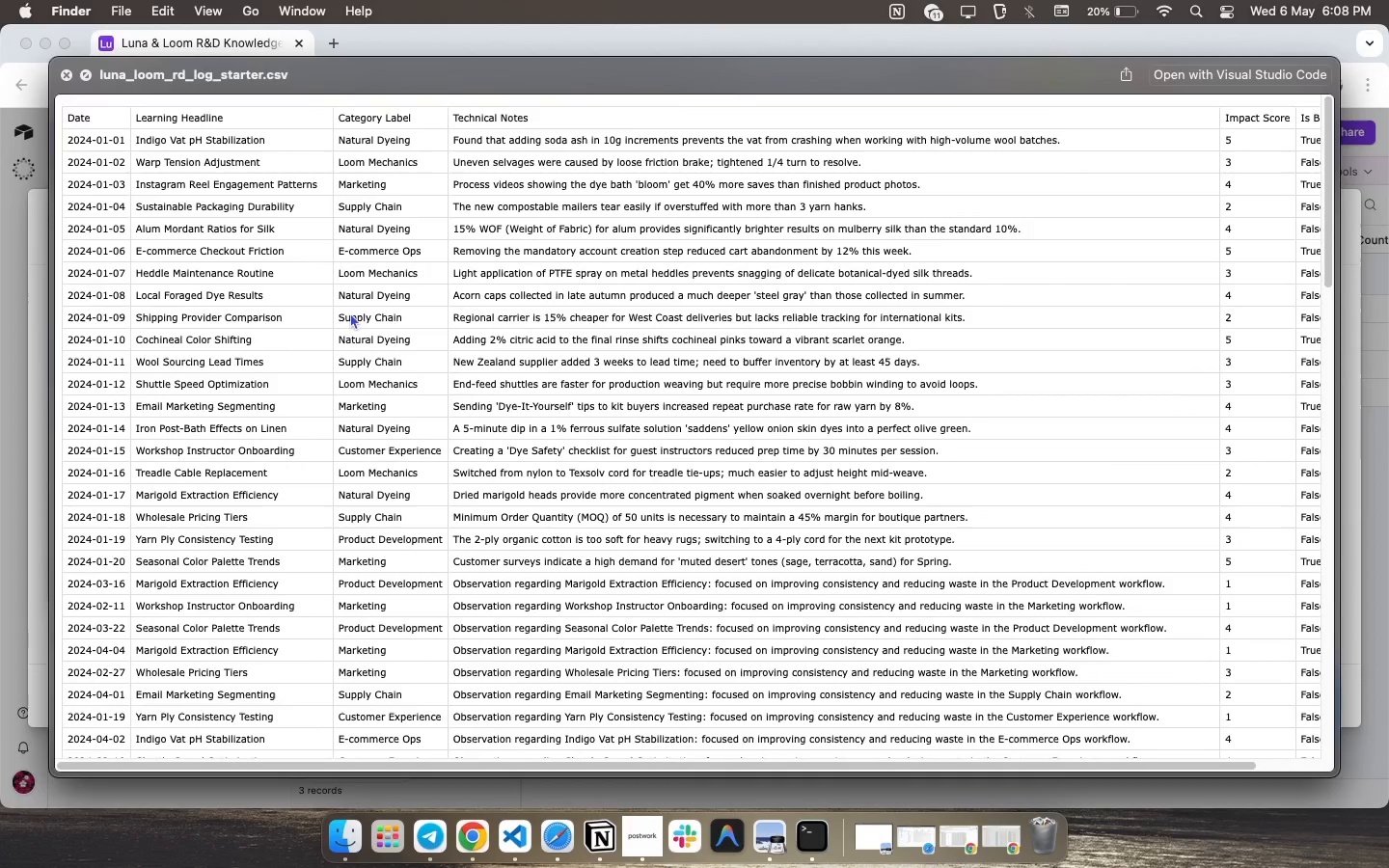 
scroll: coordinate [350, 312], scroll_direction: up, amount: 51.0
 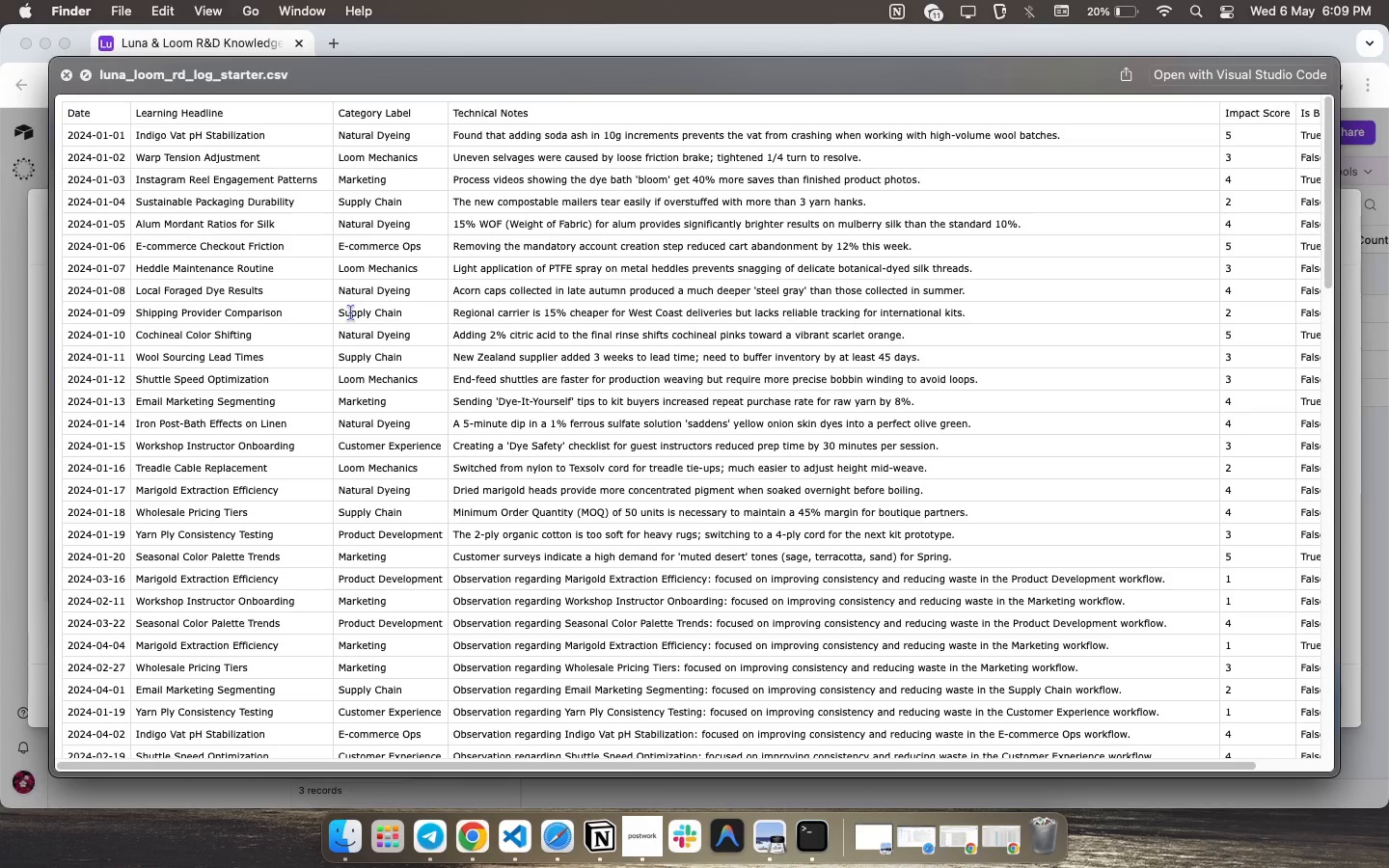 
wait(15.87)
 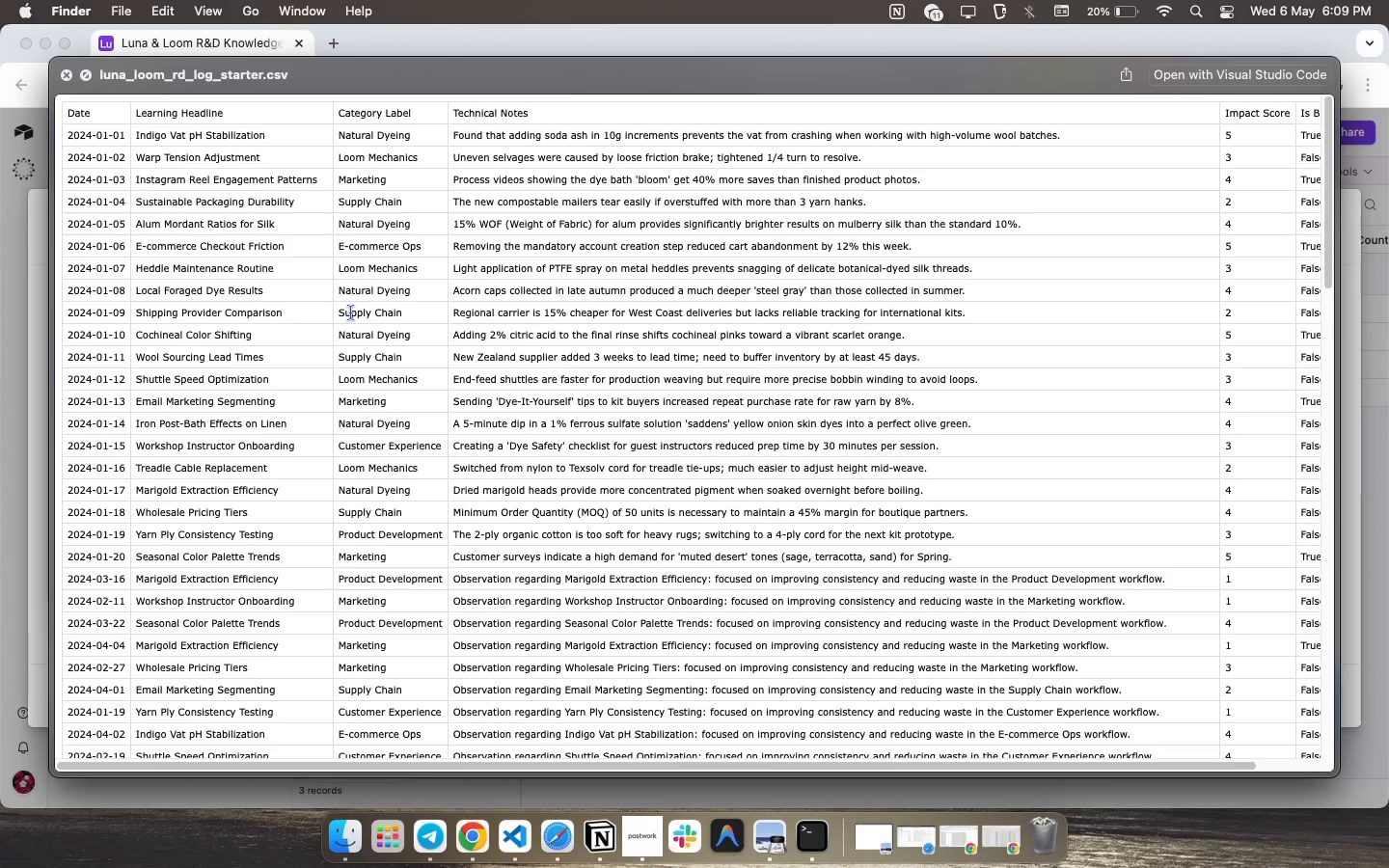 
left_click_drag(start_coordinate=[33, 469], to_coordinate=[452, 867])
 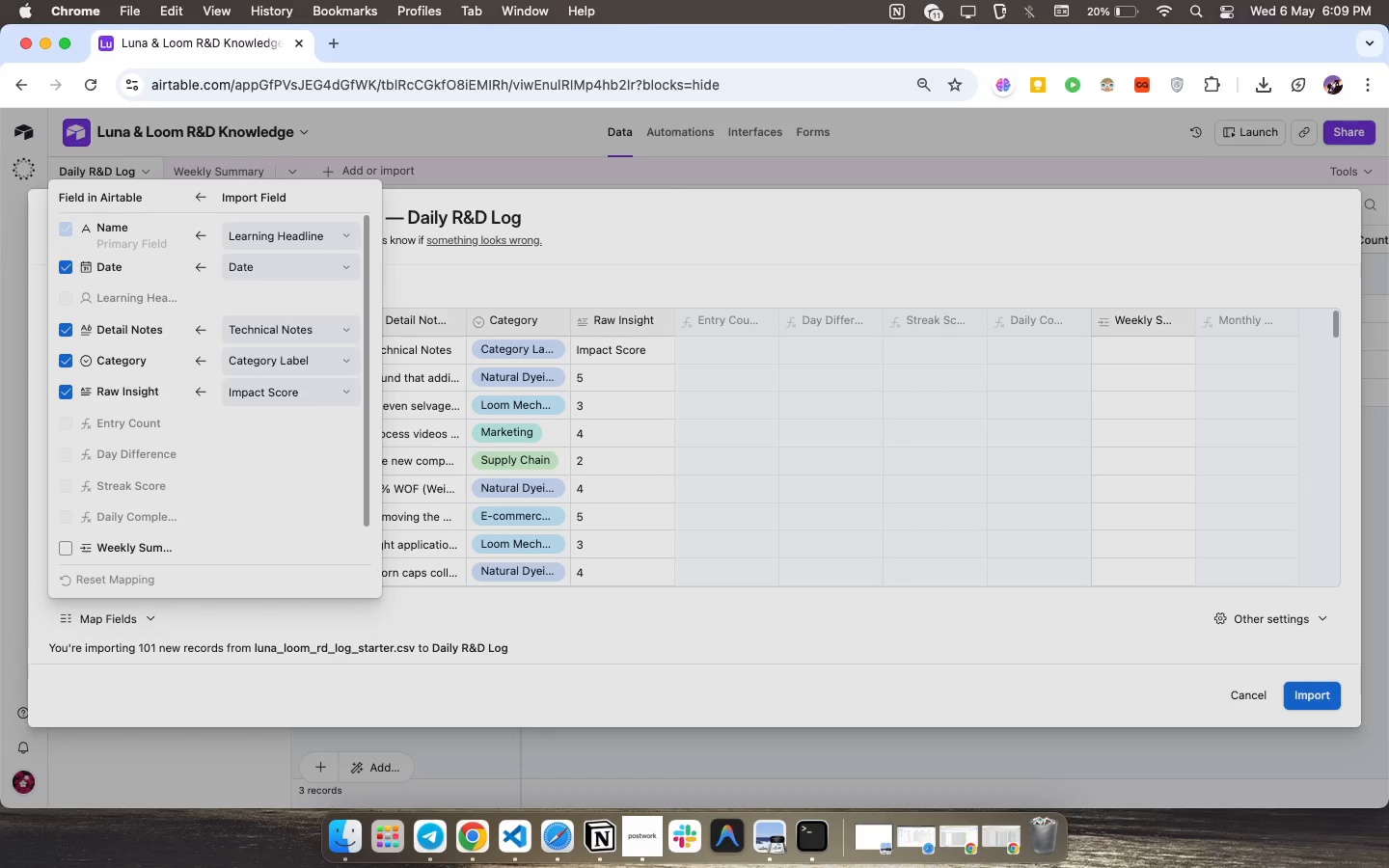 
wait(25.4)
 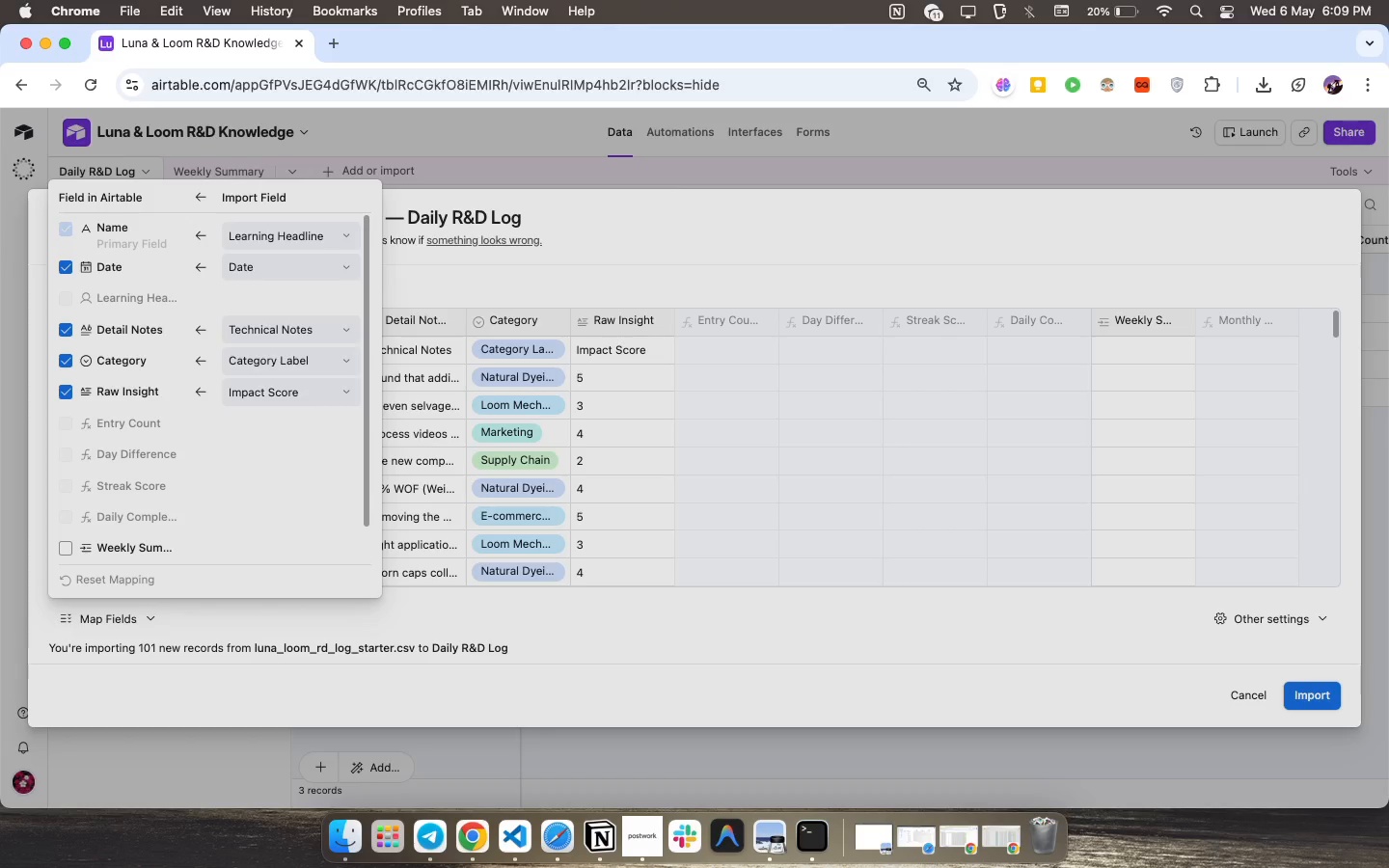 
scroll: coordinate [284, 587], scroll_direction: down, amount: 10.0
 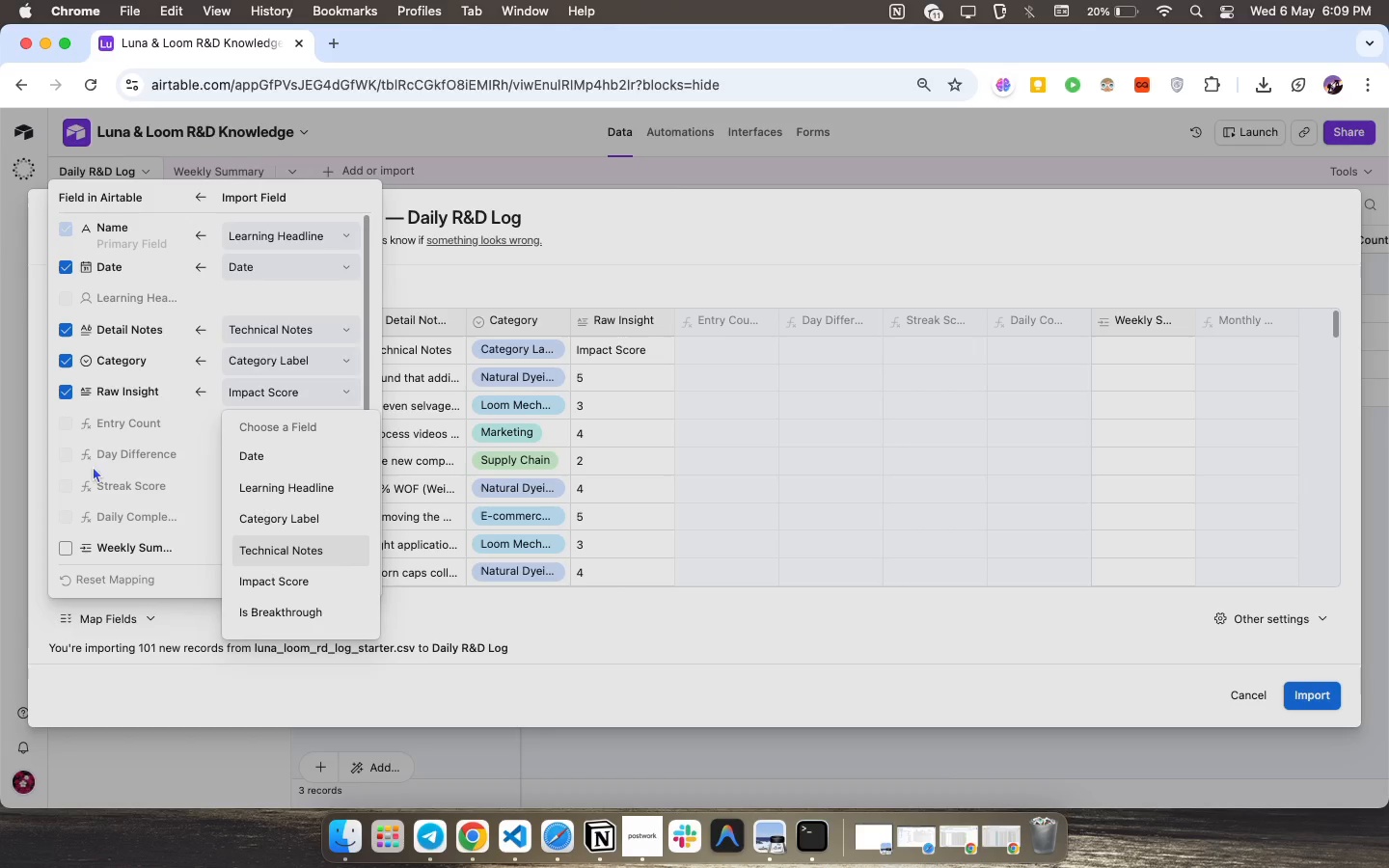 
wait(10.03)
 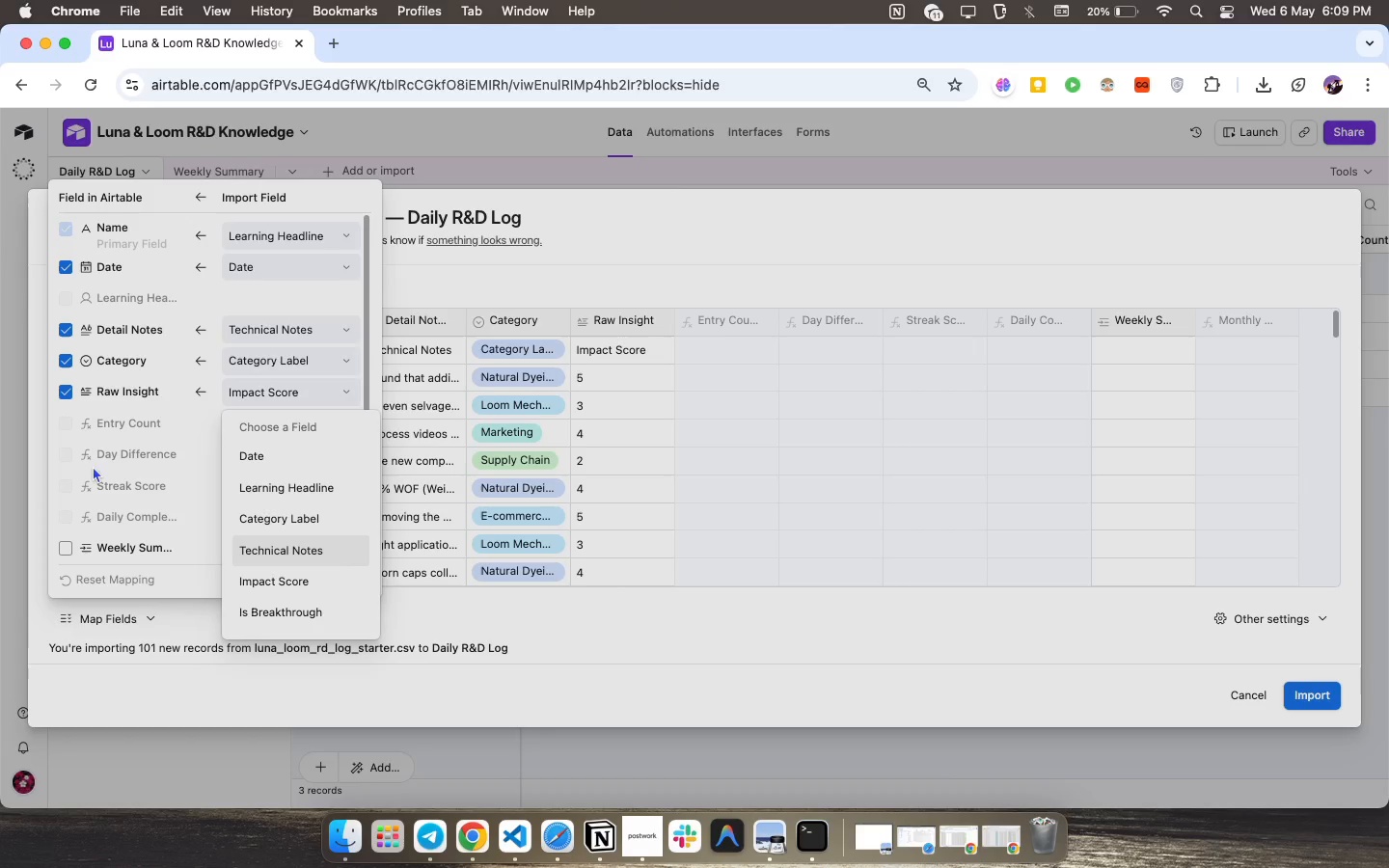 
left_click([595, 377])
 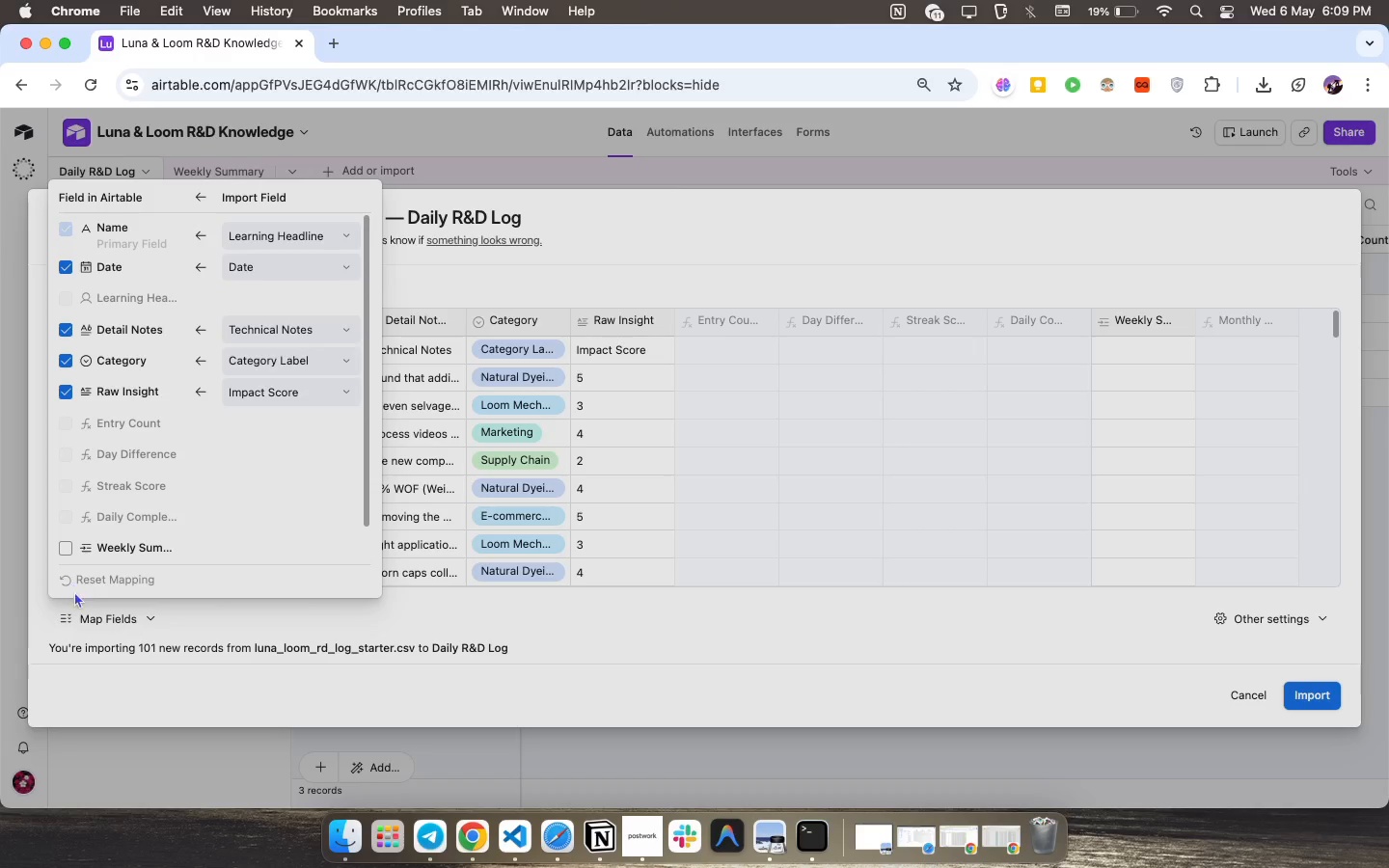 
left_click([86, 625])
 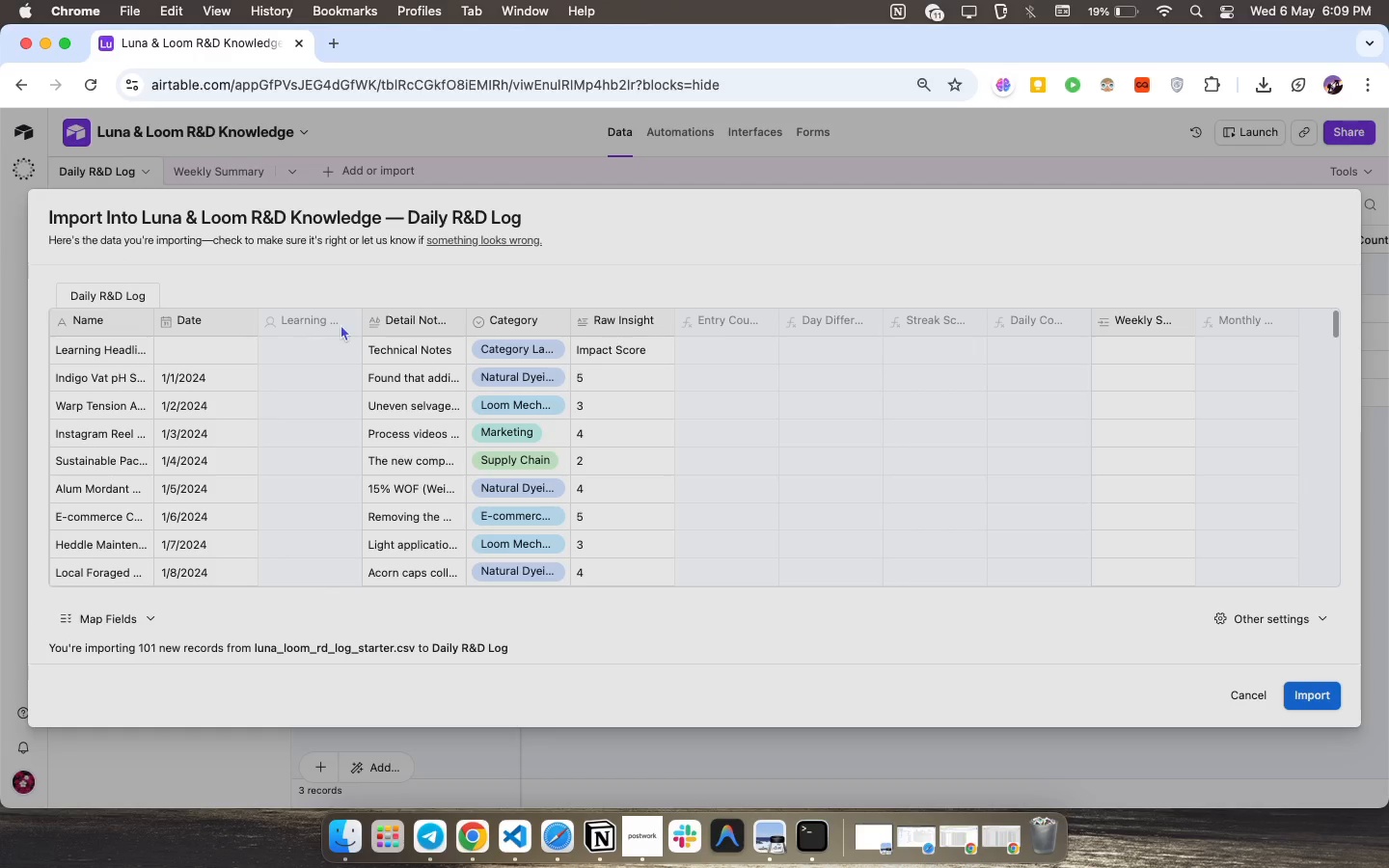 
left_click([340, 324])
 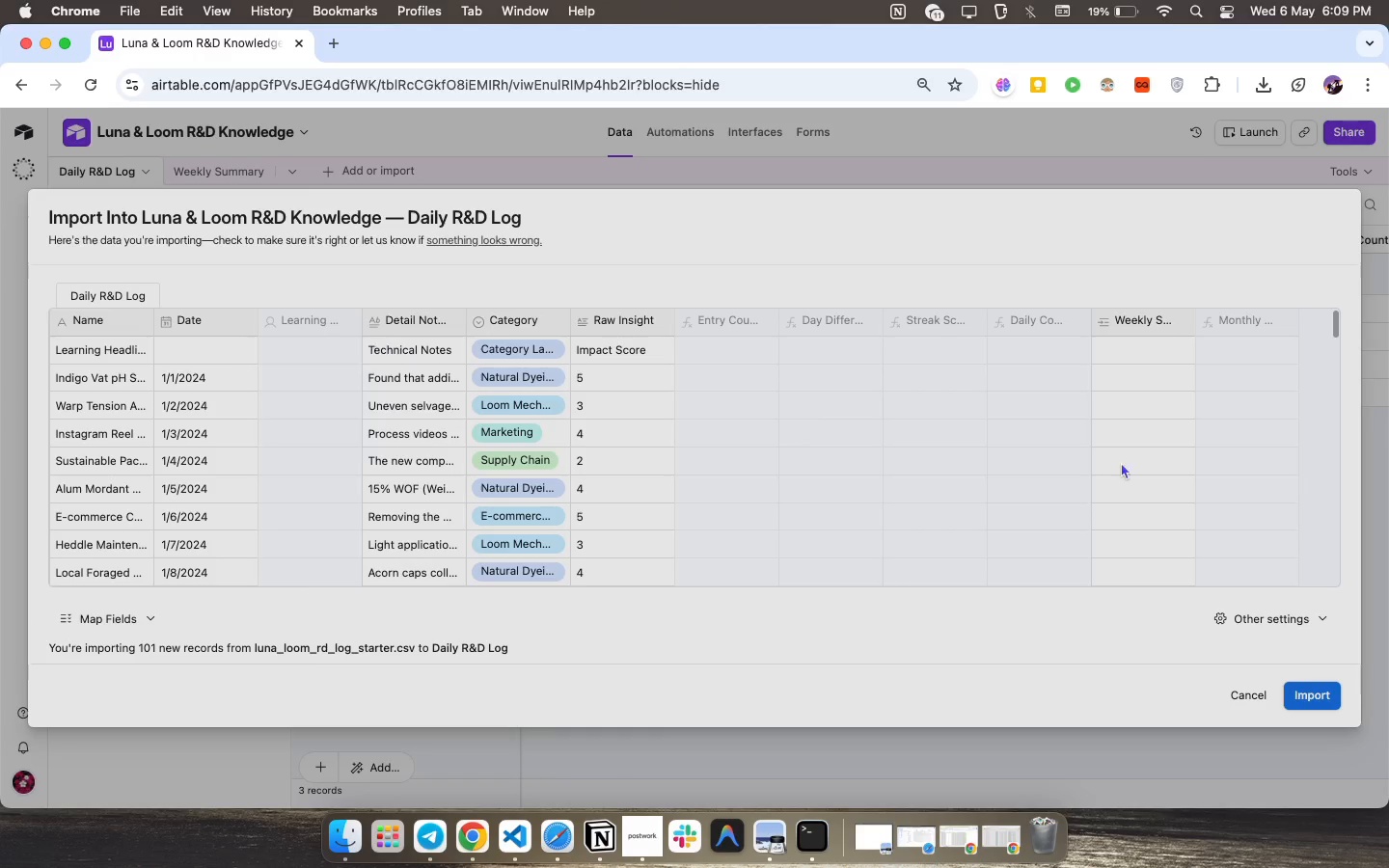 
left_click([331, 328])
 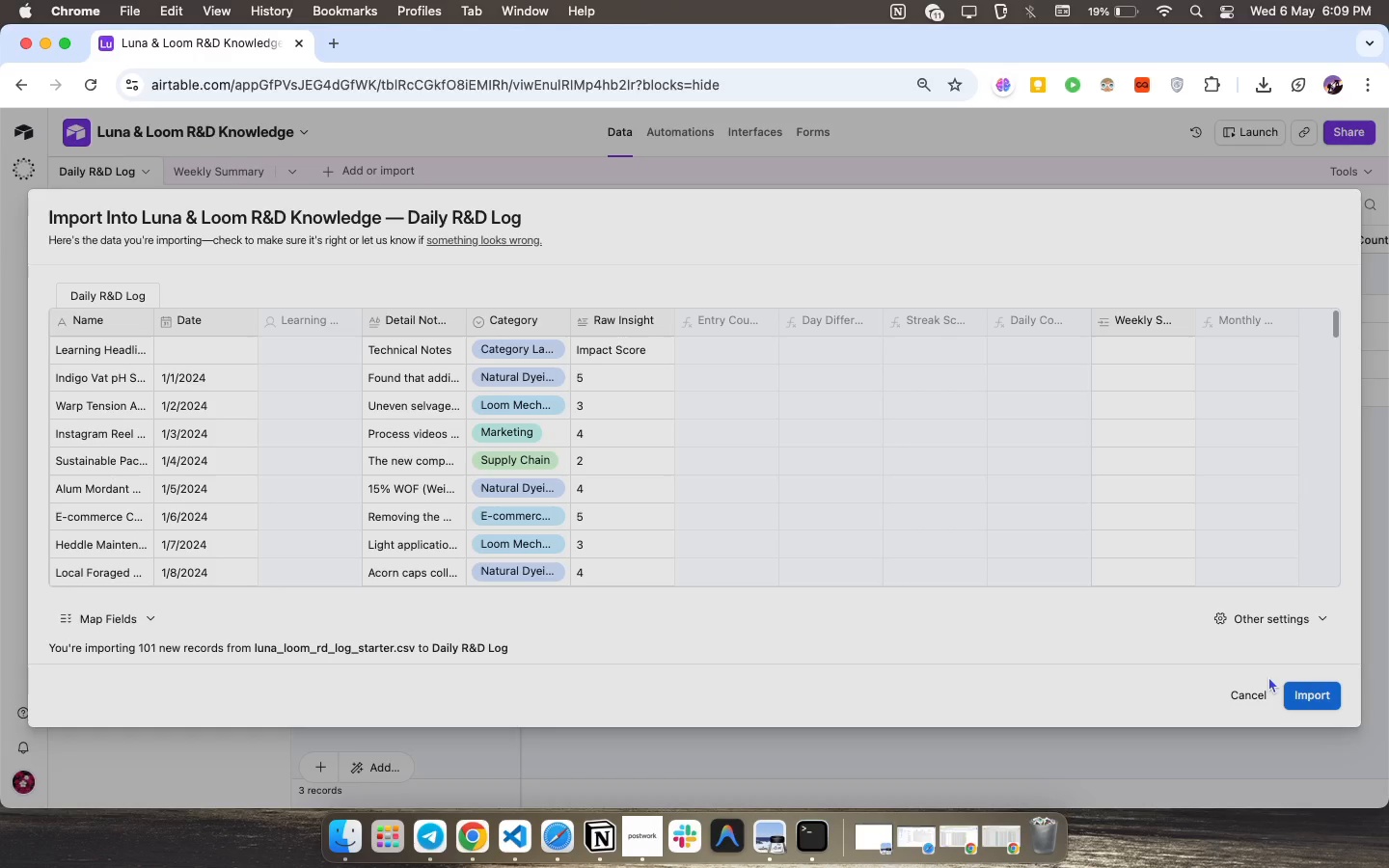 
left_click([1248, 692])
 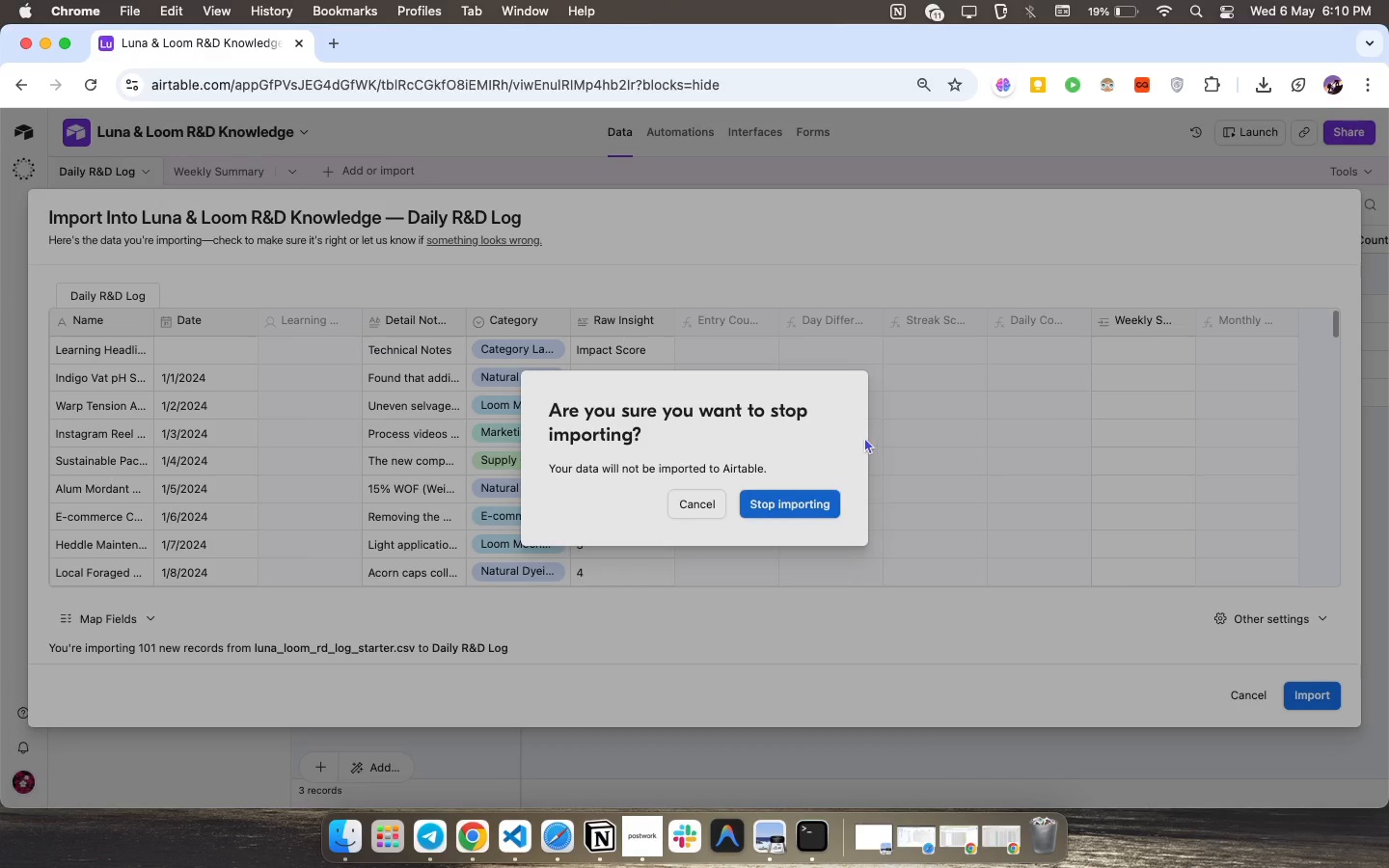 
left_click([829, 511])
 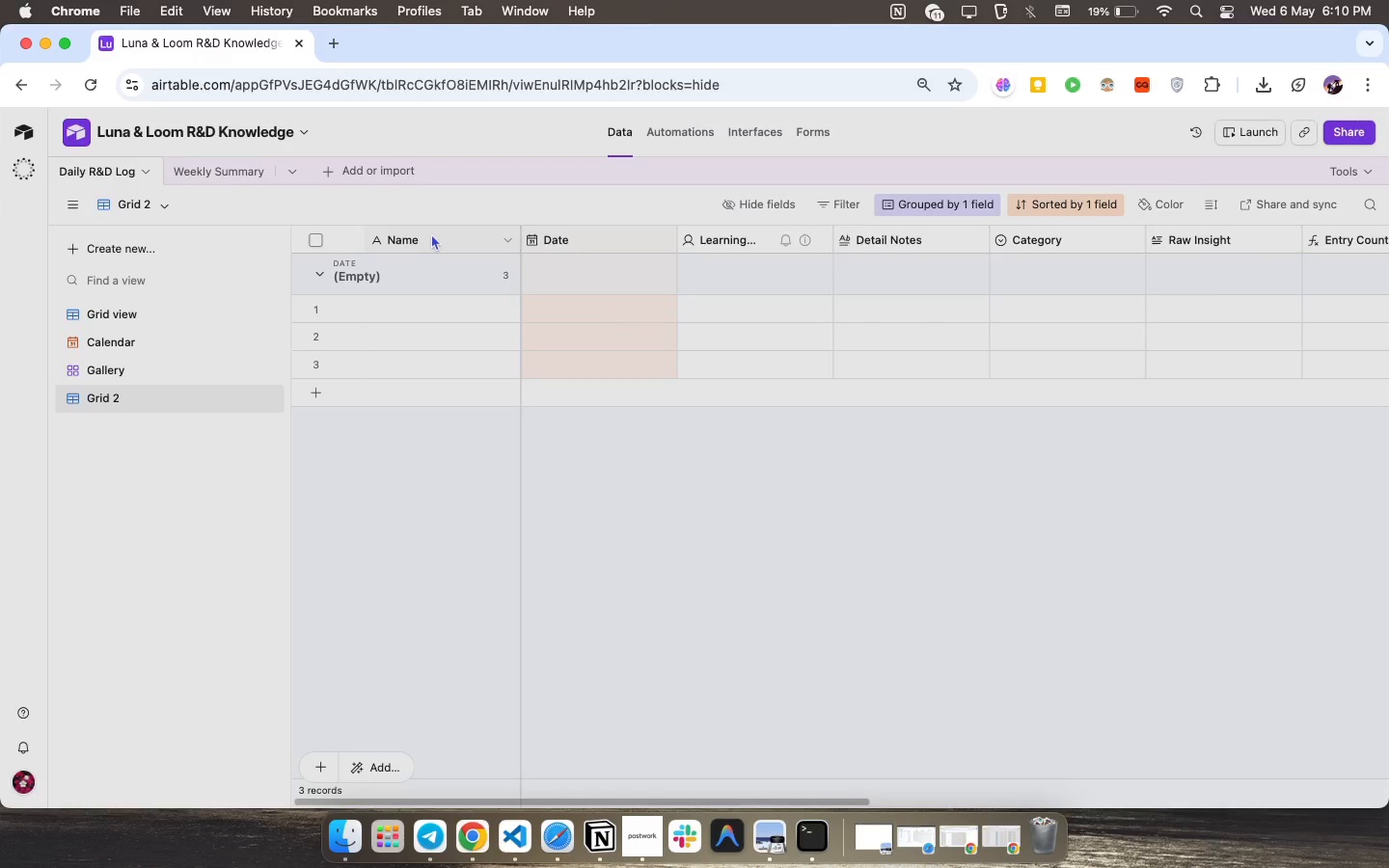 
wait(5.85)
 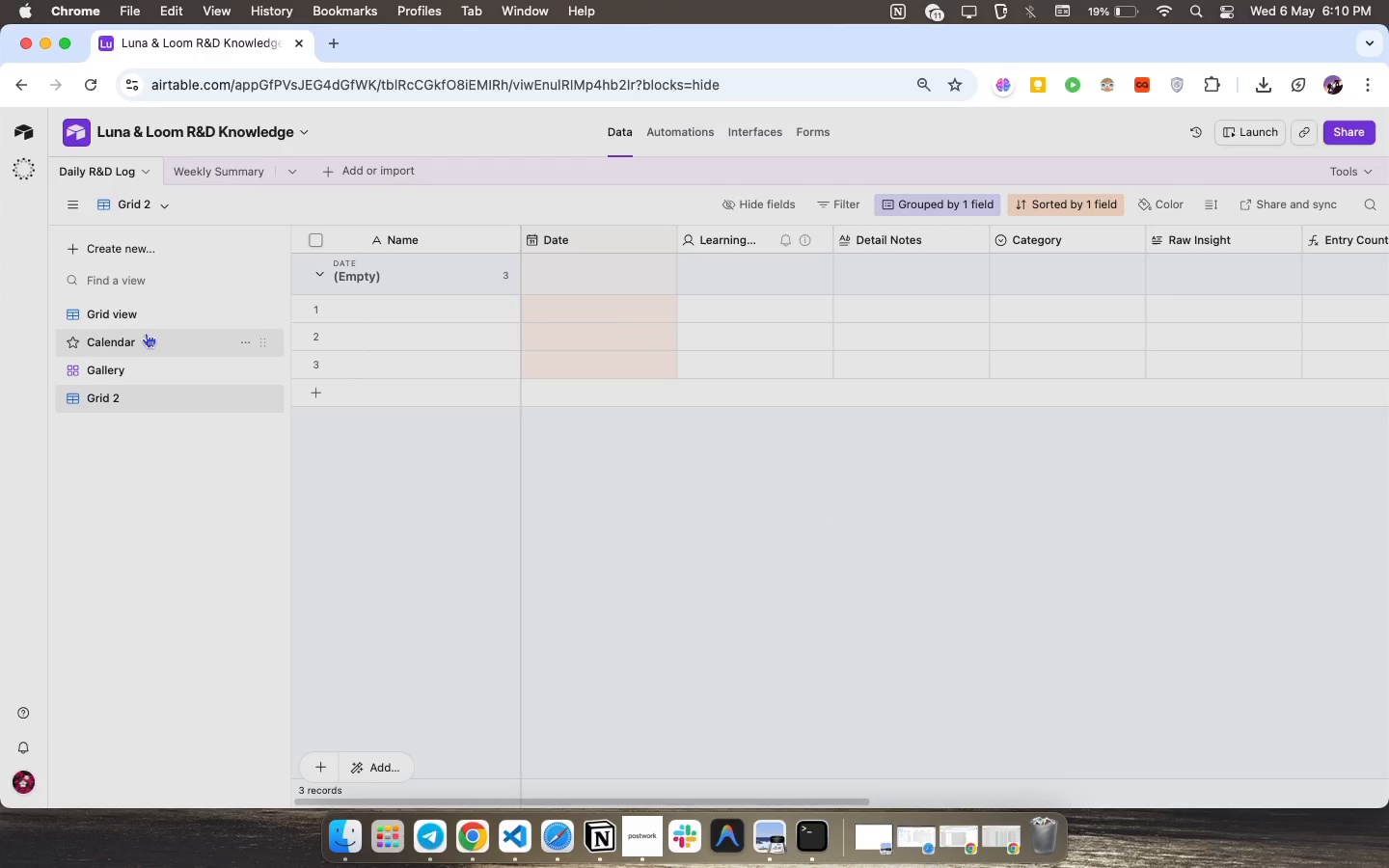 
right_click([431, 233])
 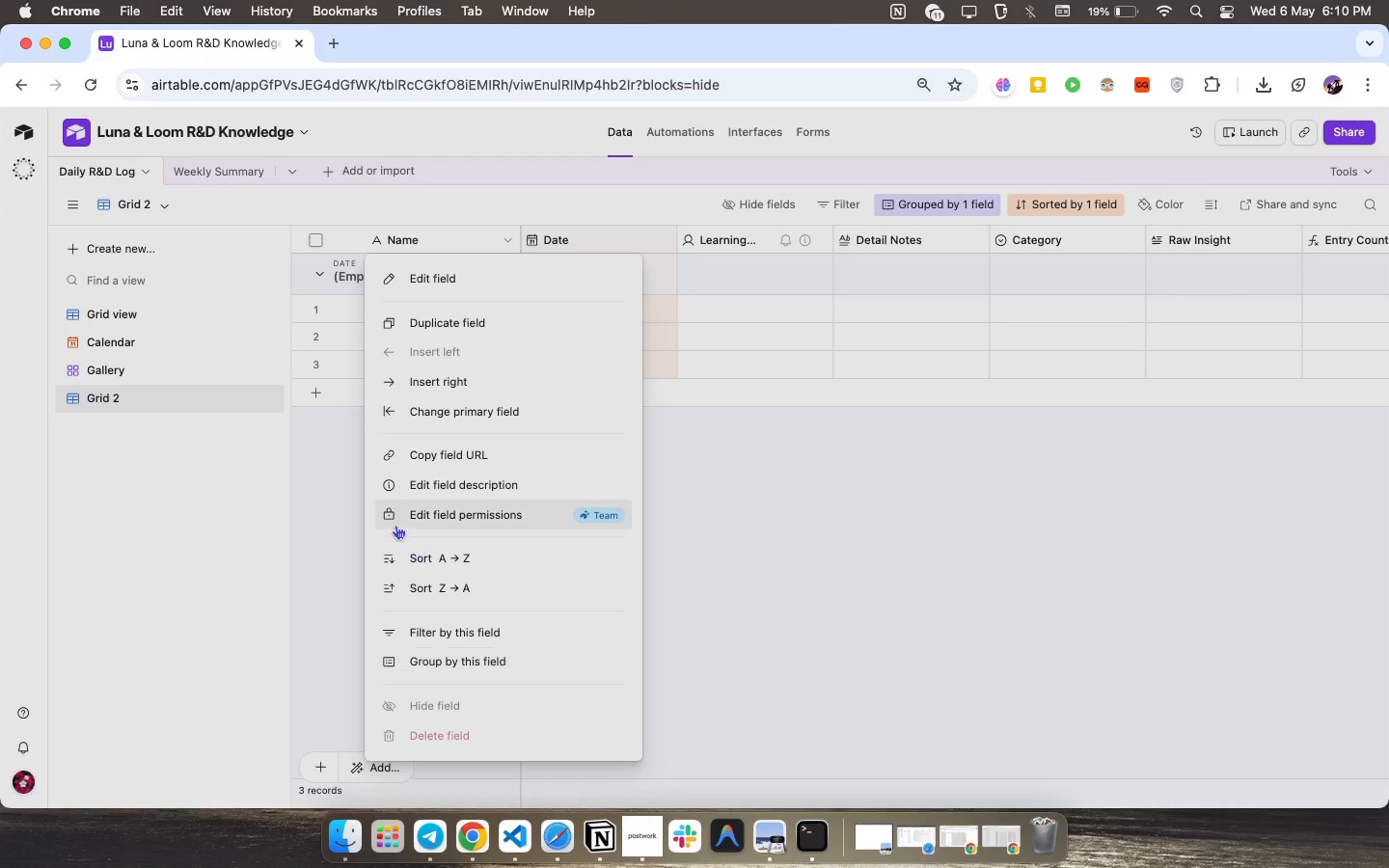 
scroll: coordinate [473, 594], scroll_direction: down, amount: 32.0
 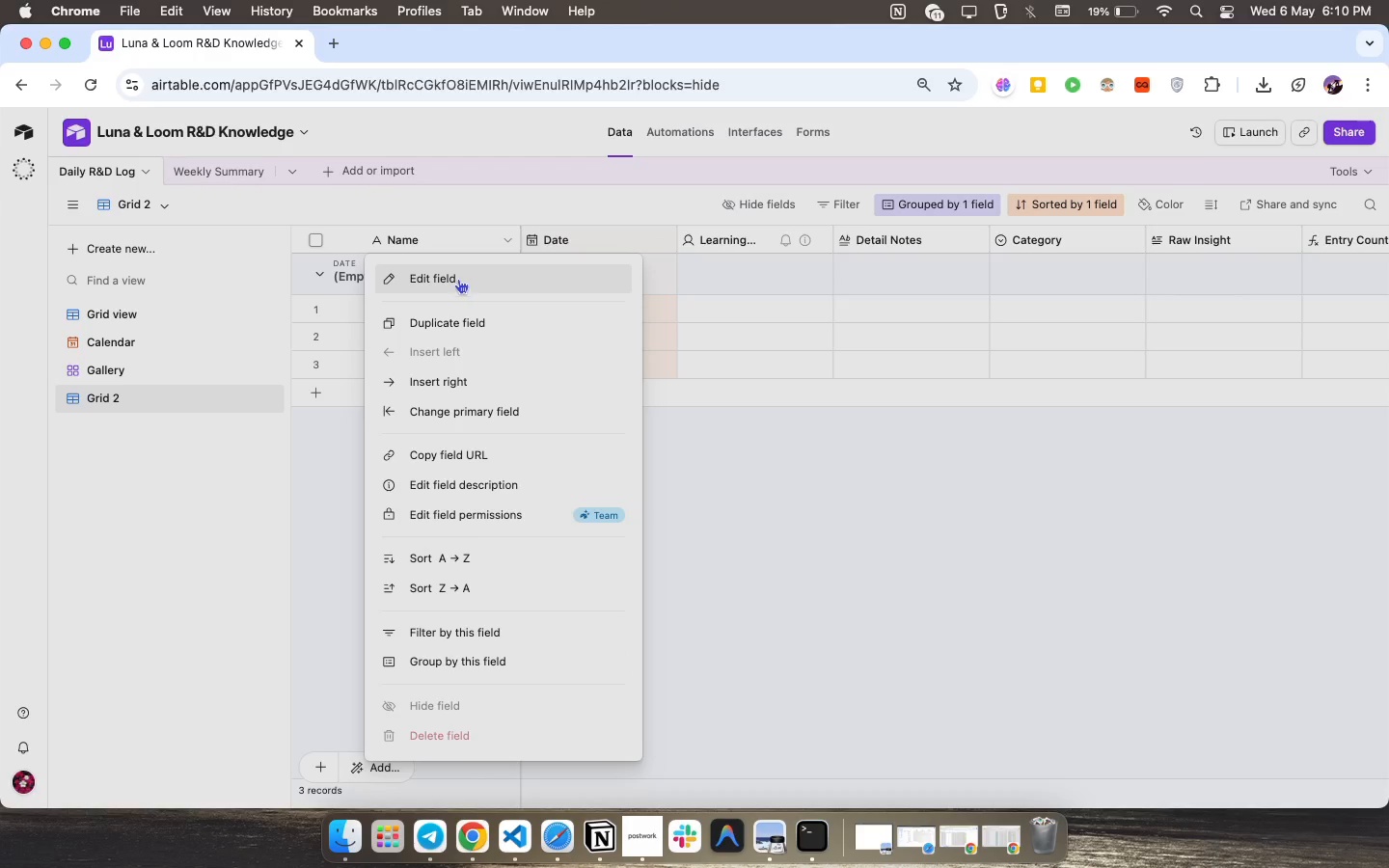 
left_click([451, 273])
 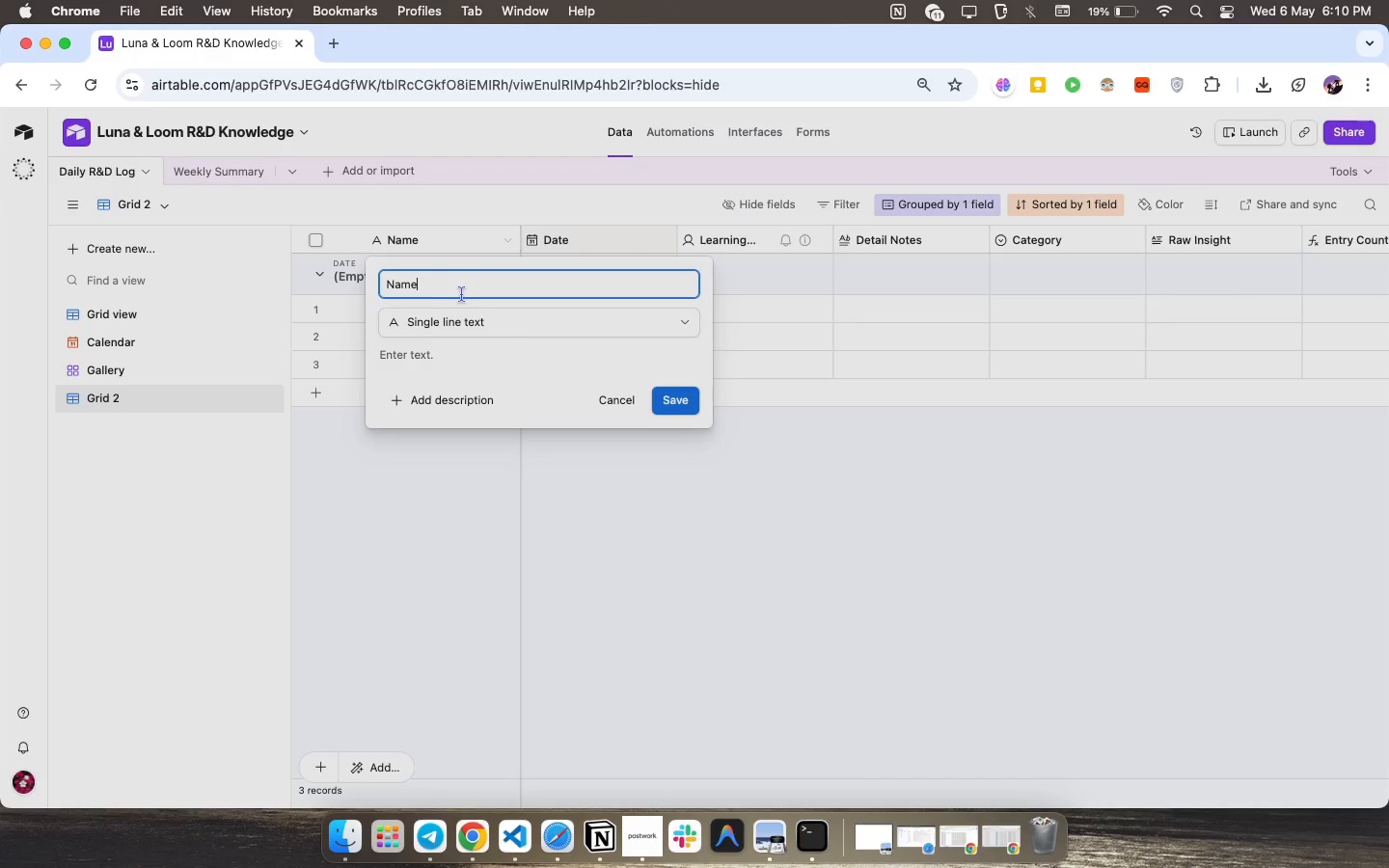 
left_click([461, 294])
 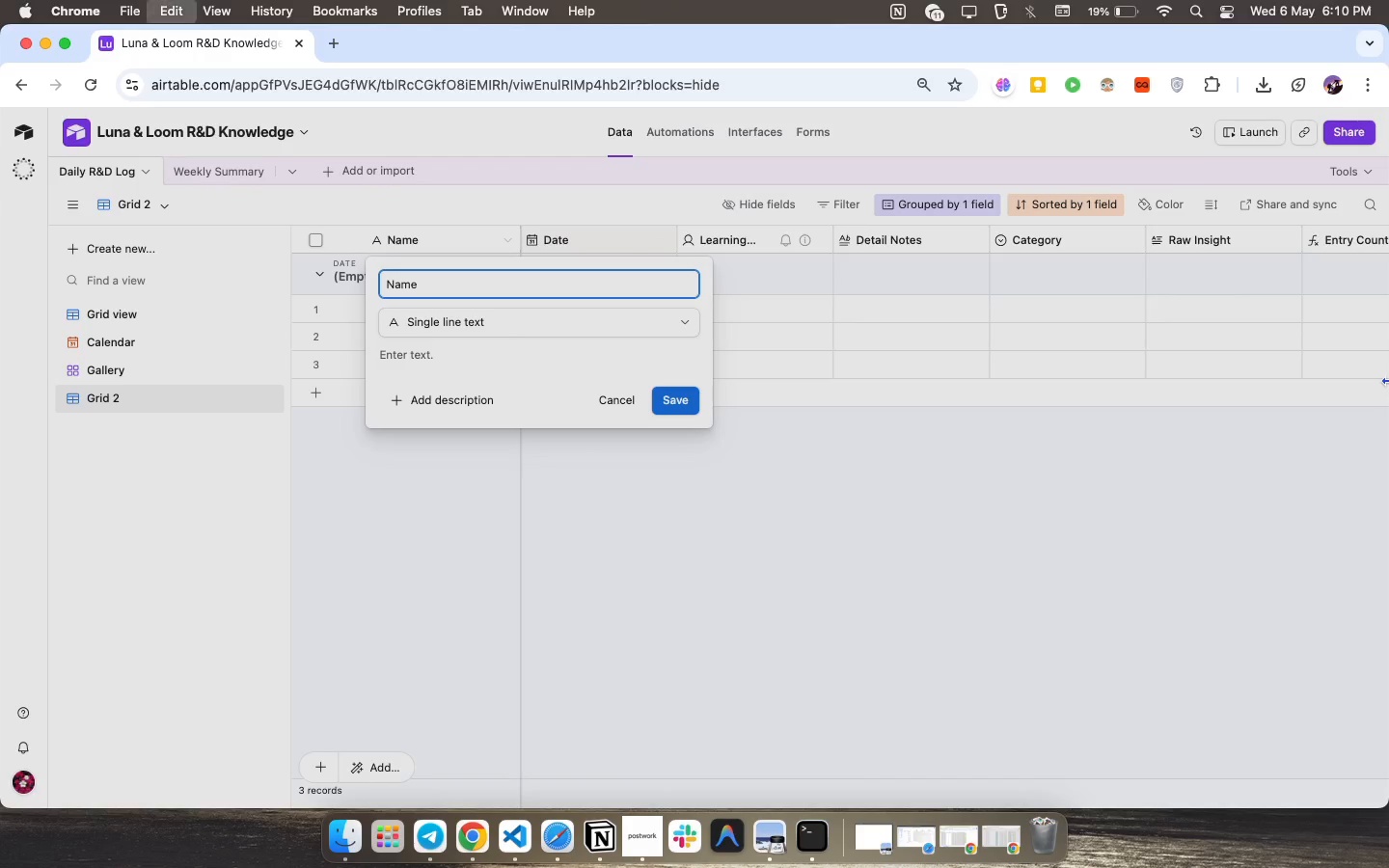 
key(Meta+CommandLeft)
 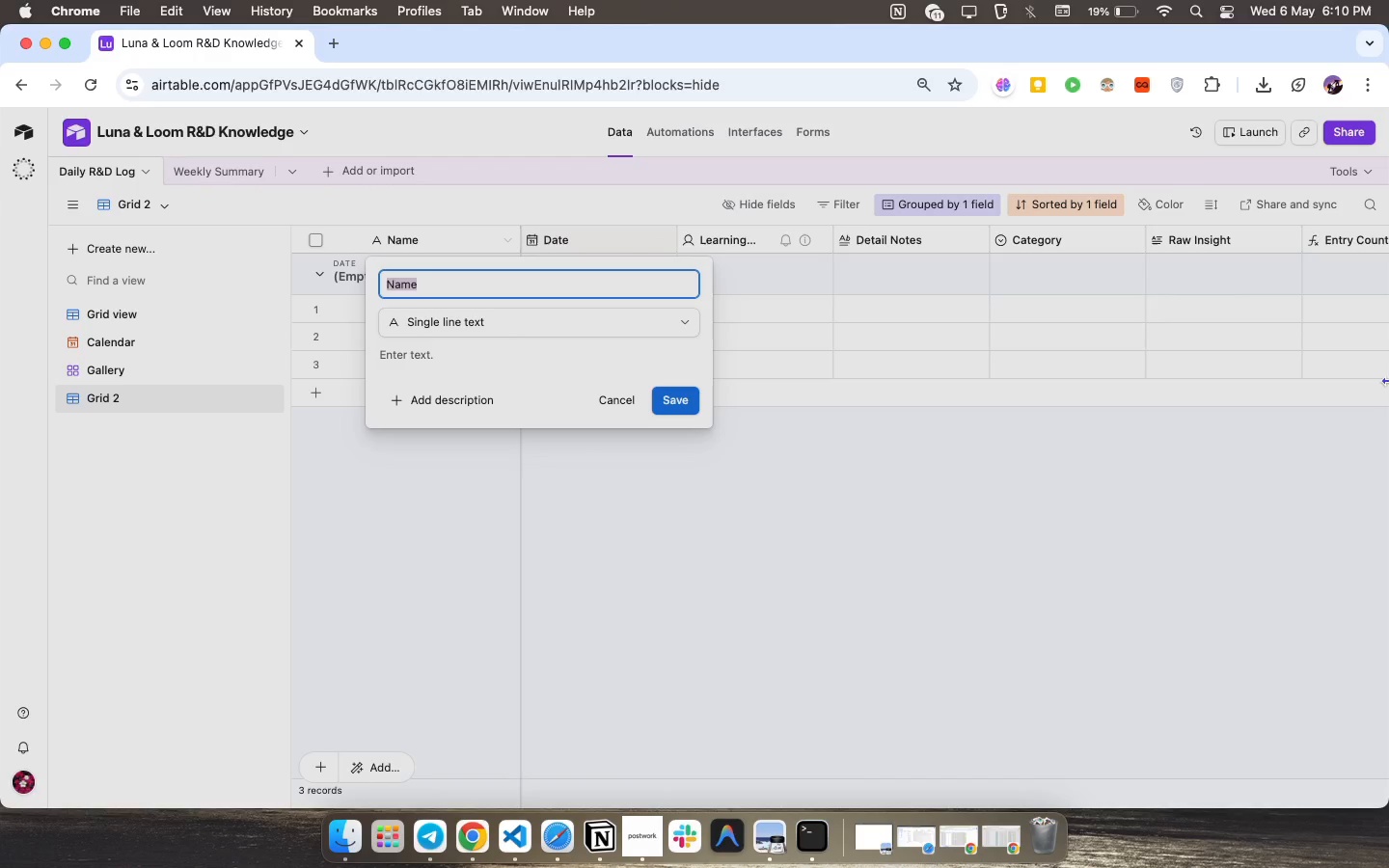 
key(Meta+A)
 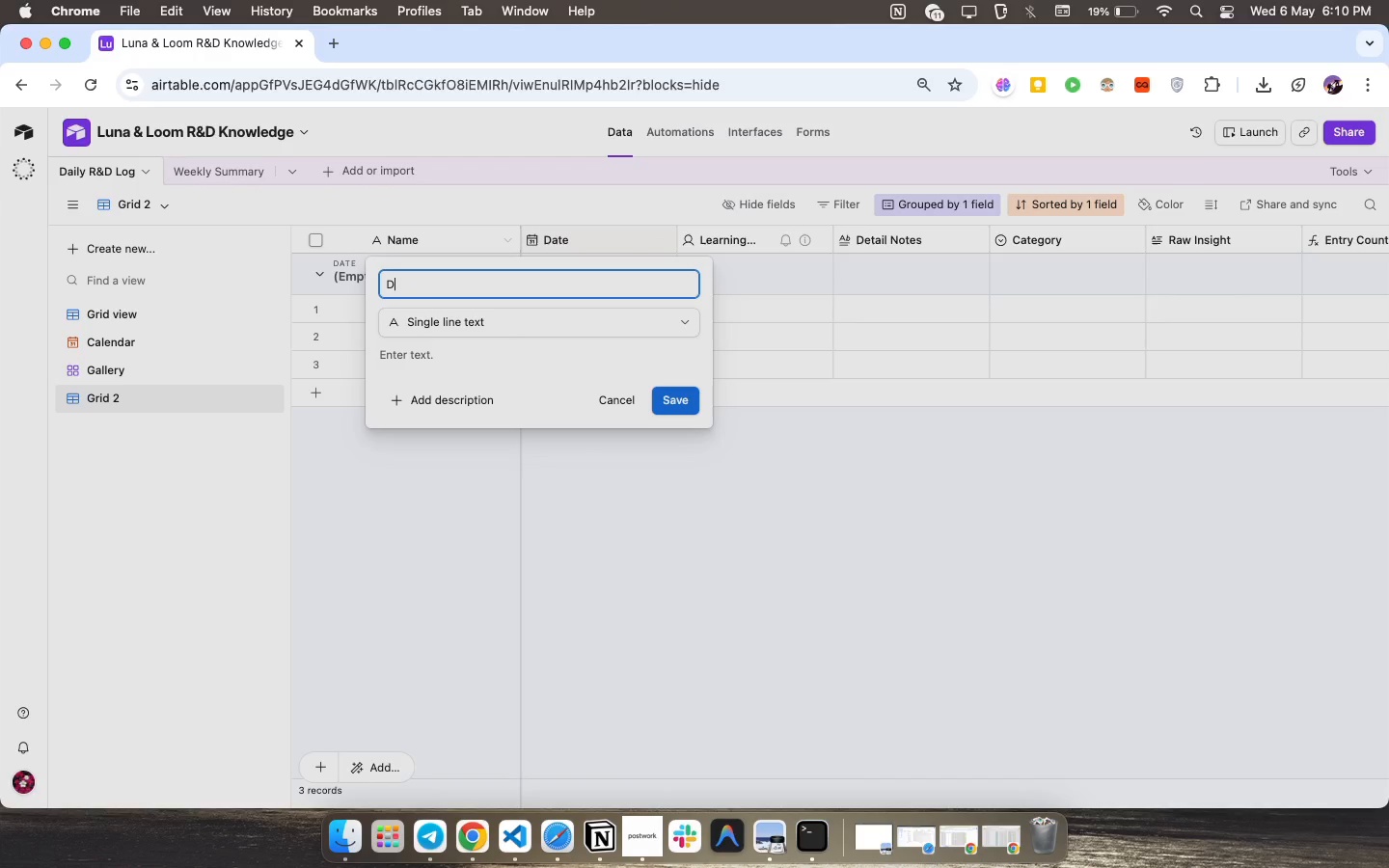 
type(Date)
 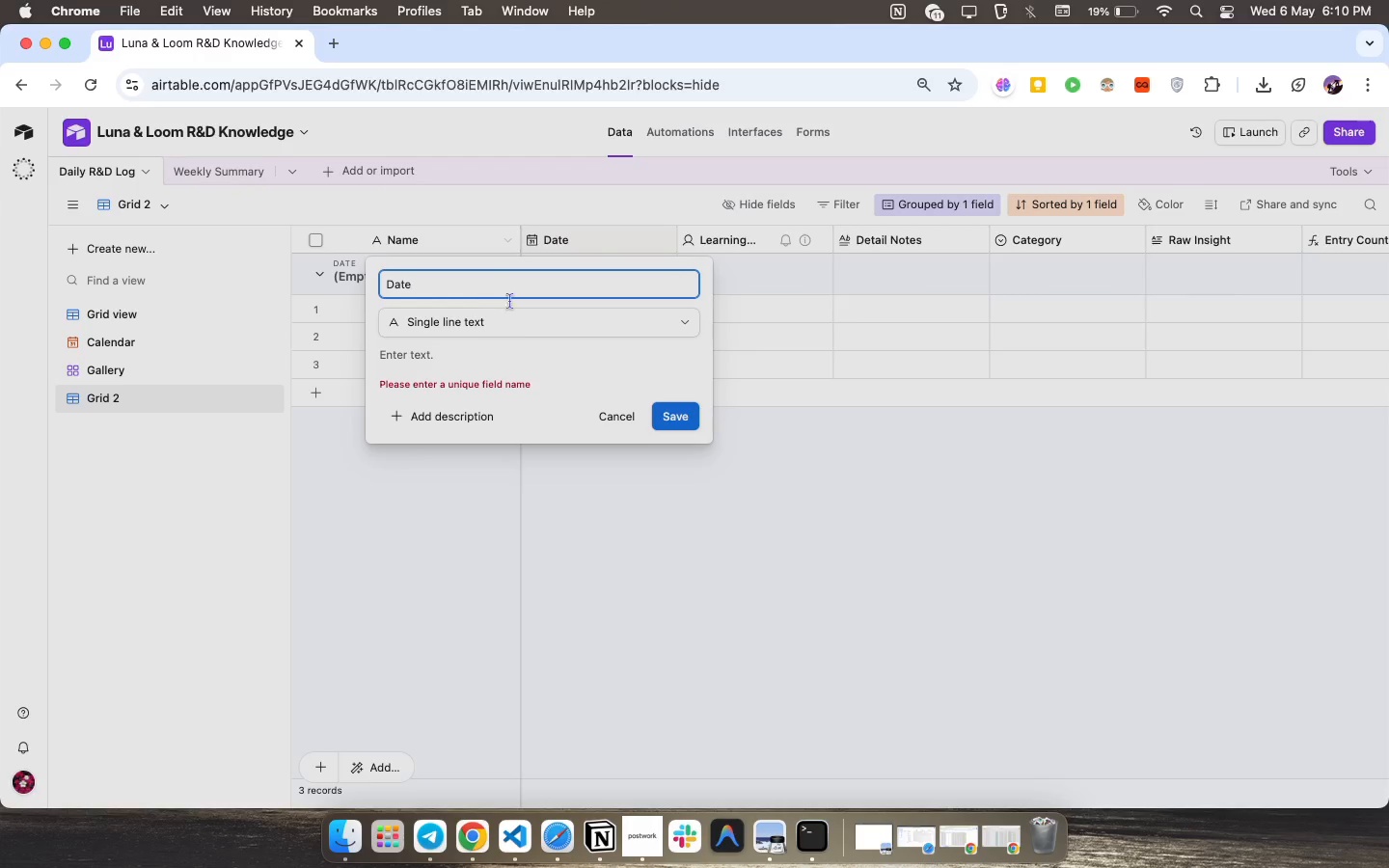 
left_click([515, 323])
 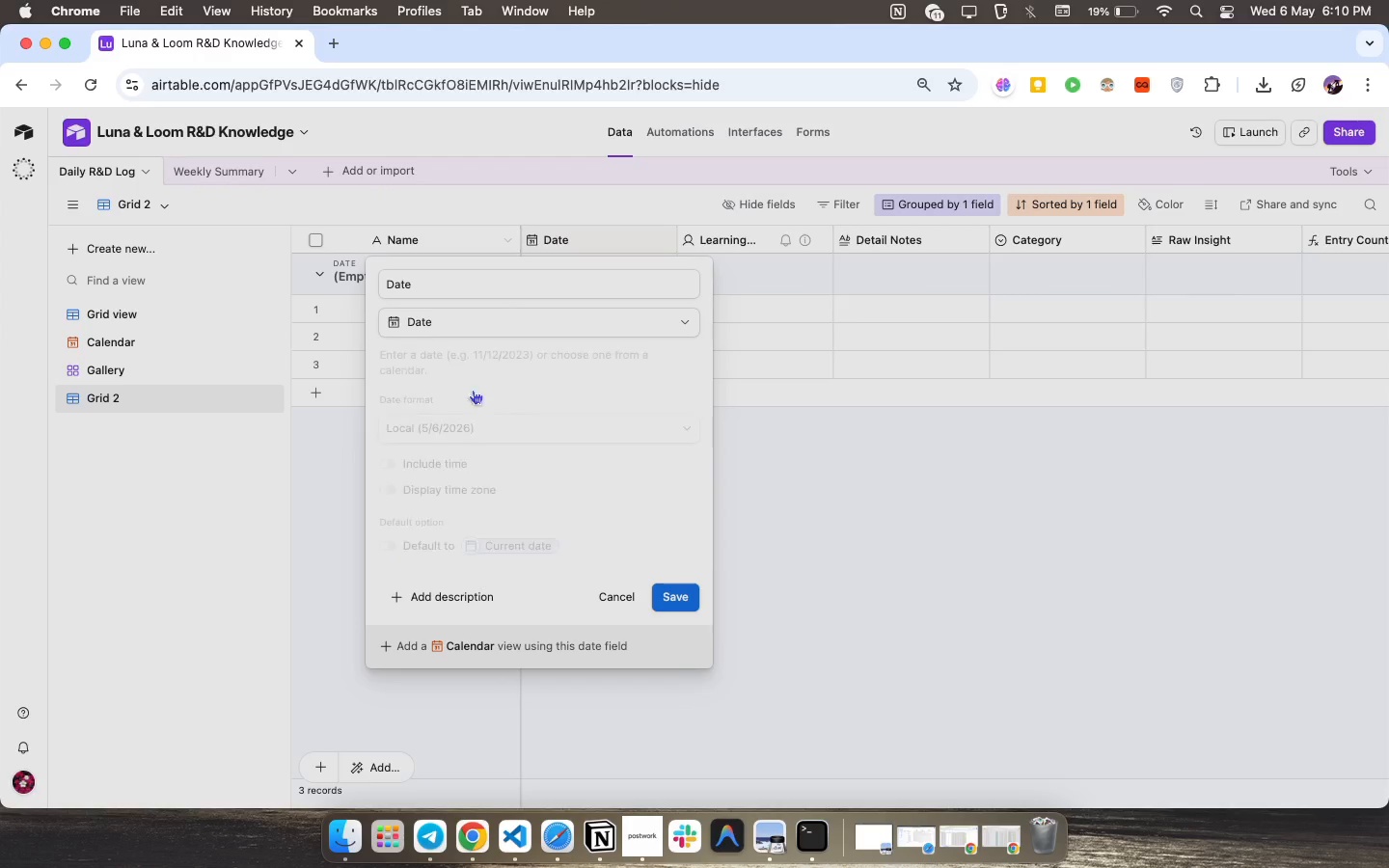 
left_click([452, 440])
 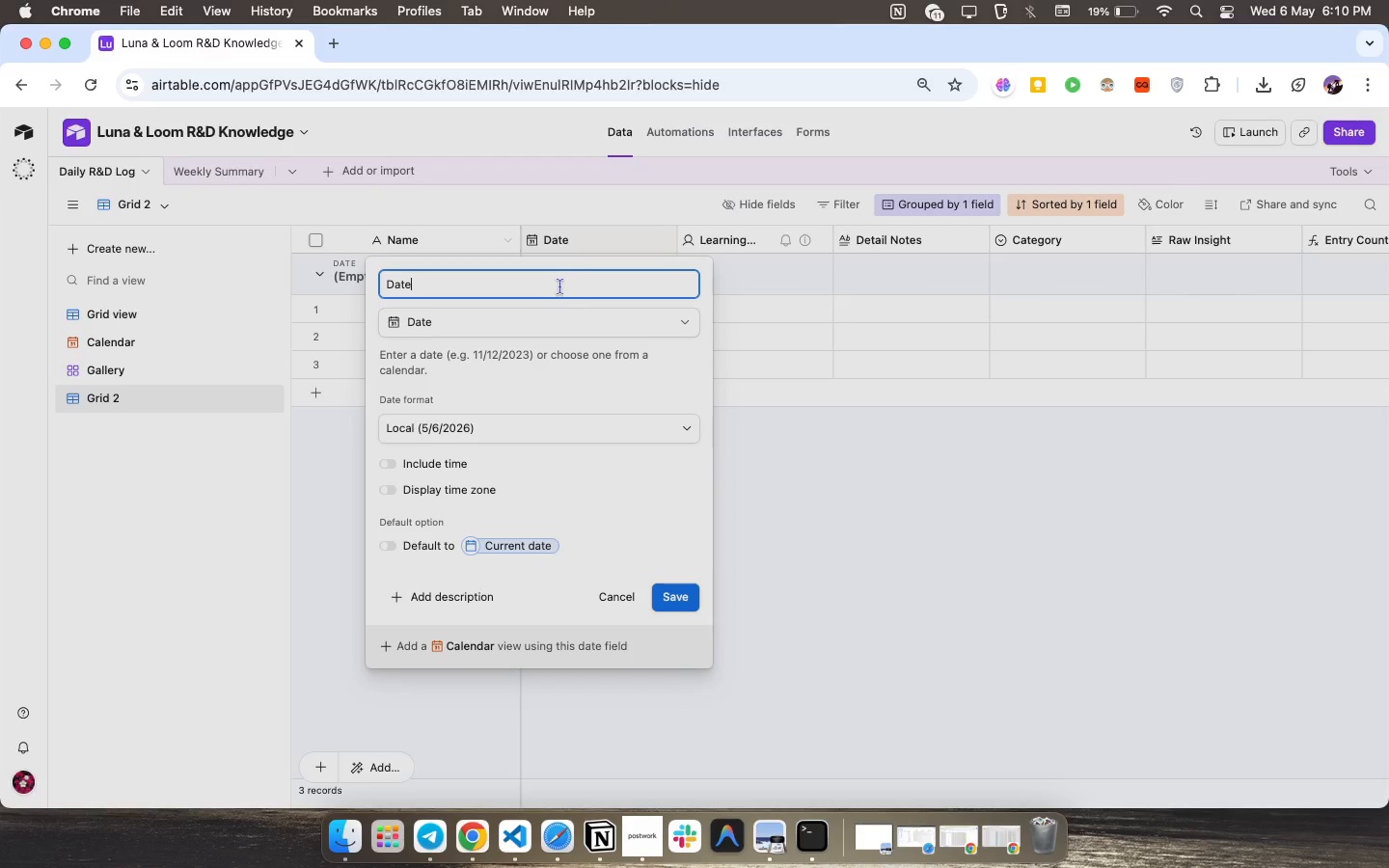 
left_click([558, 285])
 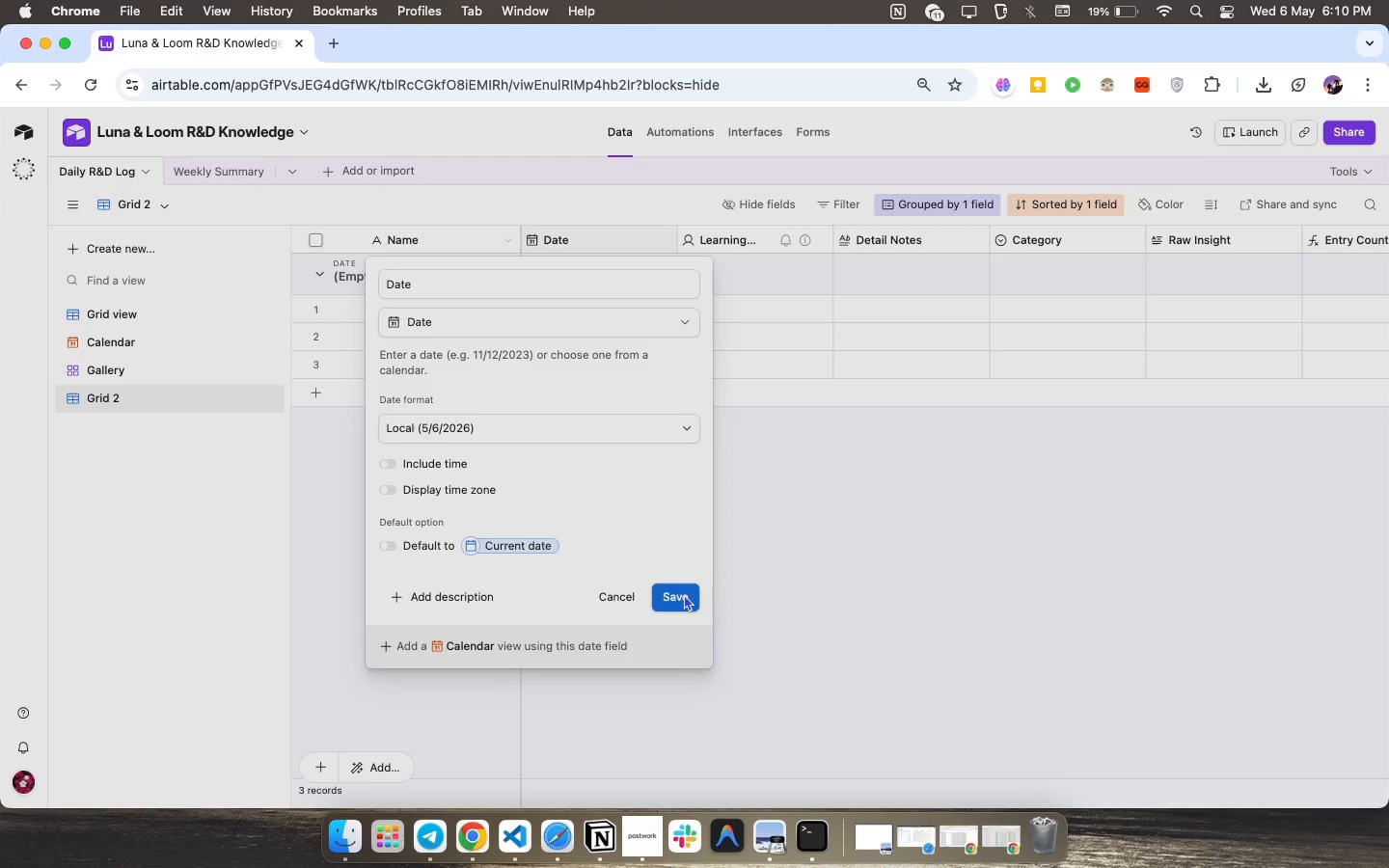 
double_click([683, 594])
 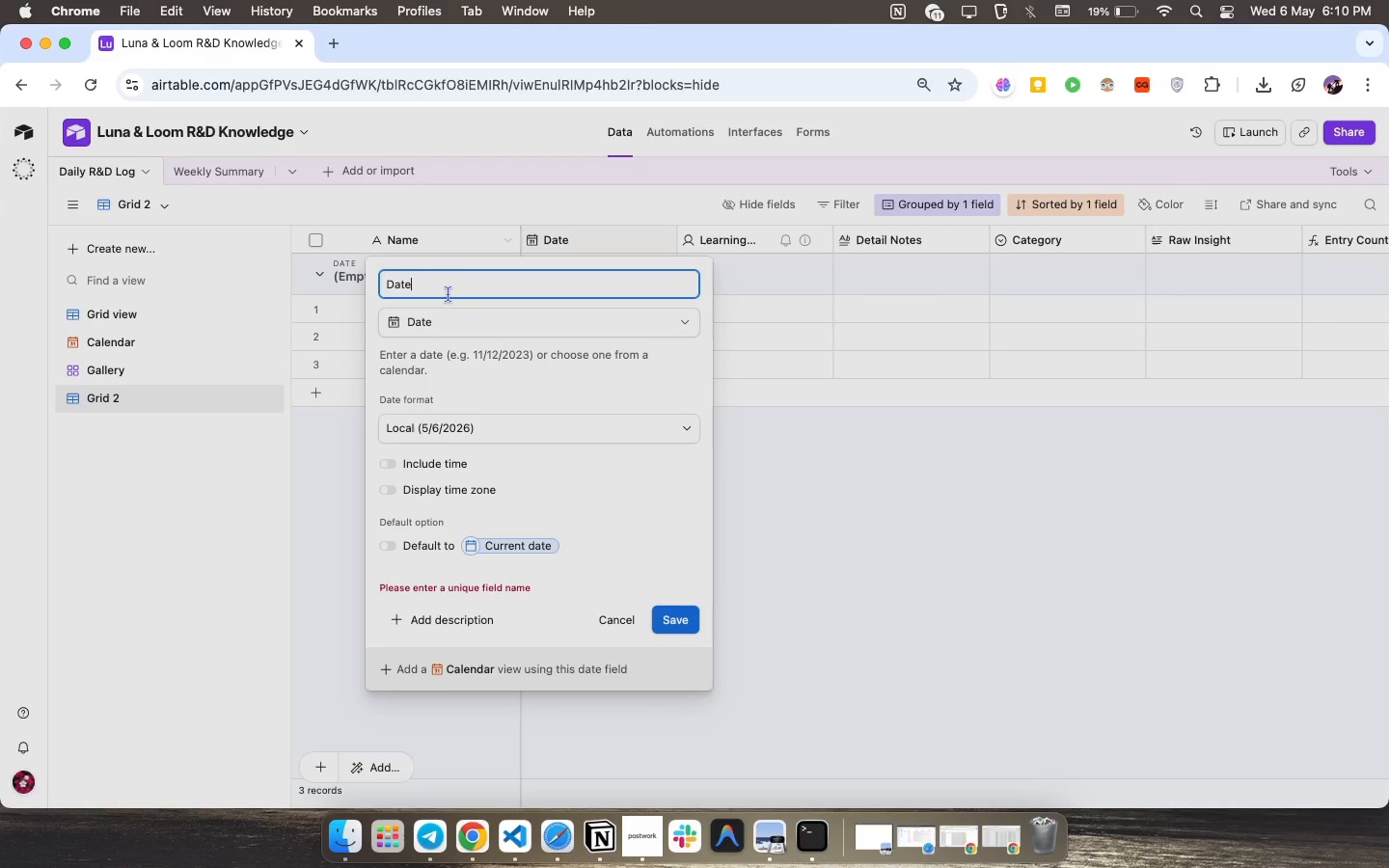 
left_click([448, 294])
 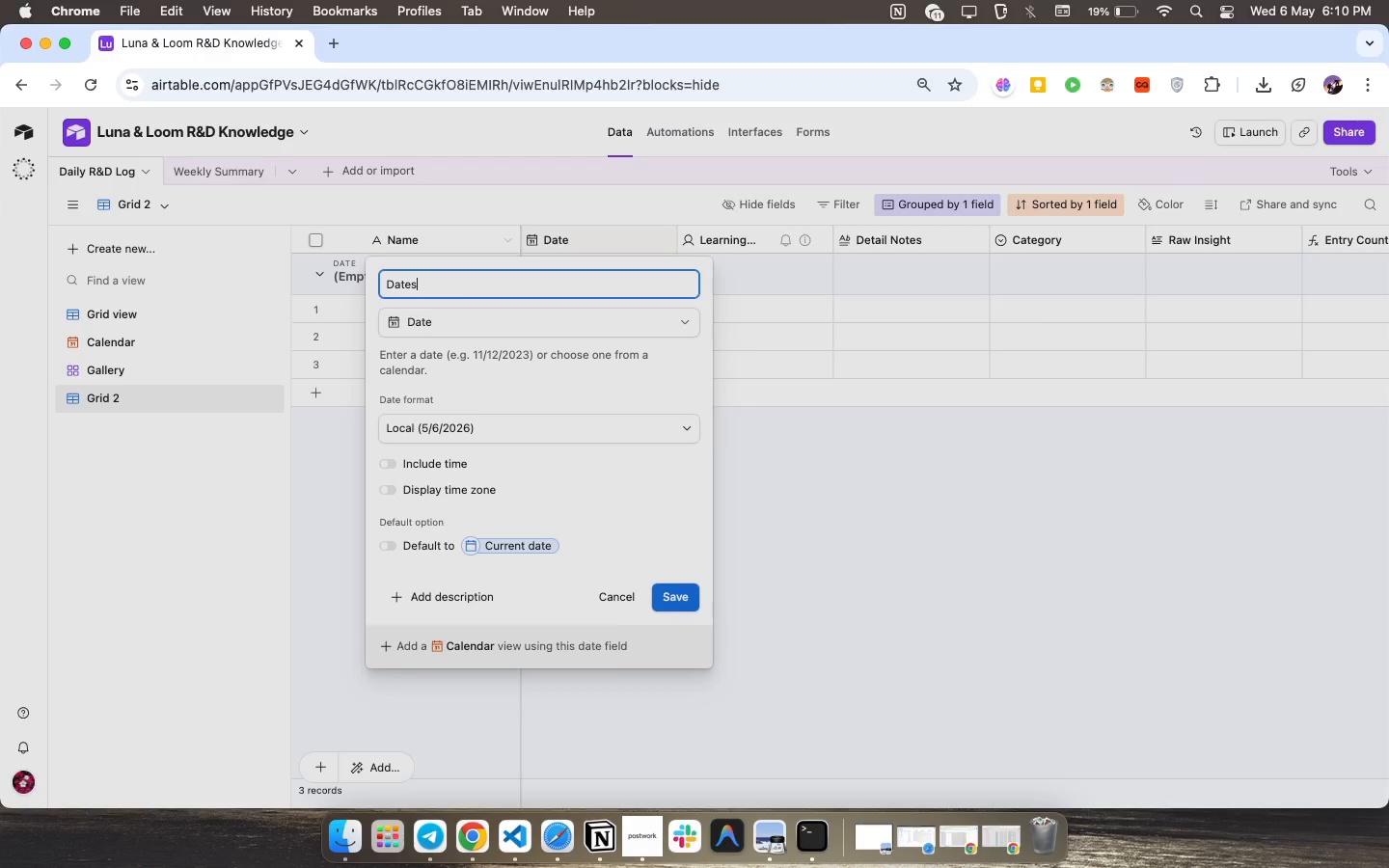 
key(S)
 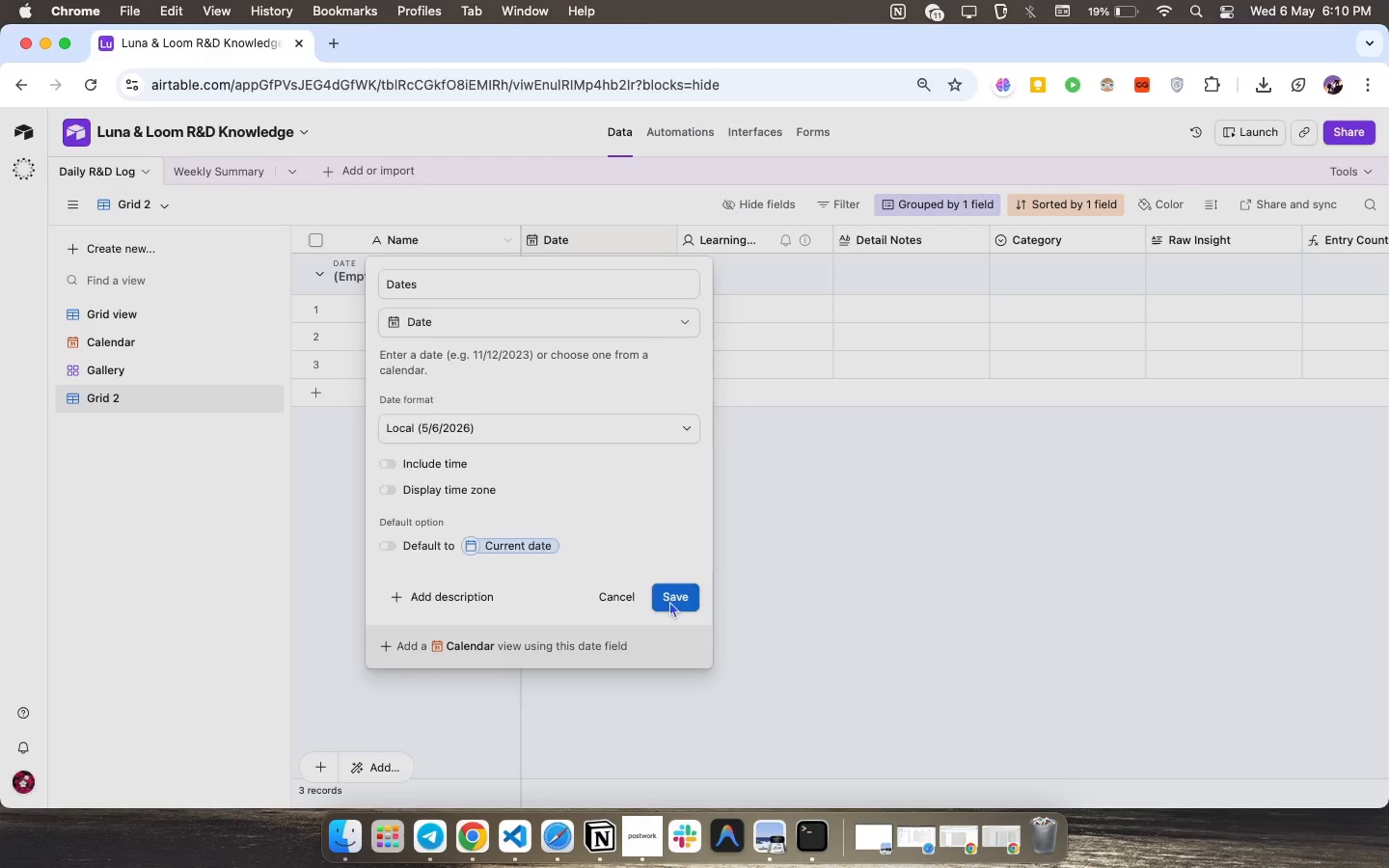 
left_click([669, 601])
 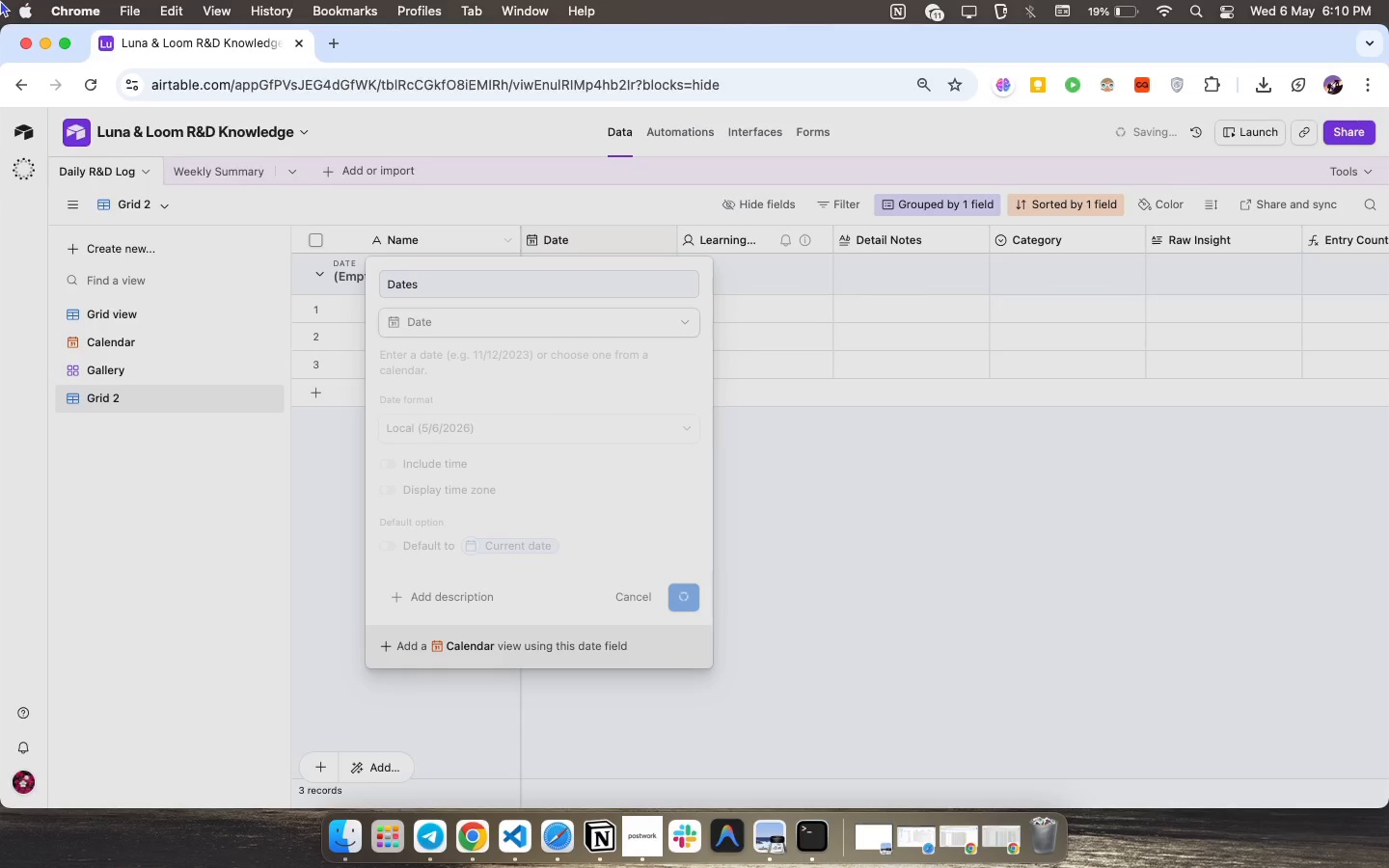 
left_click([0, 0])
 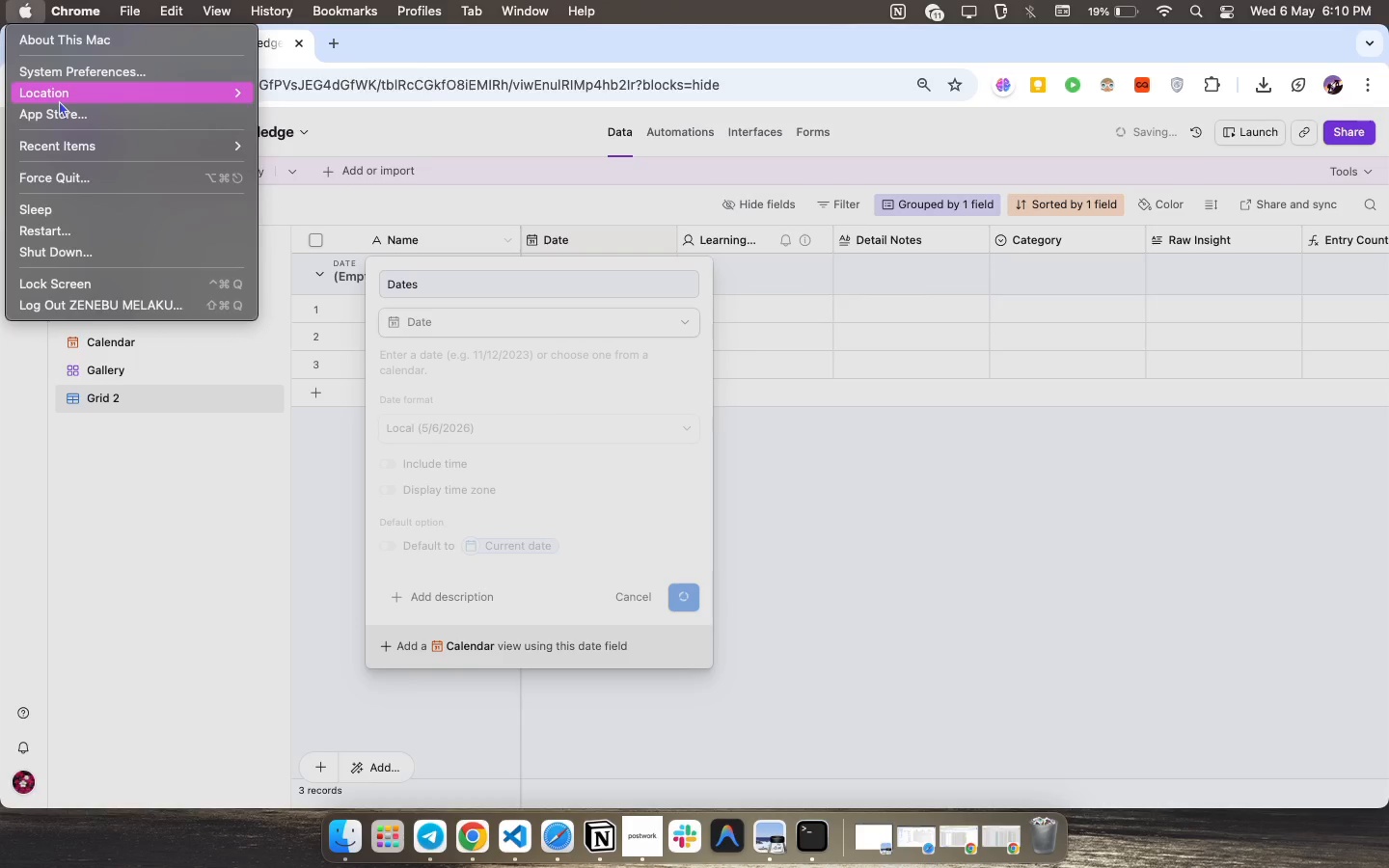 
scroll: coordinate [0, 18], scroll_direction: up, amount: 1.0
 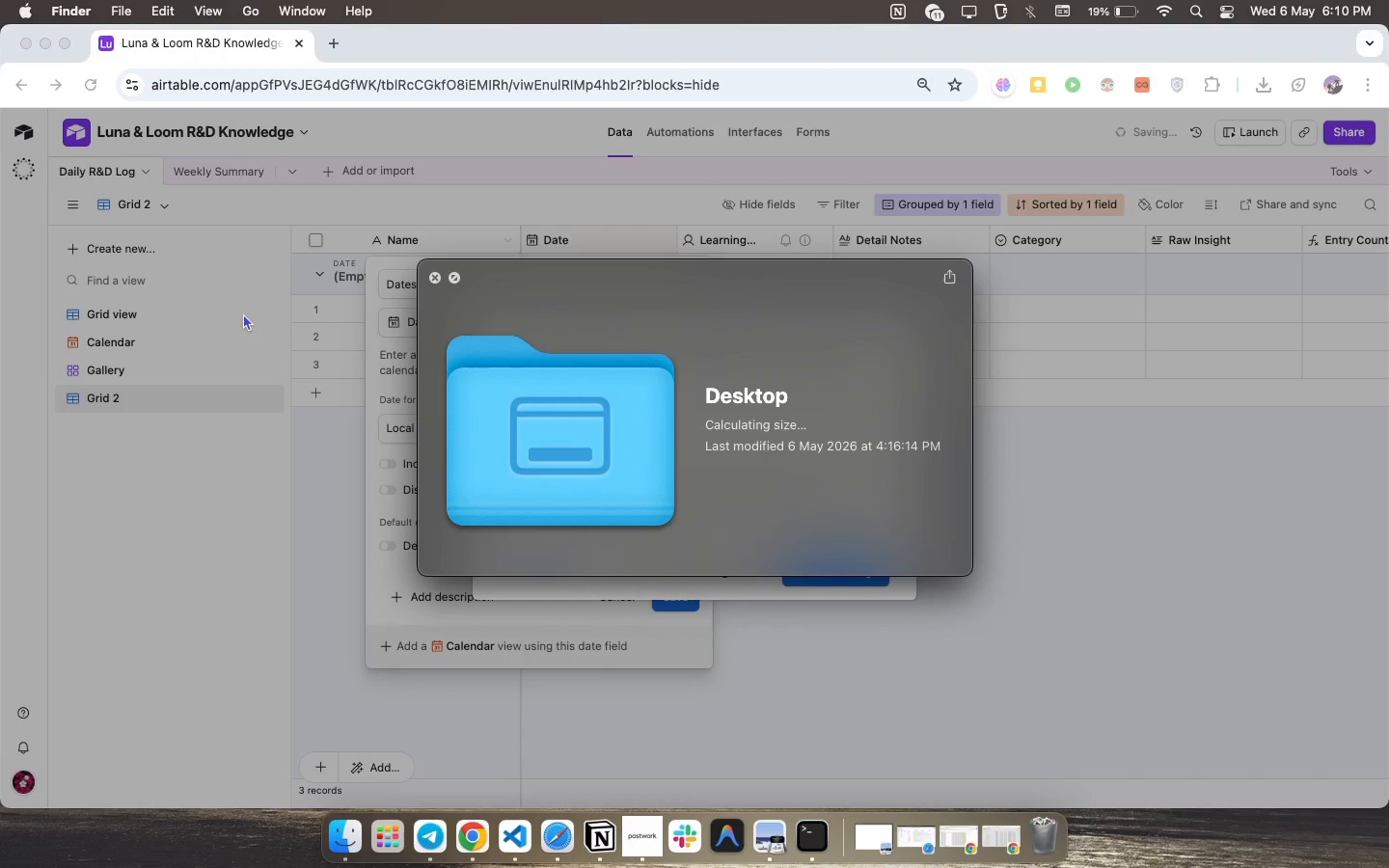 
wait(6.07)
 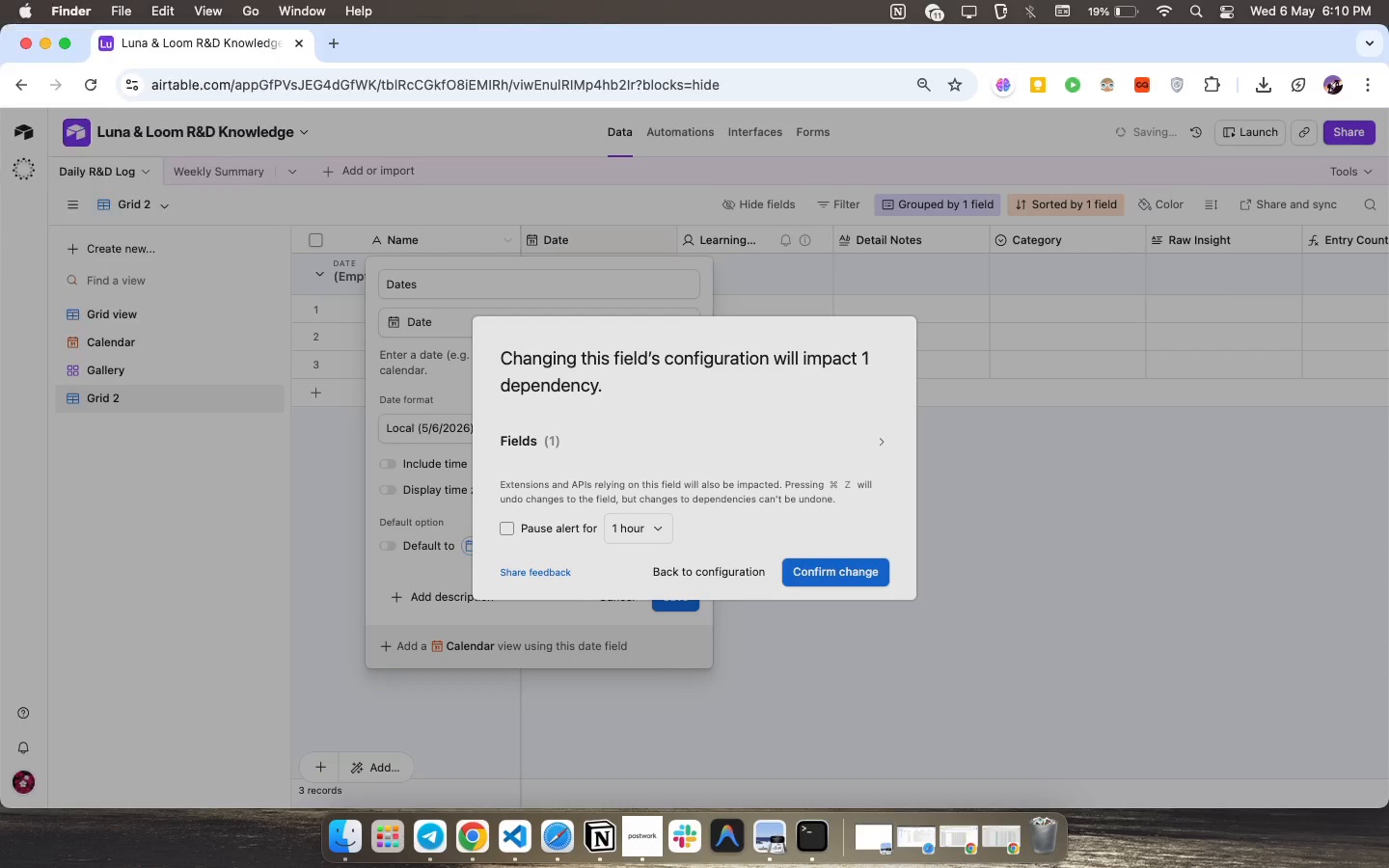 
left_click([438, 279])
 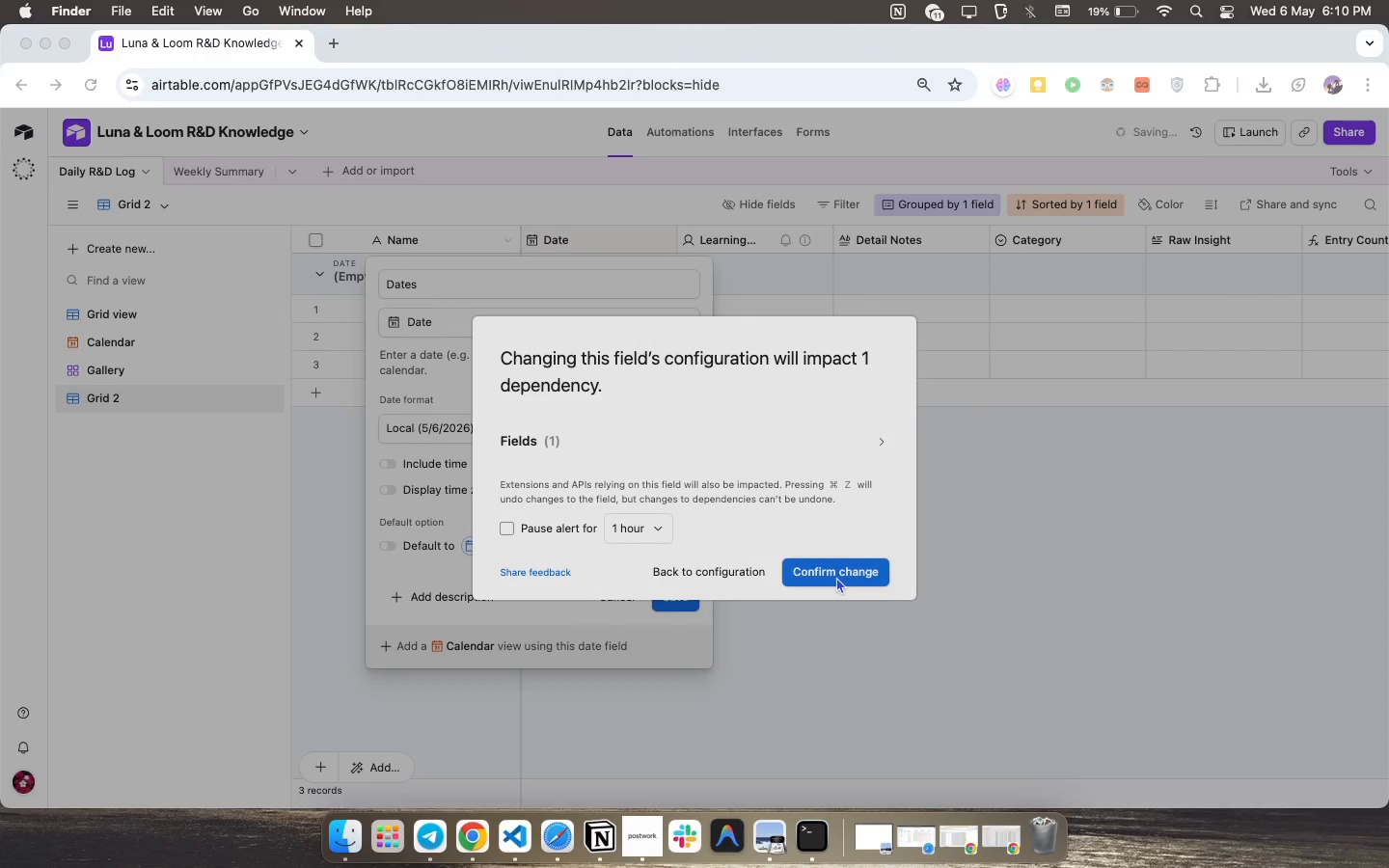 
left_click([836, 577])
 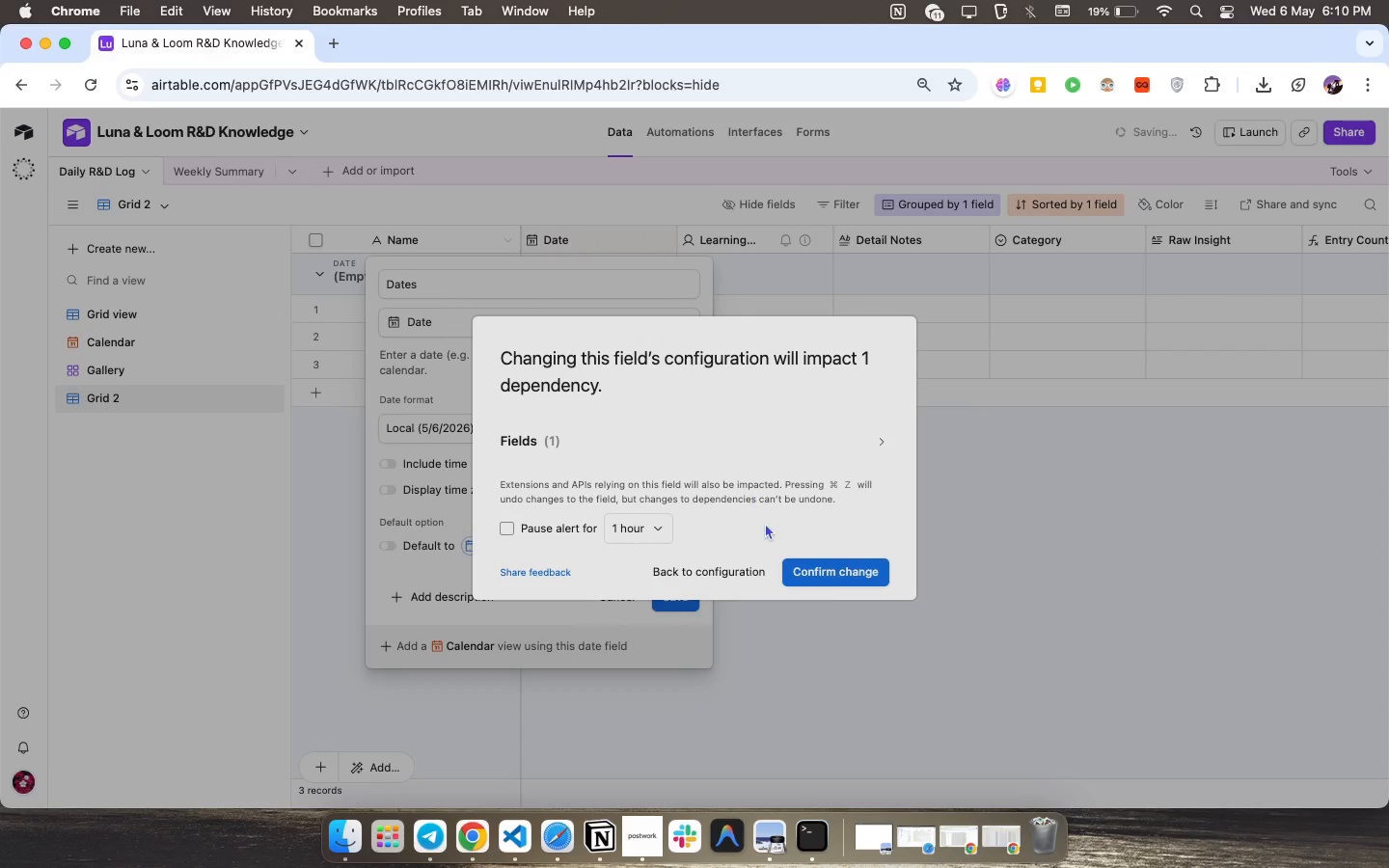 
double_click([830, 575])
 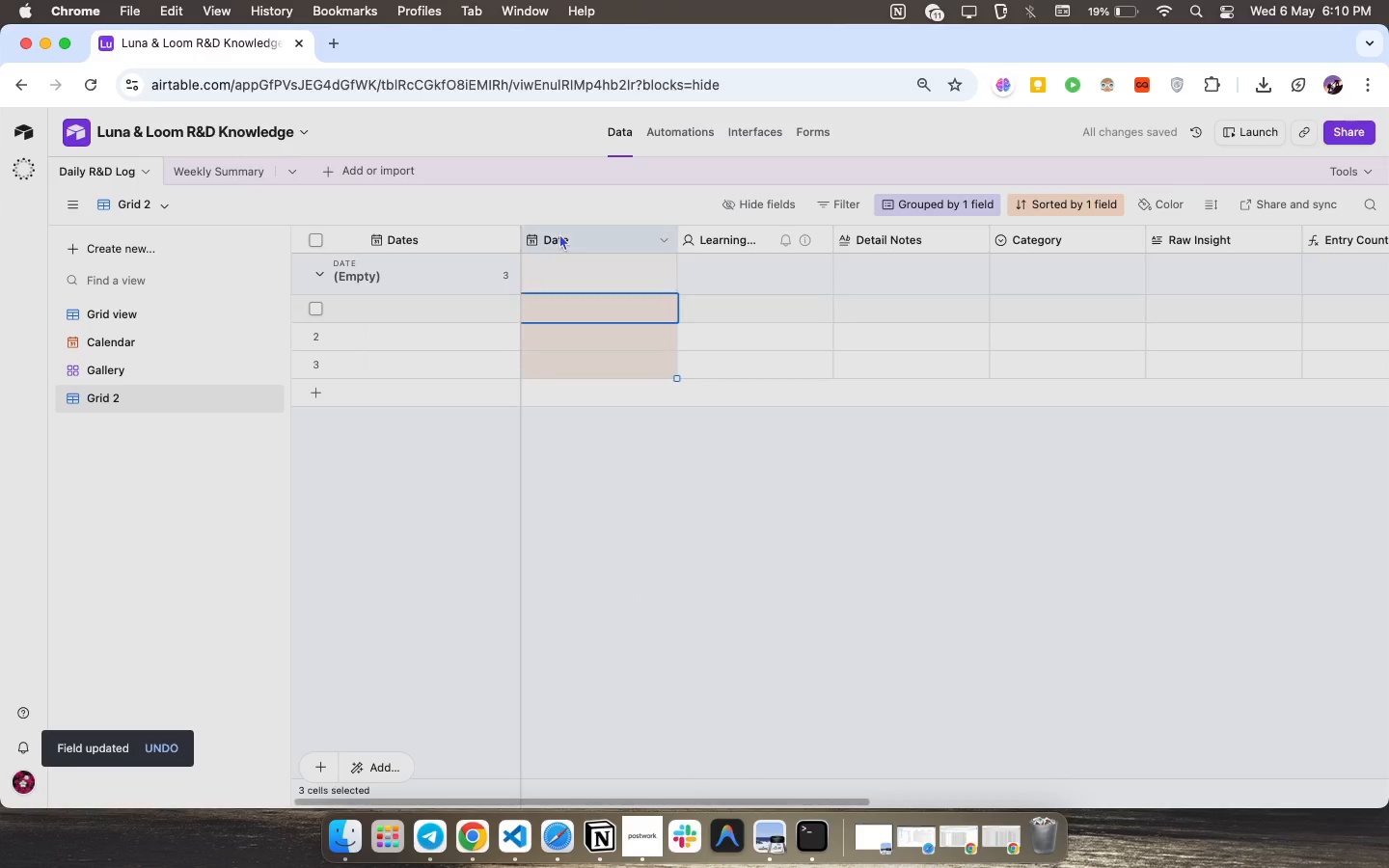 
left_click([559, 233])
 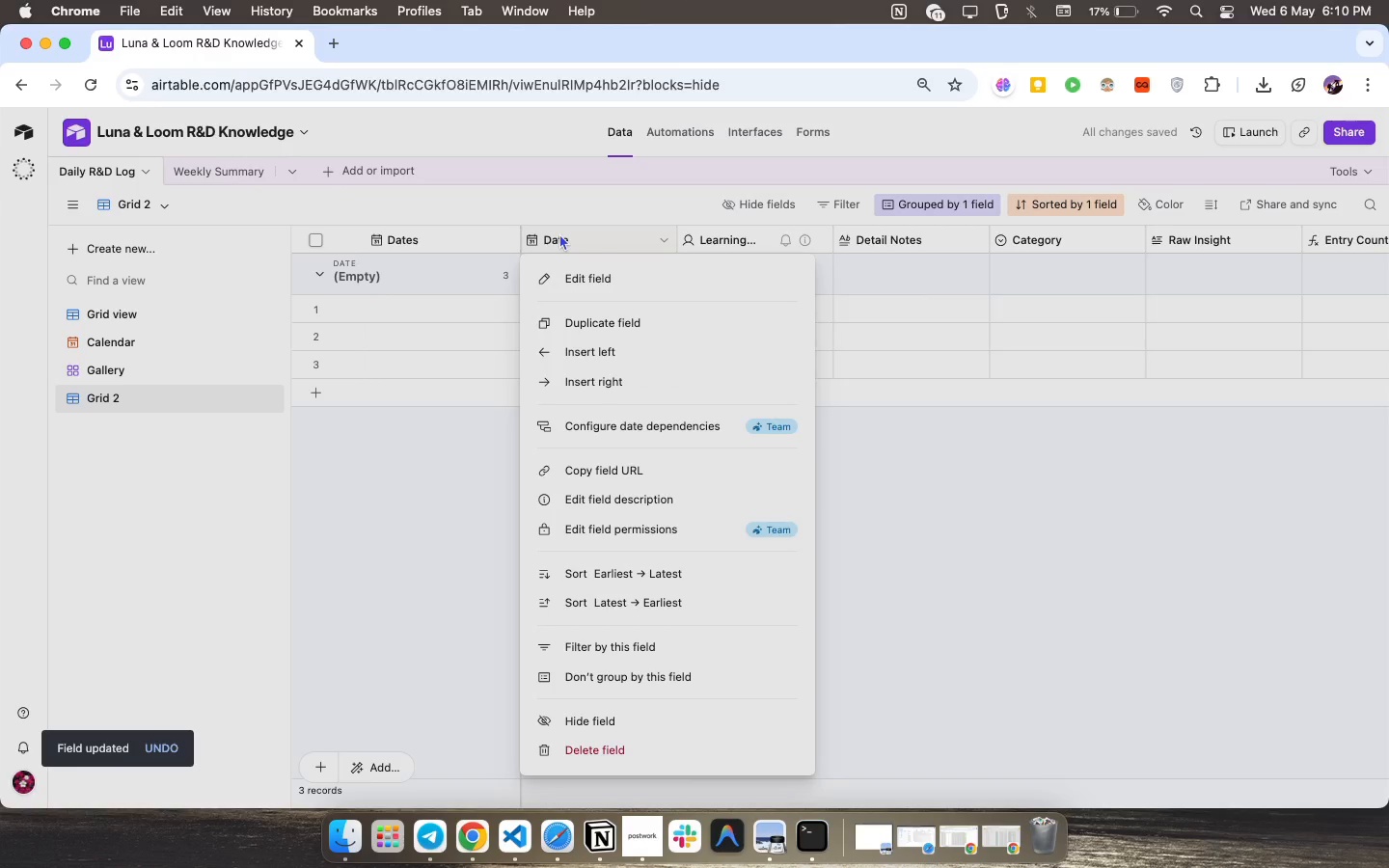 
right_click([559, 233])
 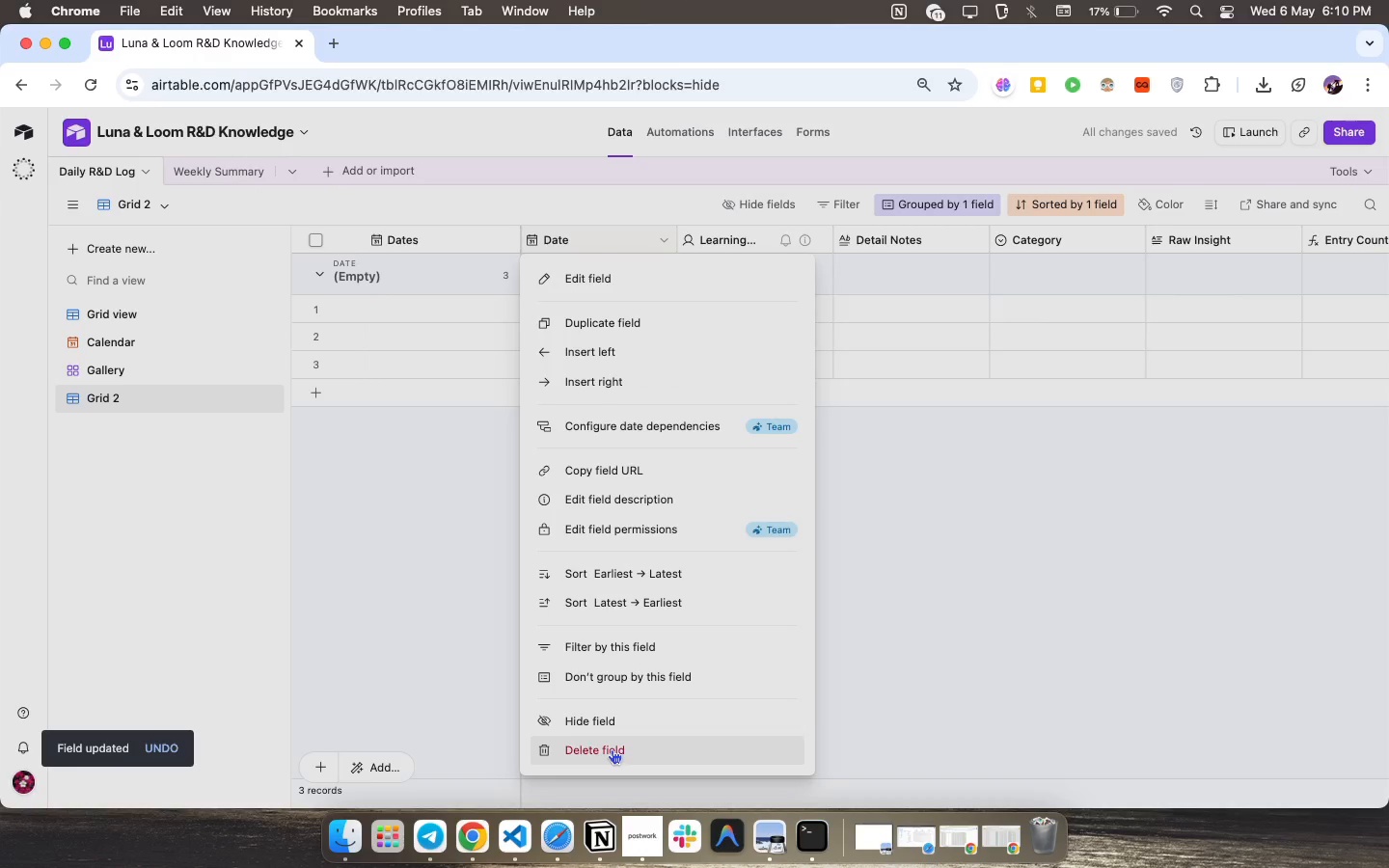 
left_click([612, 749])
 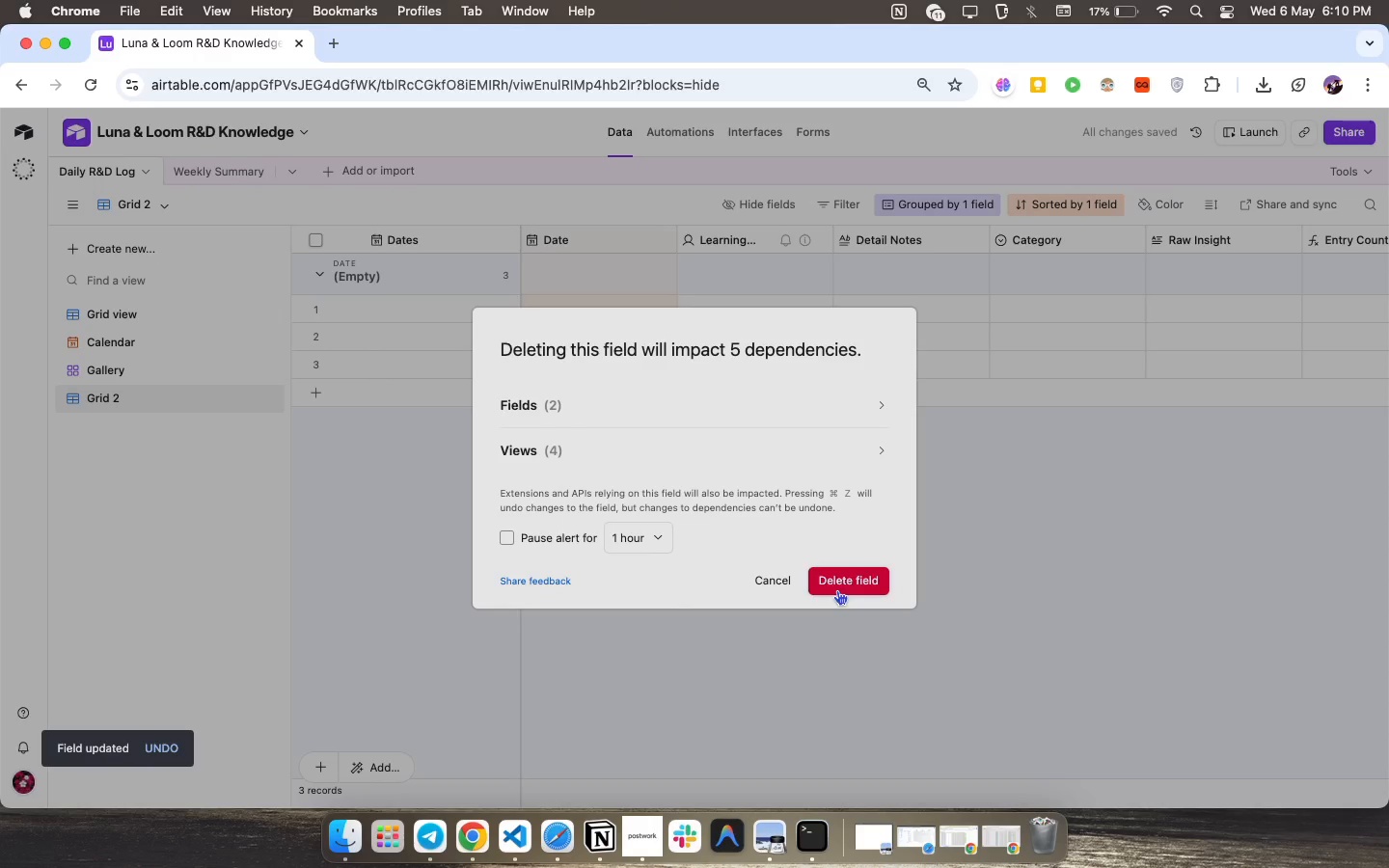 
left_click([837, 590])
 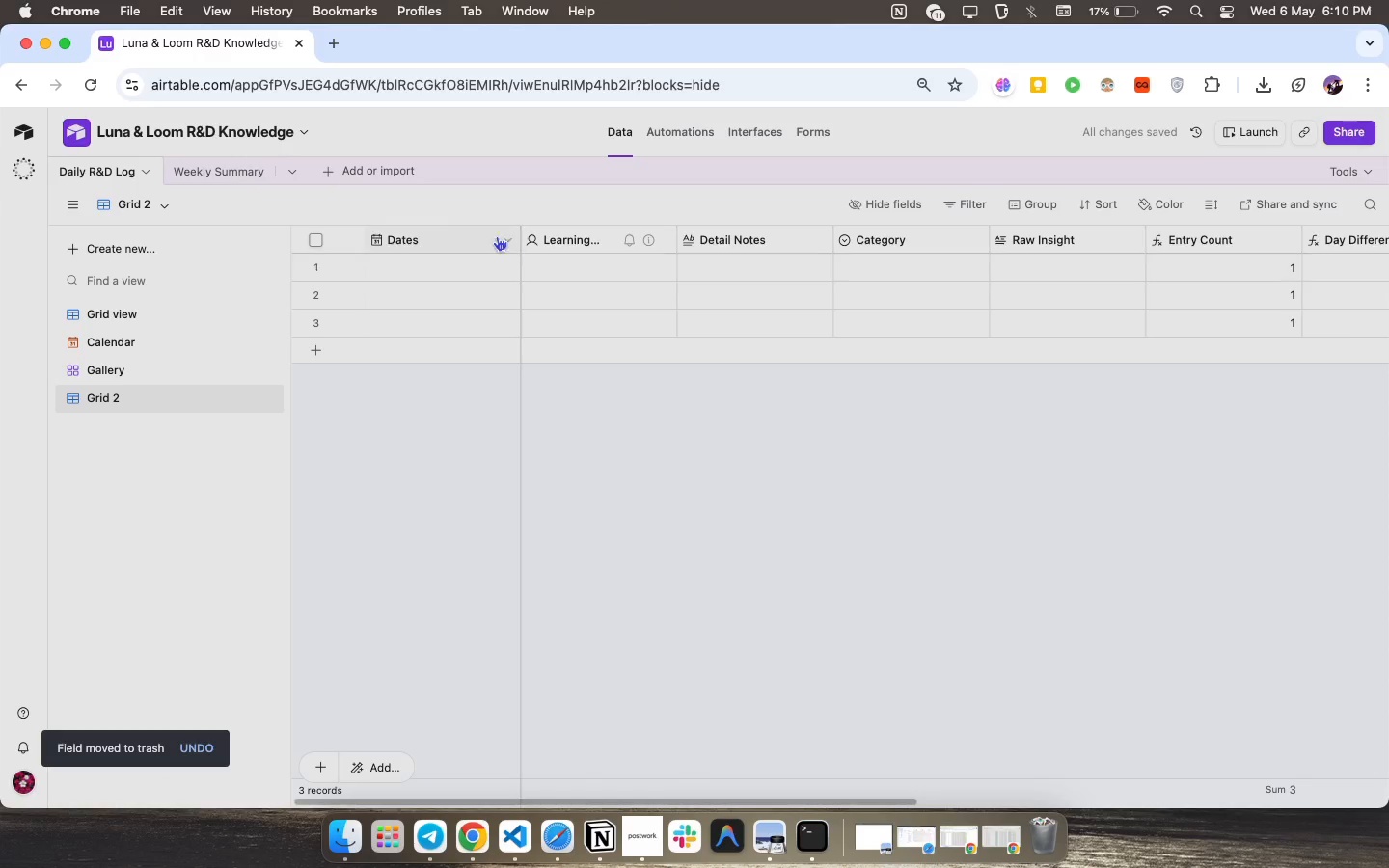 
wait(8.02)
 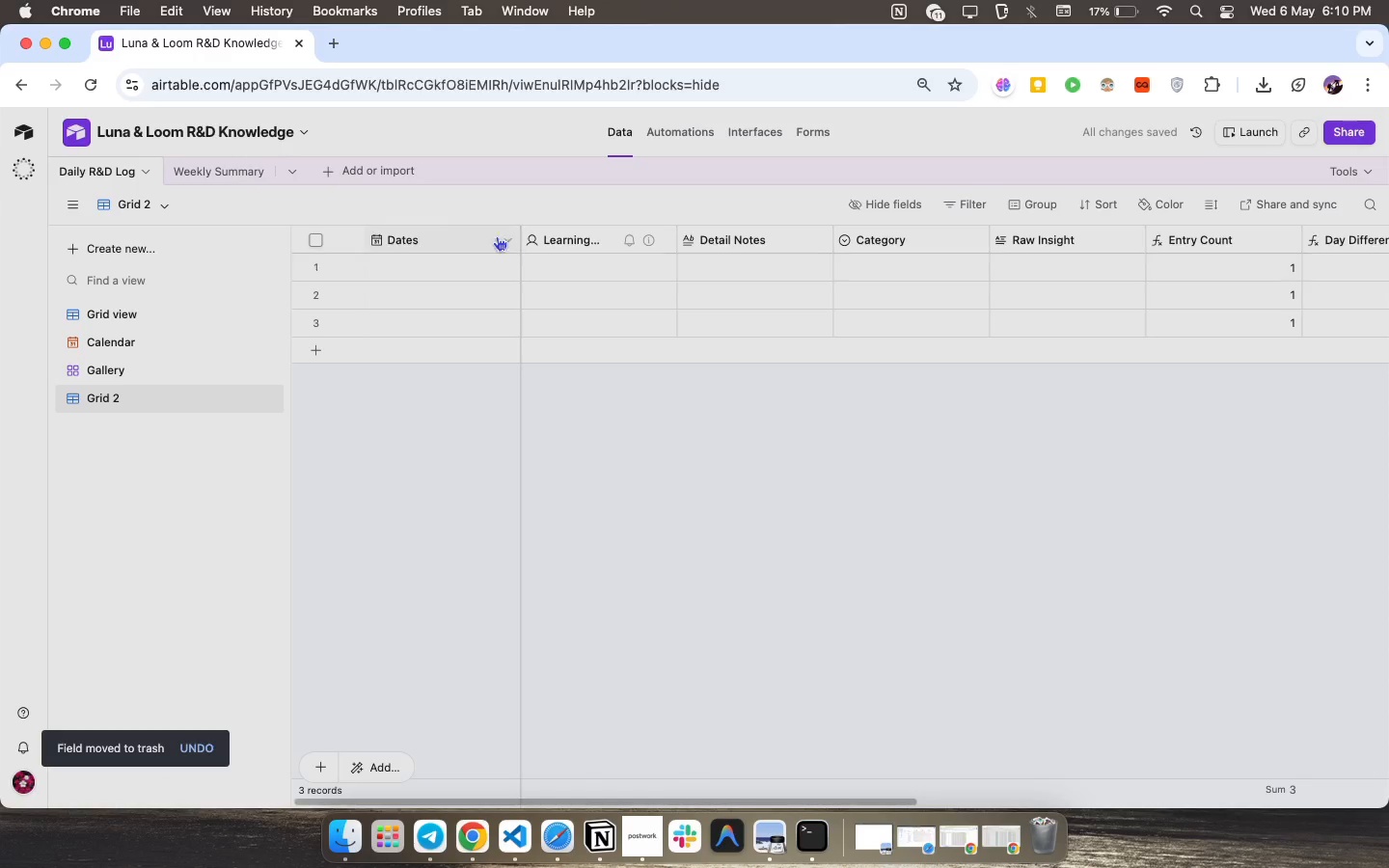 
left_click([522, 243])
 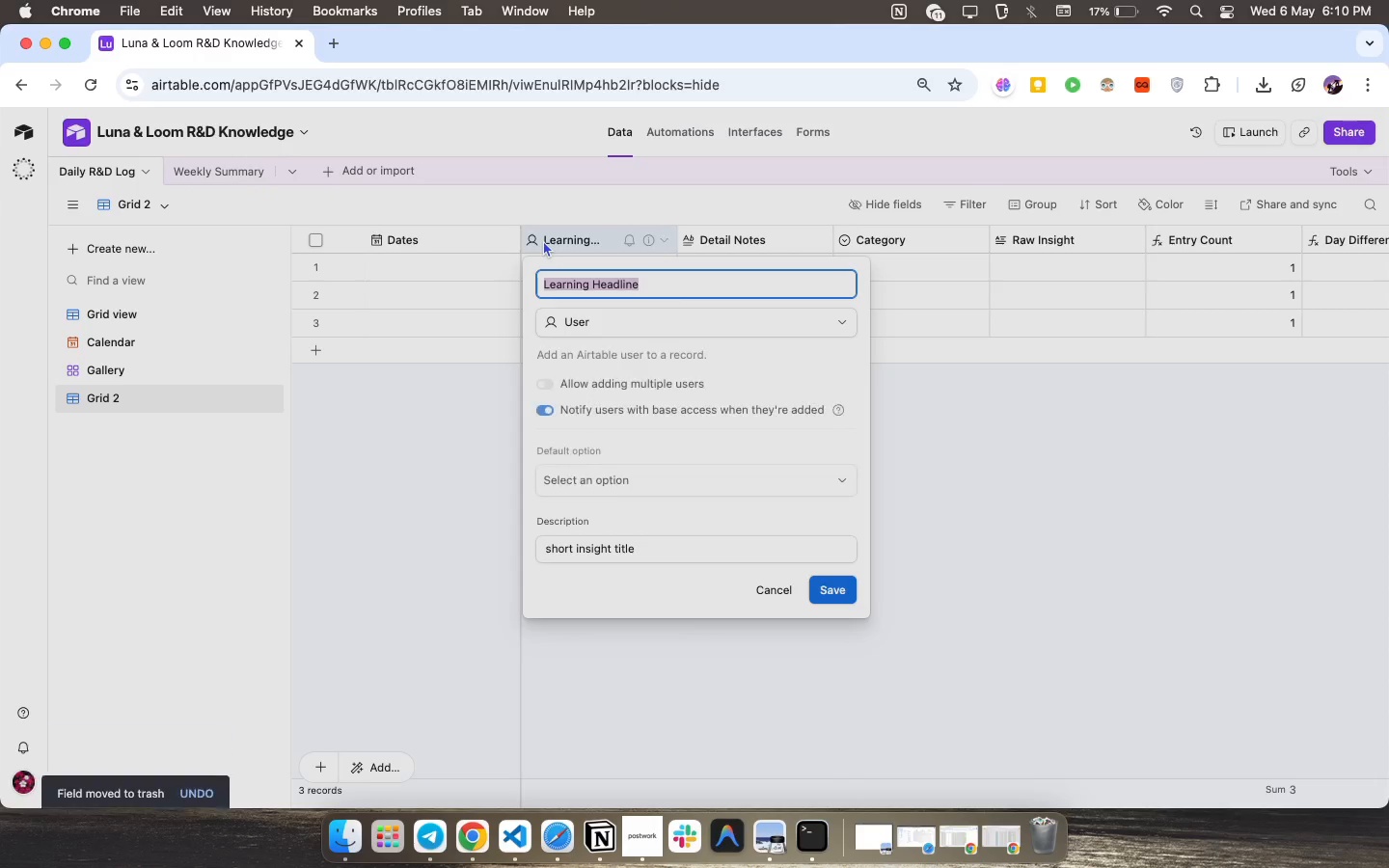 
double_click([543, 240])
 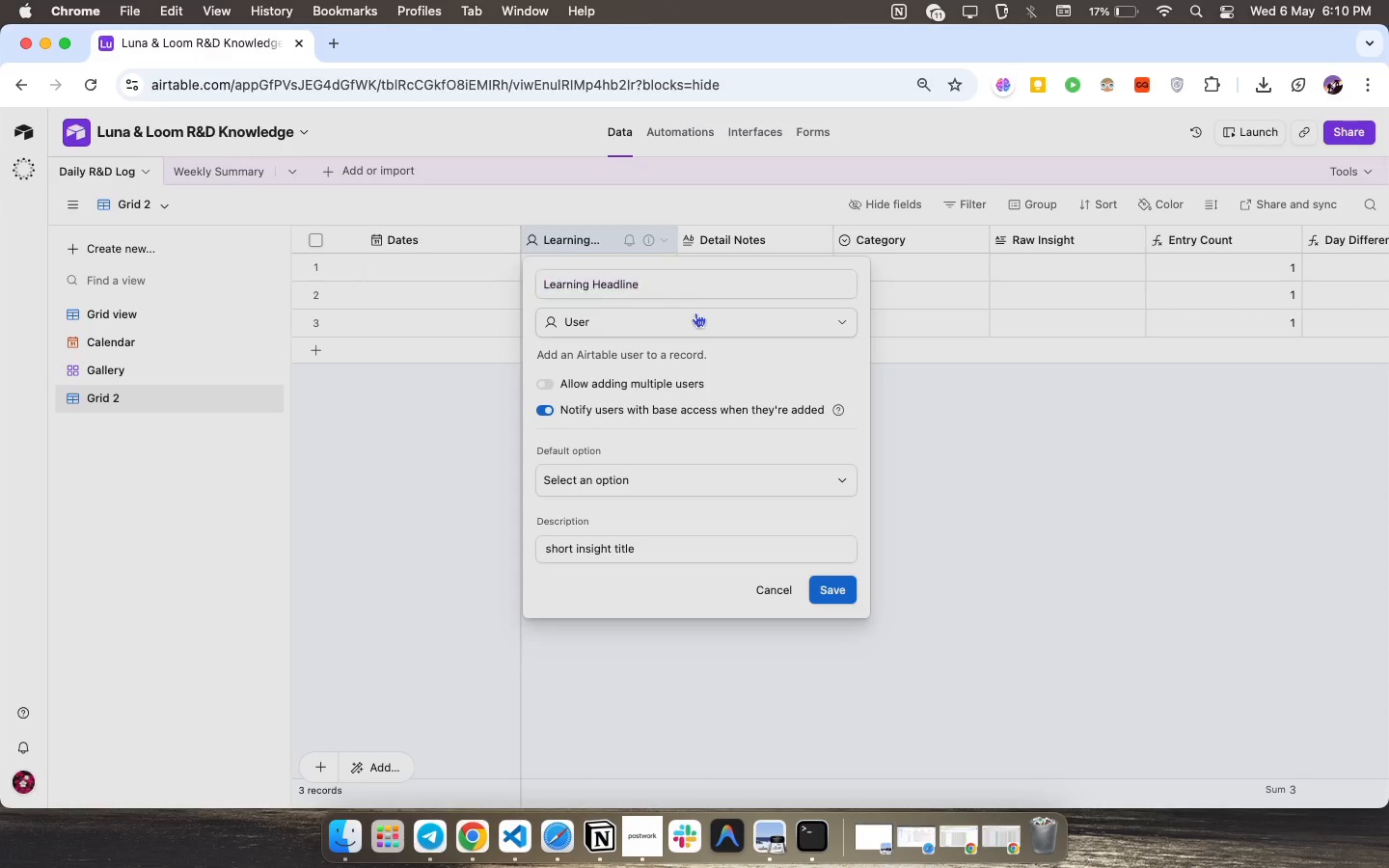 
left_click([695, 312])
 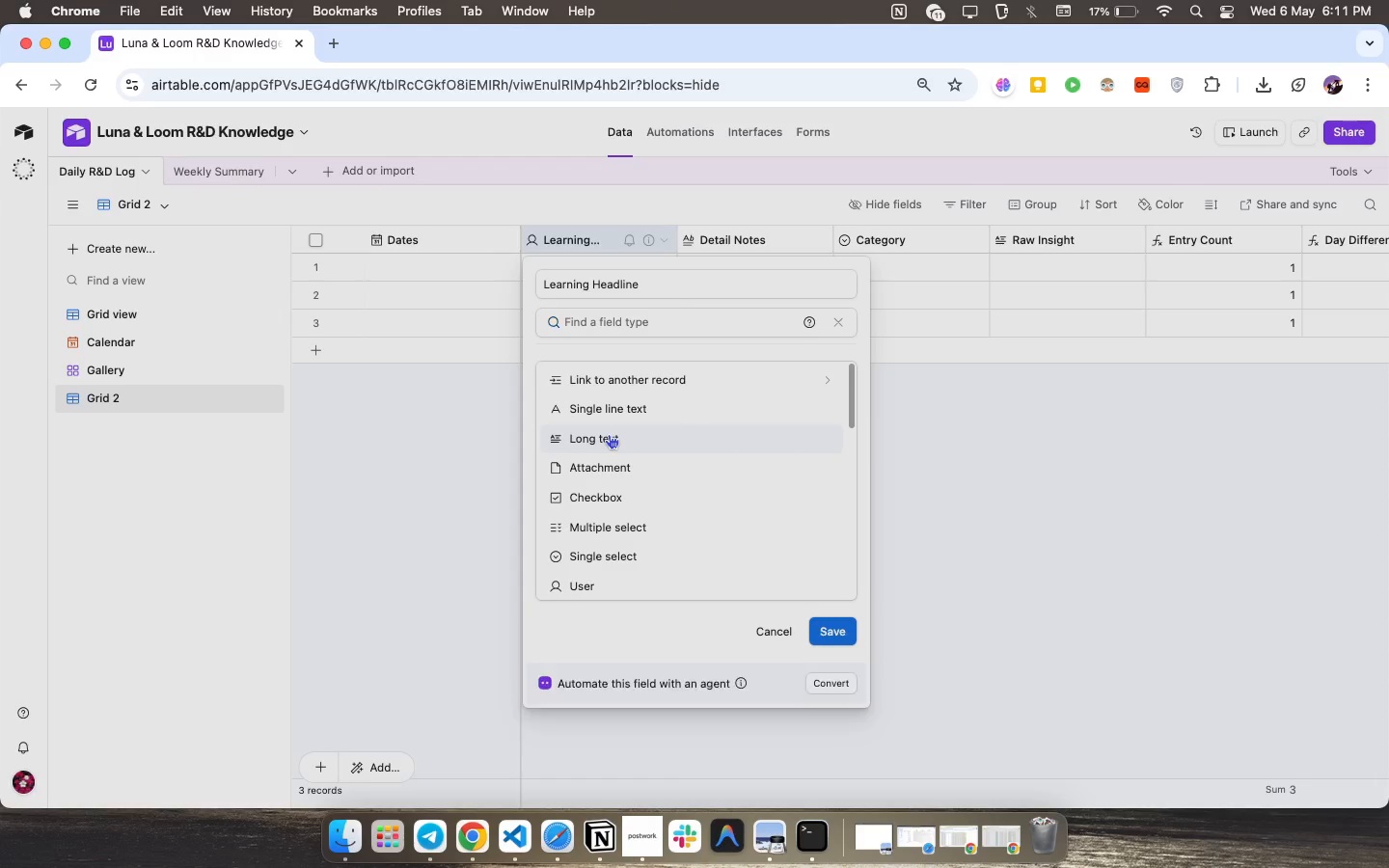 
left_click([609, 434])
 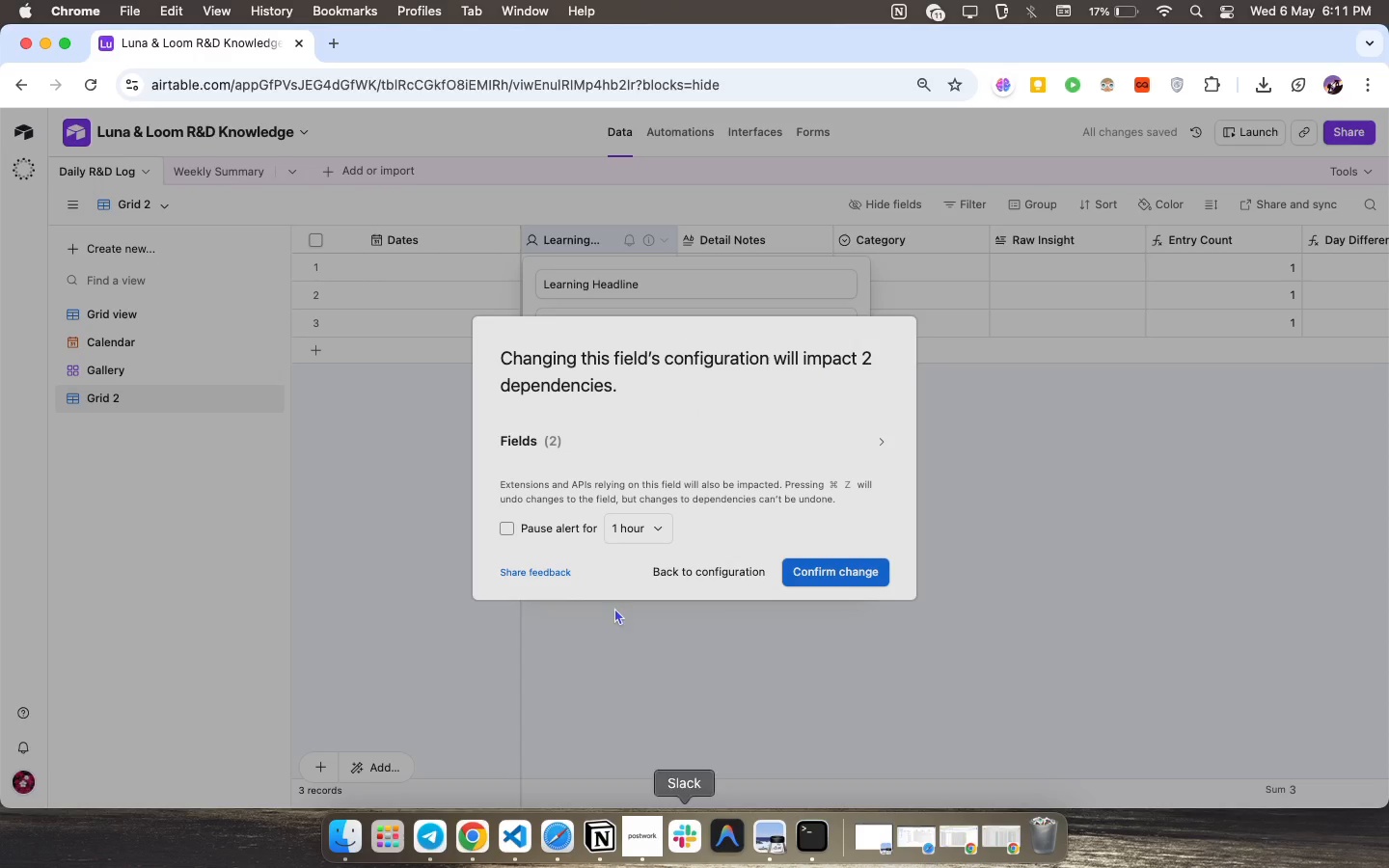 
wait(7.54)
 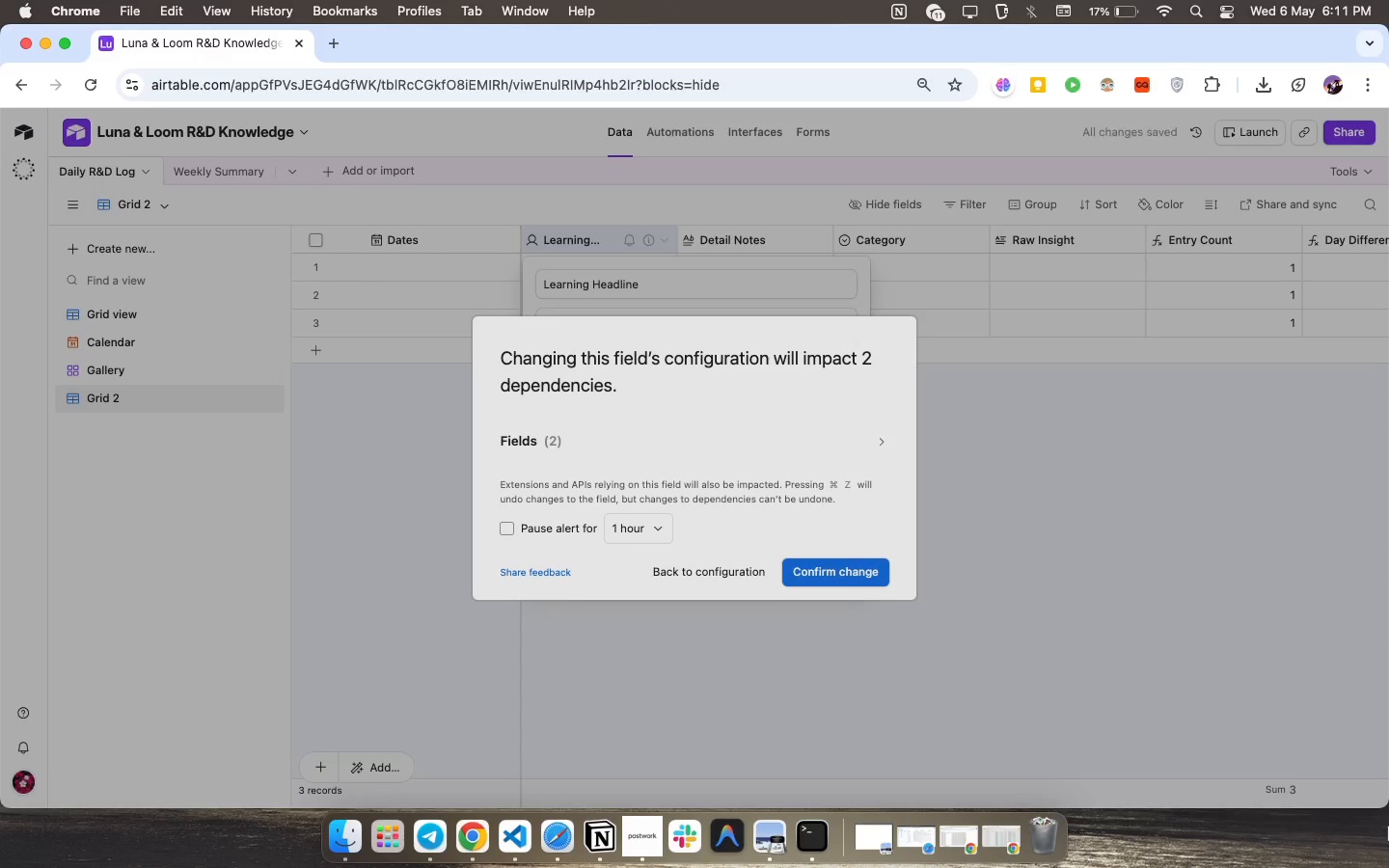 
left_click([850, 575])
 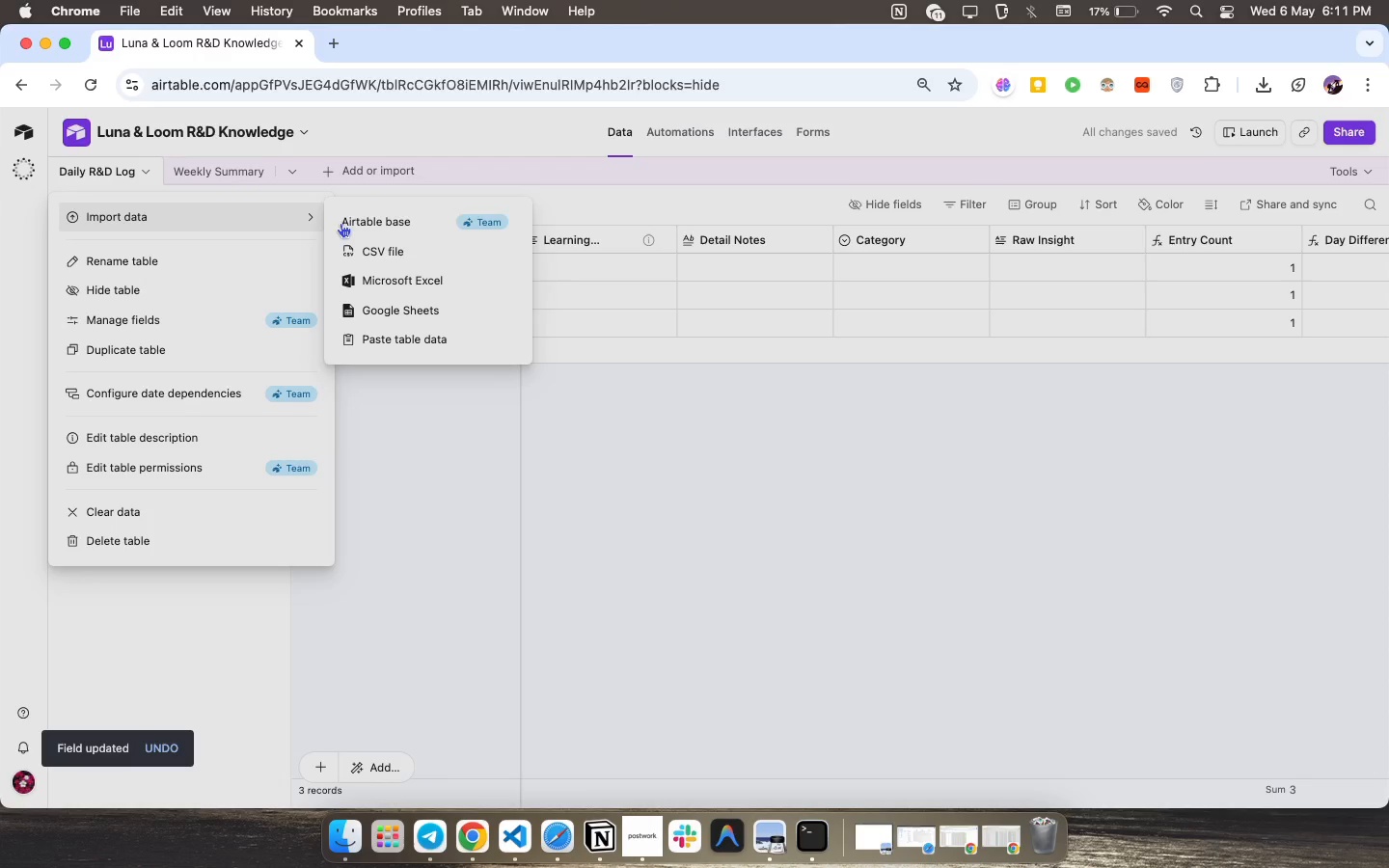 
left_click([373, 245])
 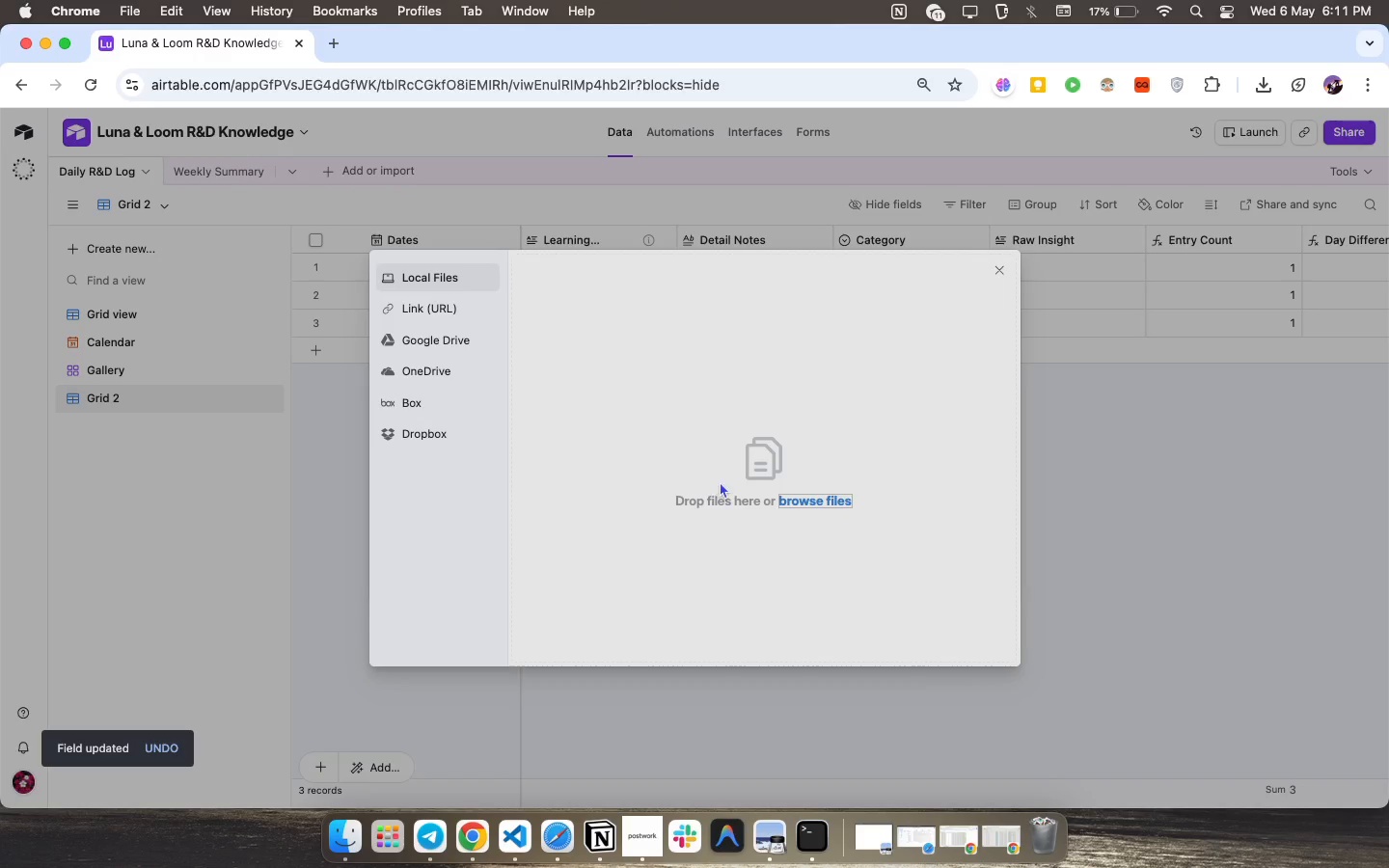 
left_click([842, 497])
 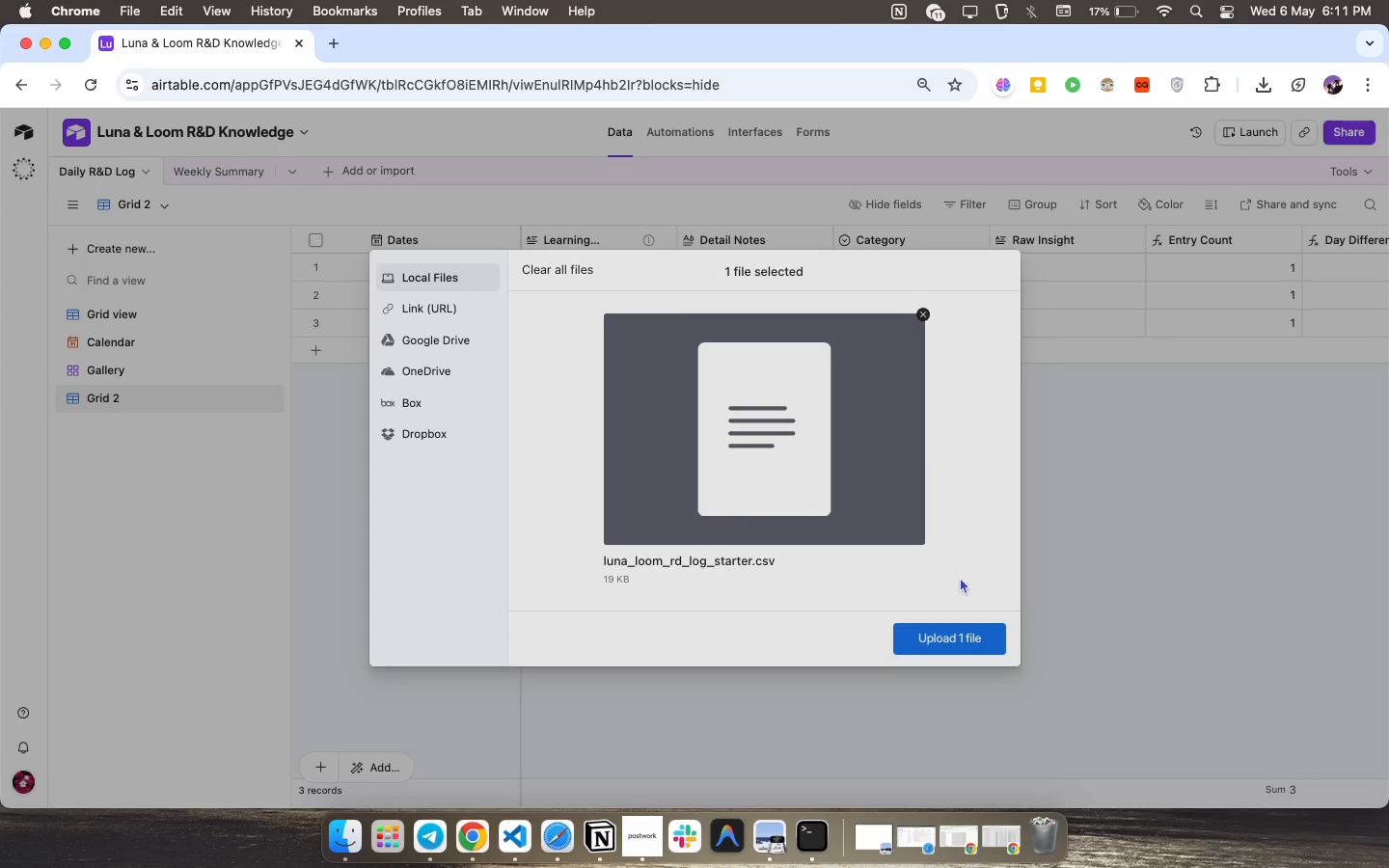 
wait(6.4)
 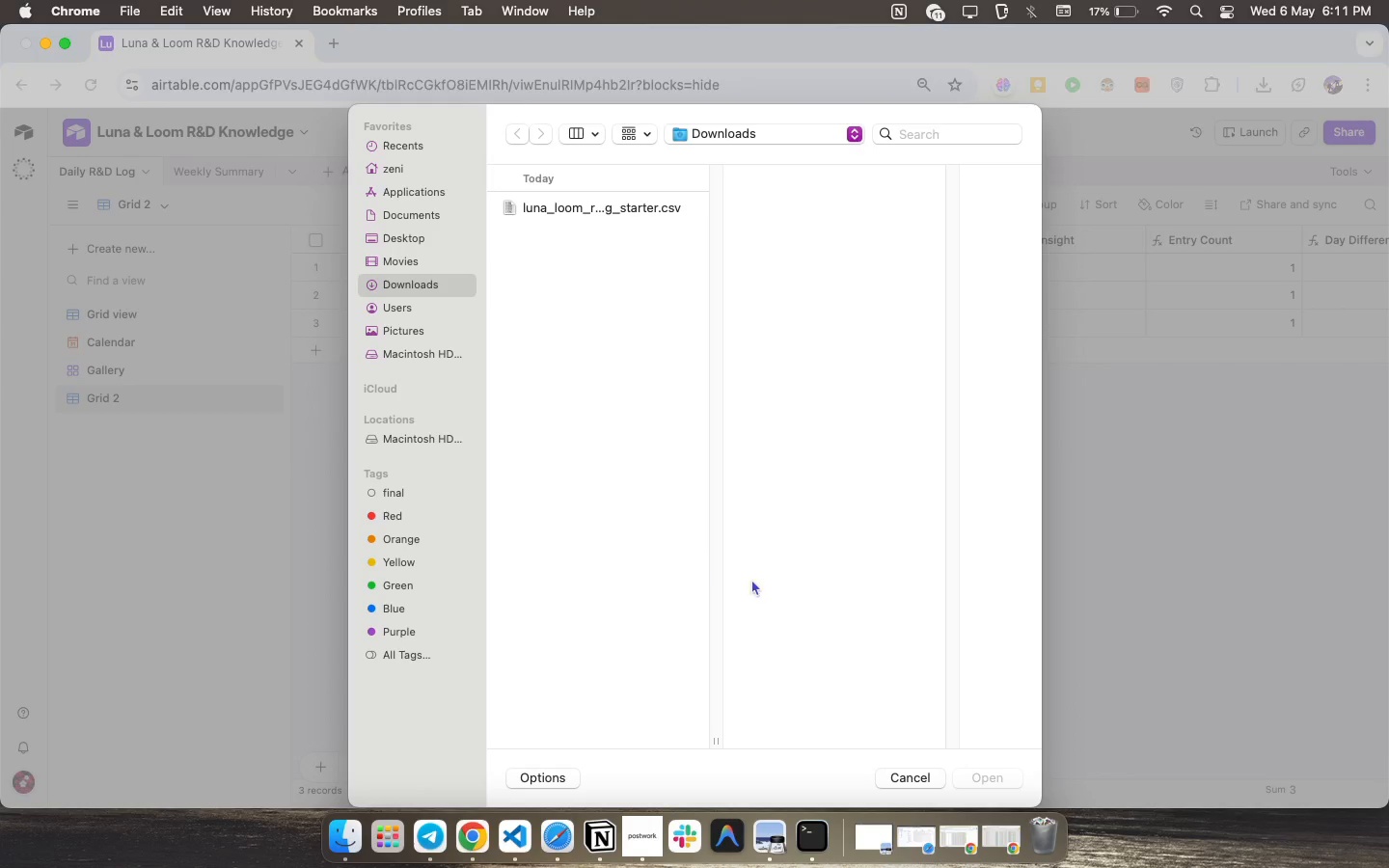 
double_click([966, 632])
 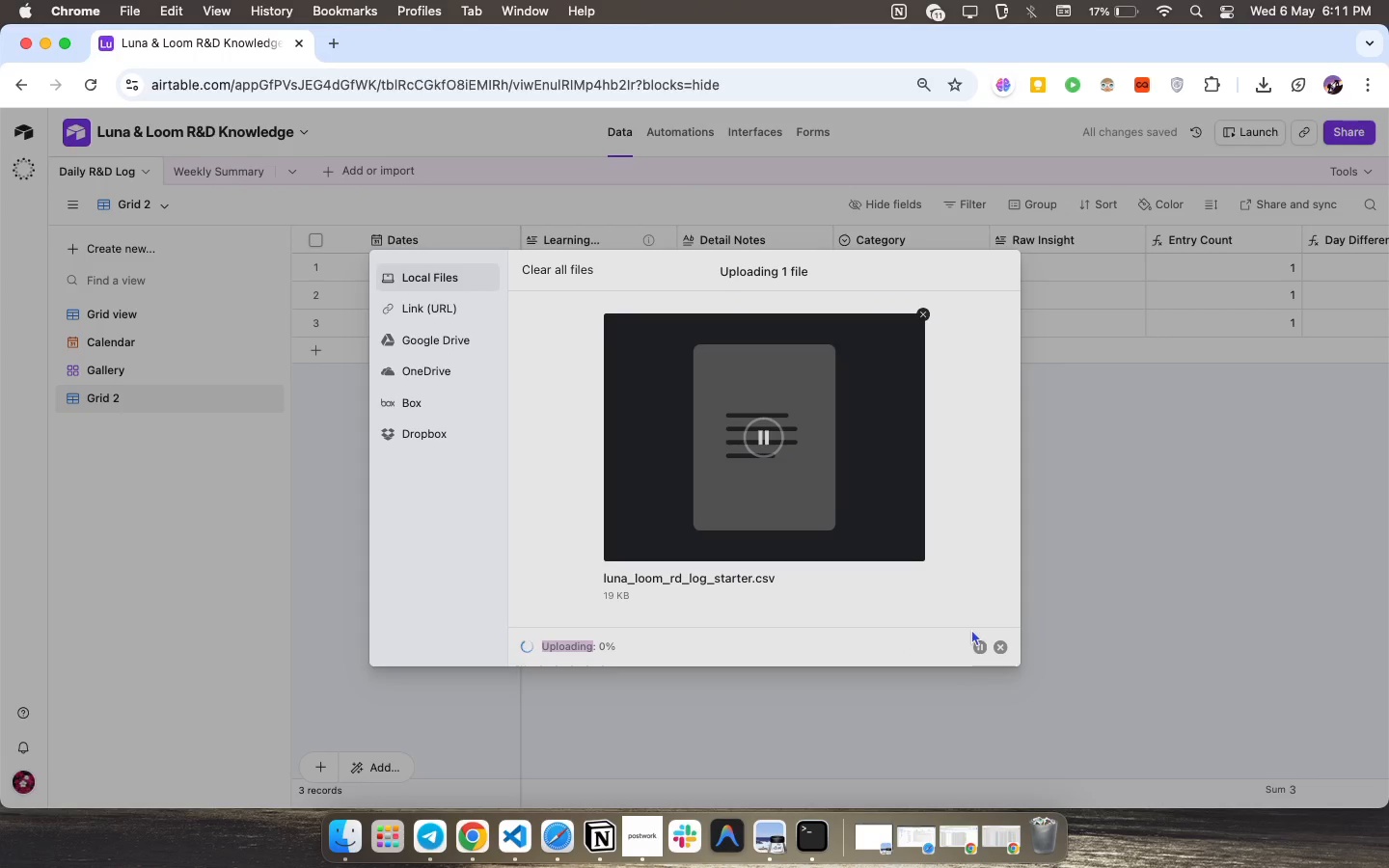 
wait(10.38)
 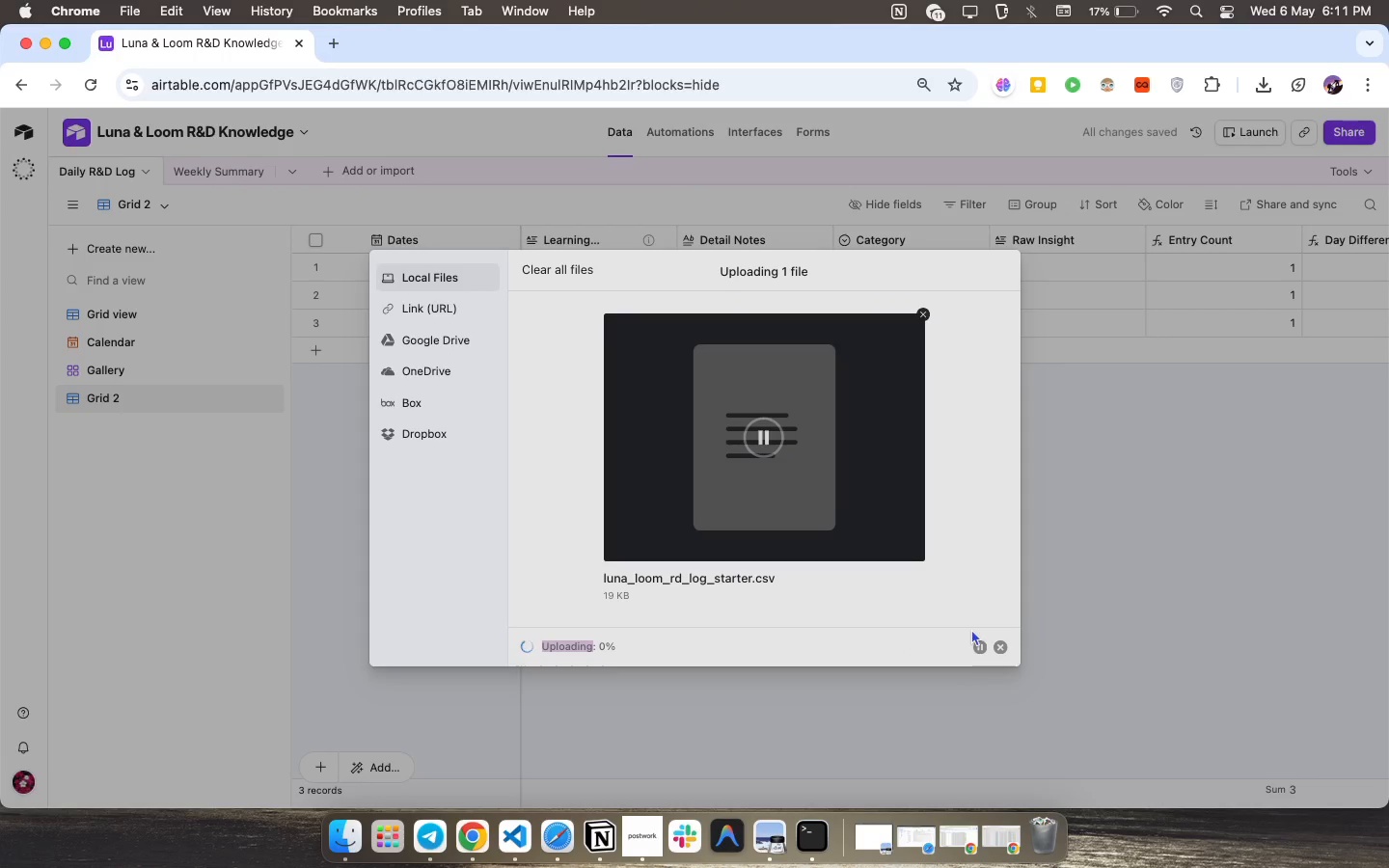 
left_click([651, 847])